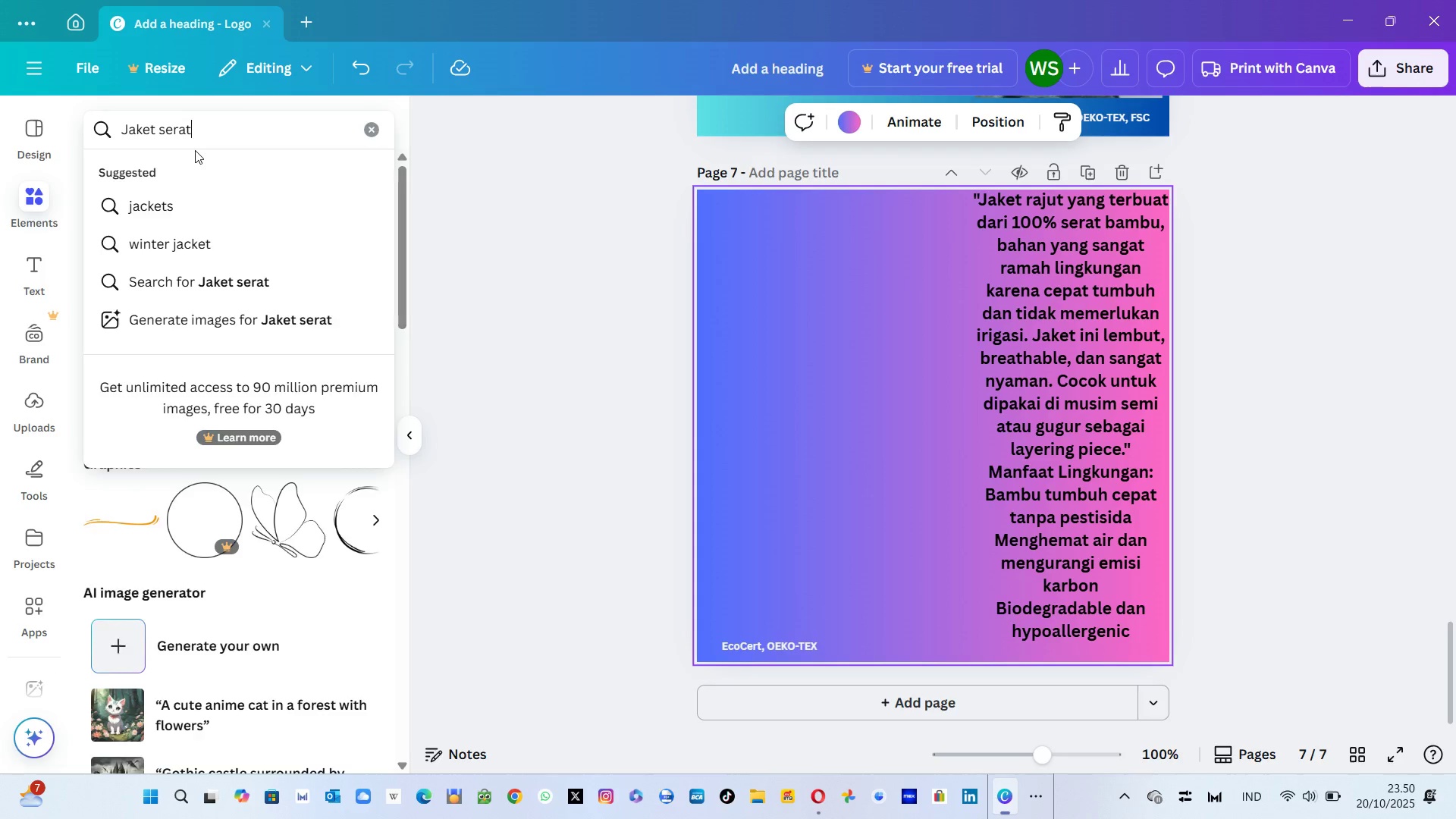 
key(Enter)
 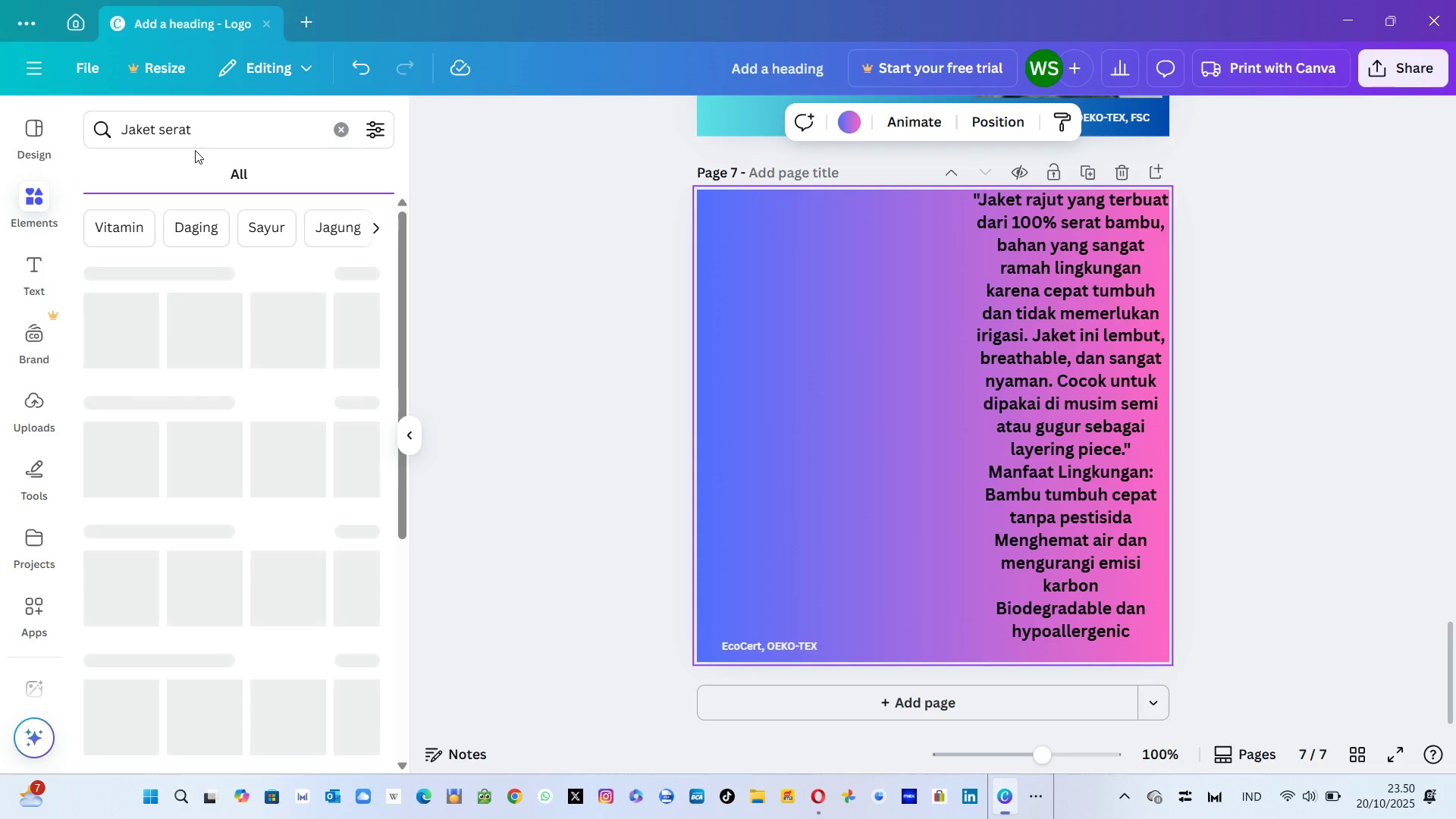 
mouse_move([274, 327])
 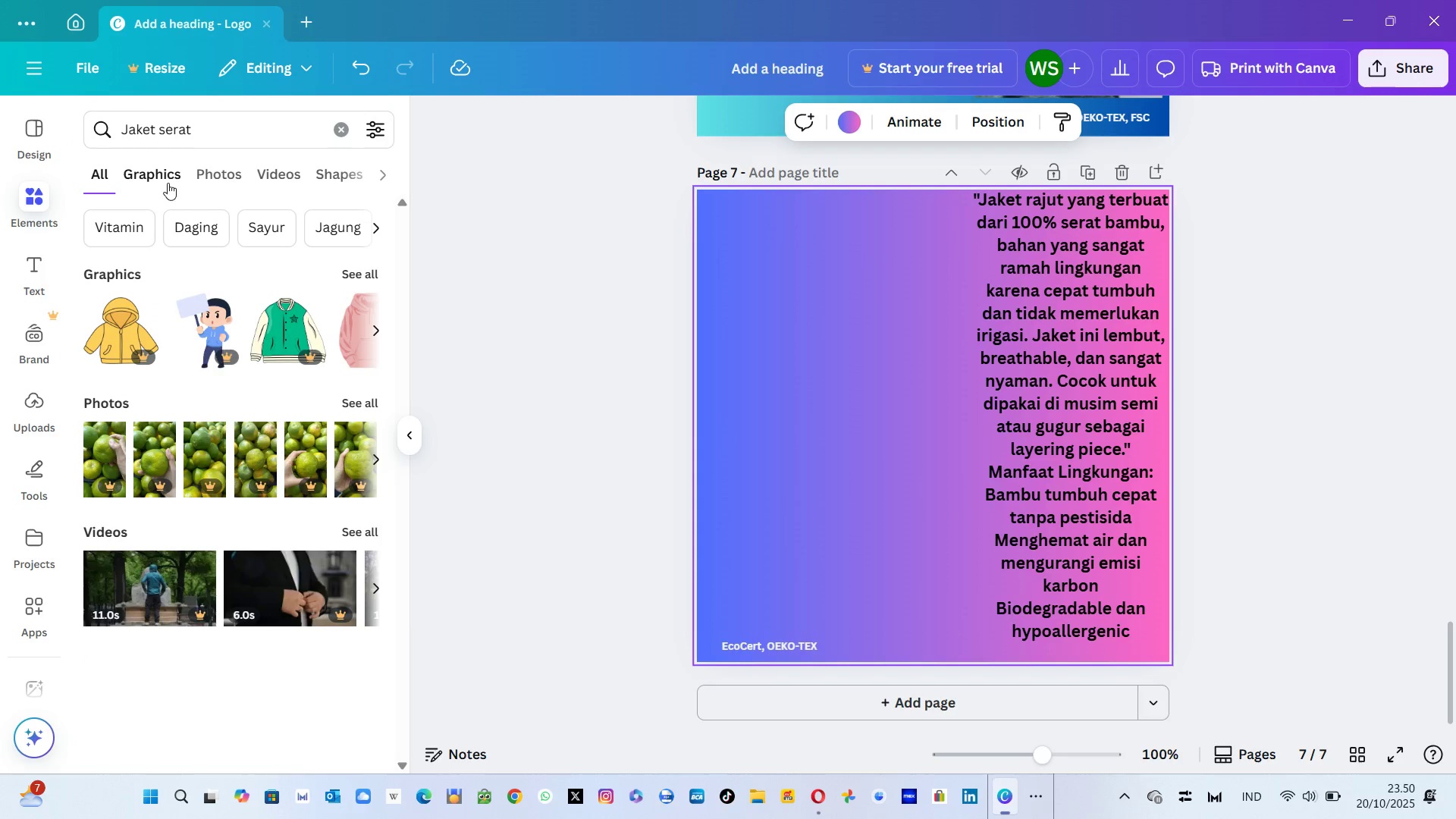 
left_click([168, 183])
 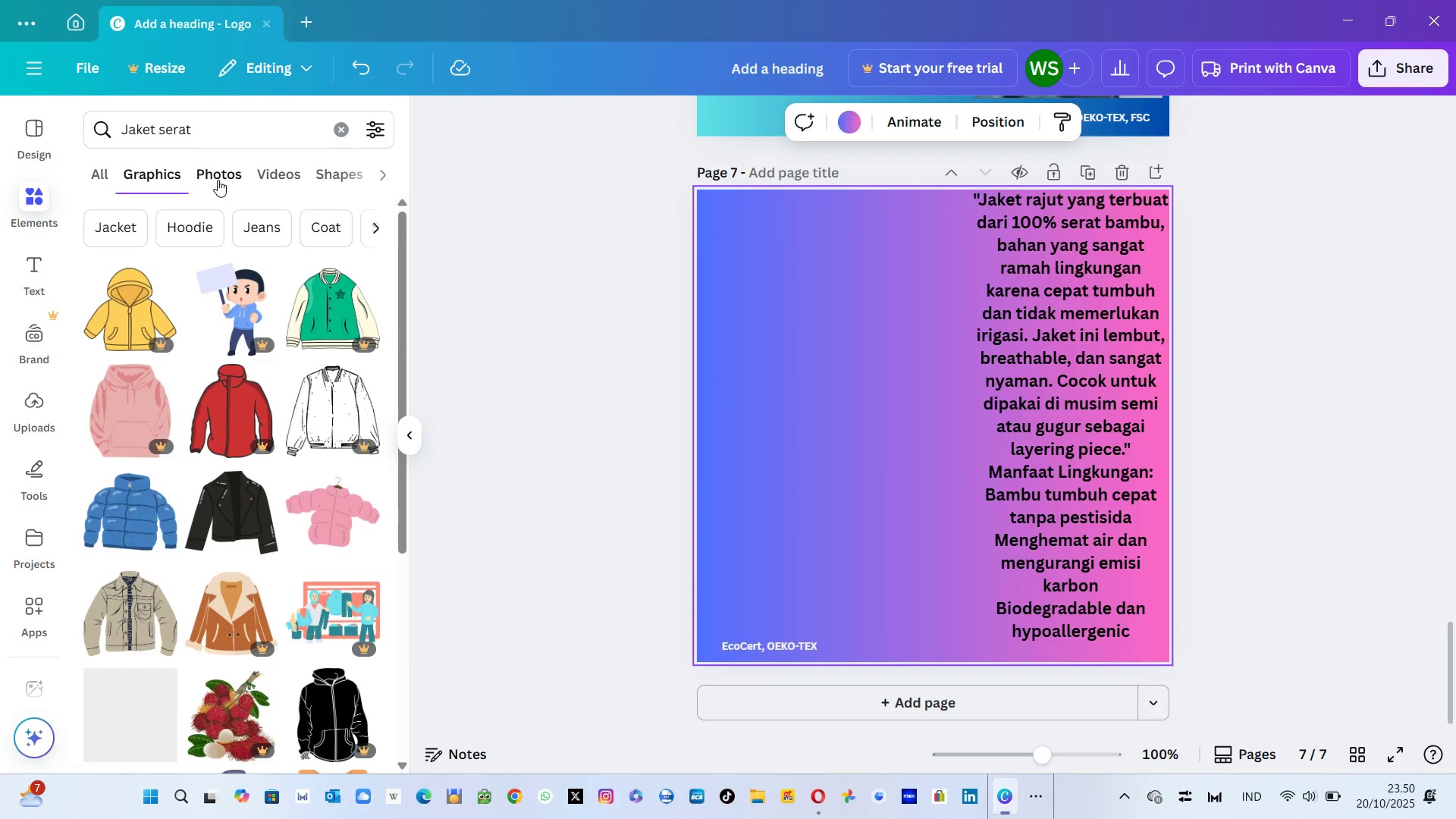 
left_click([218, 180])
 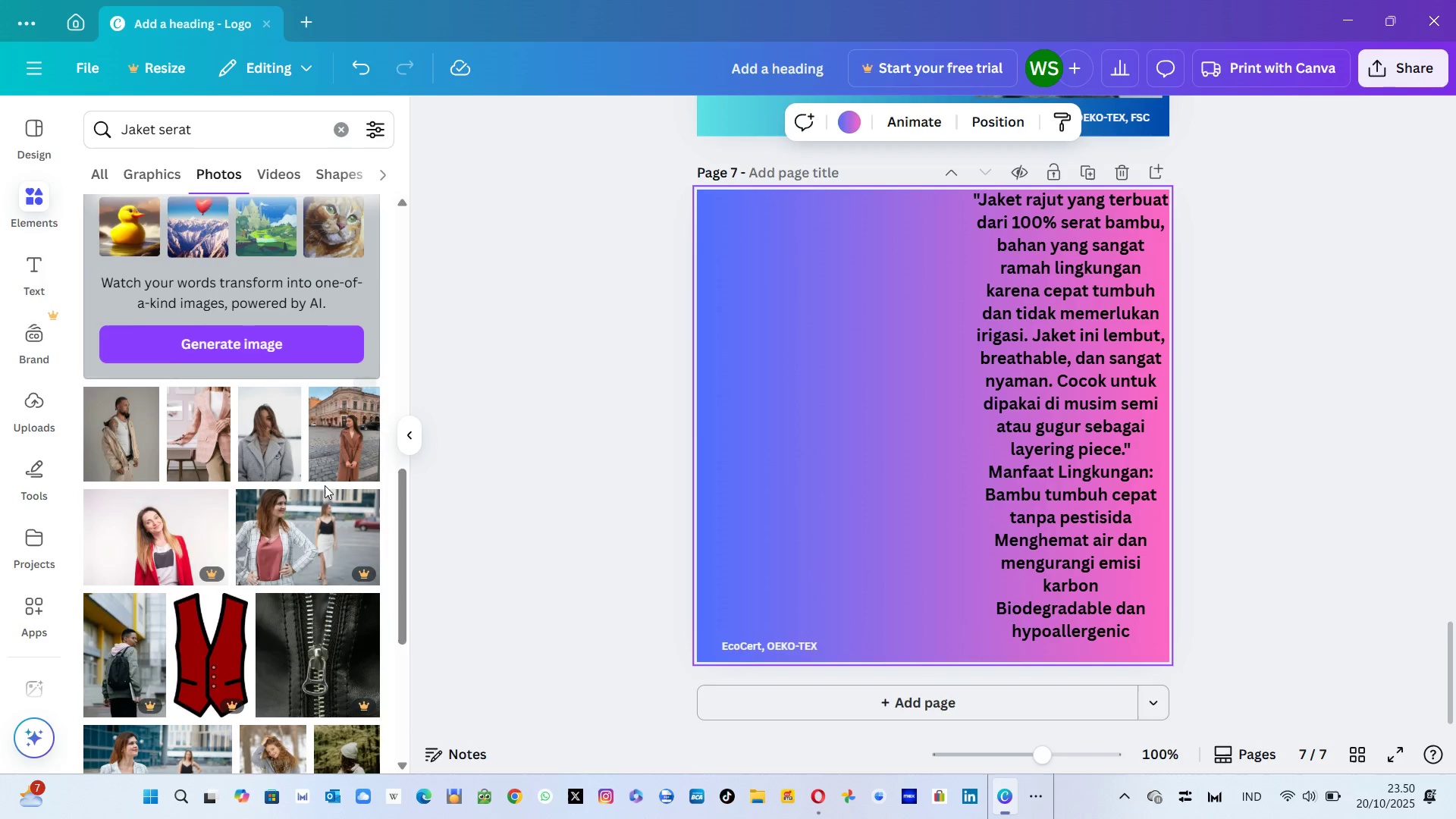 
wait(11.3)
 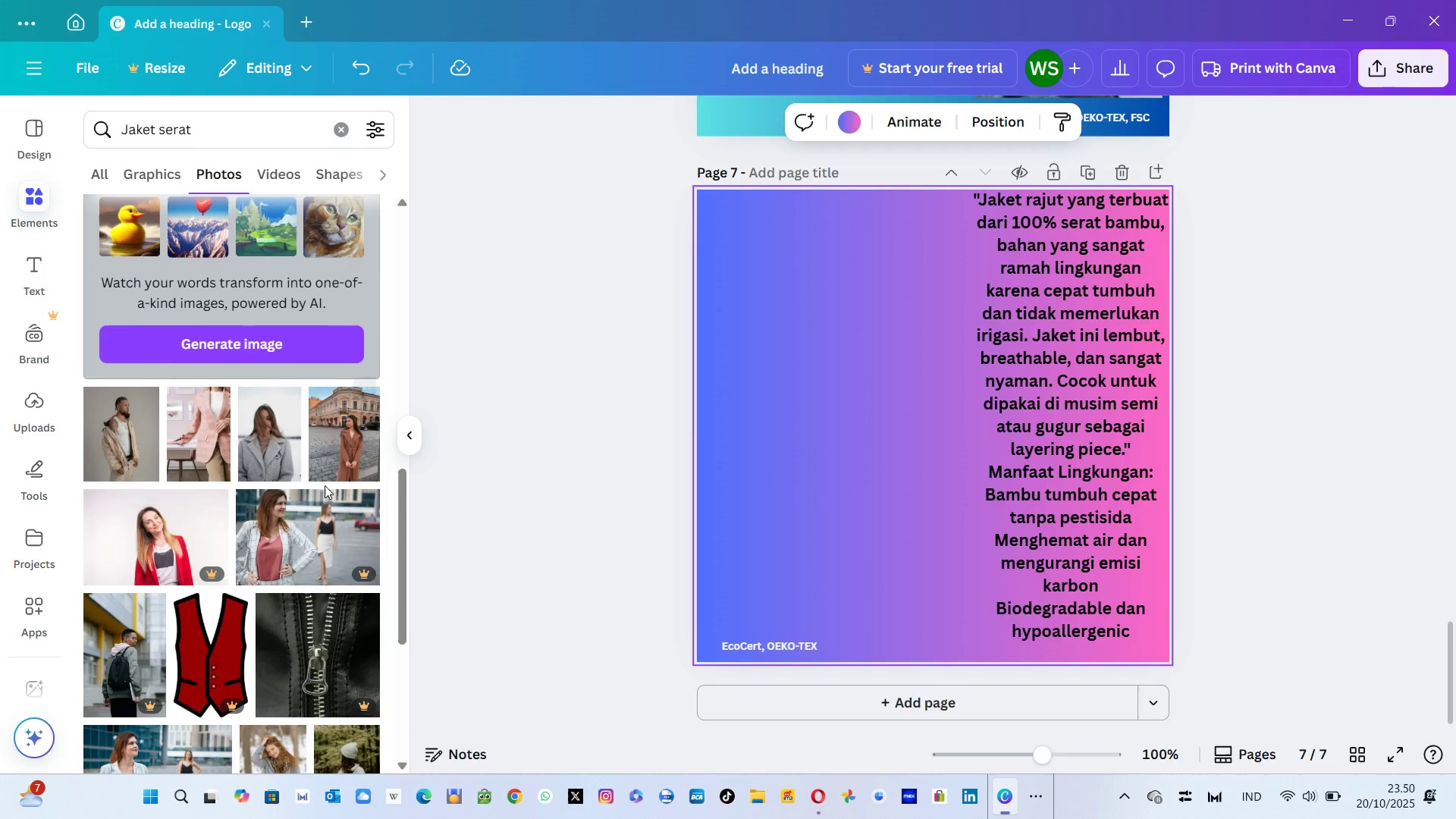 
left_click([138, 448])
 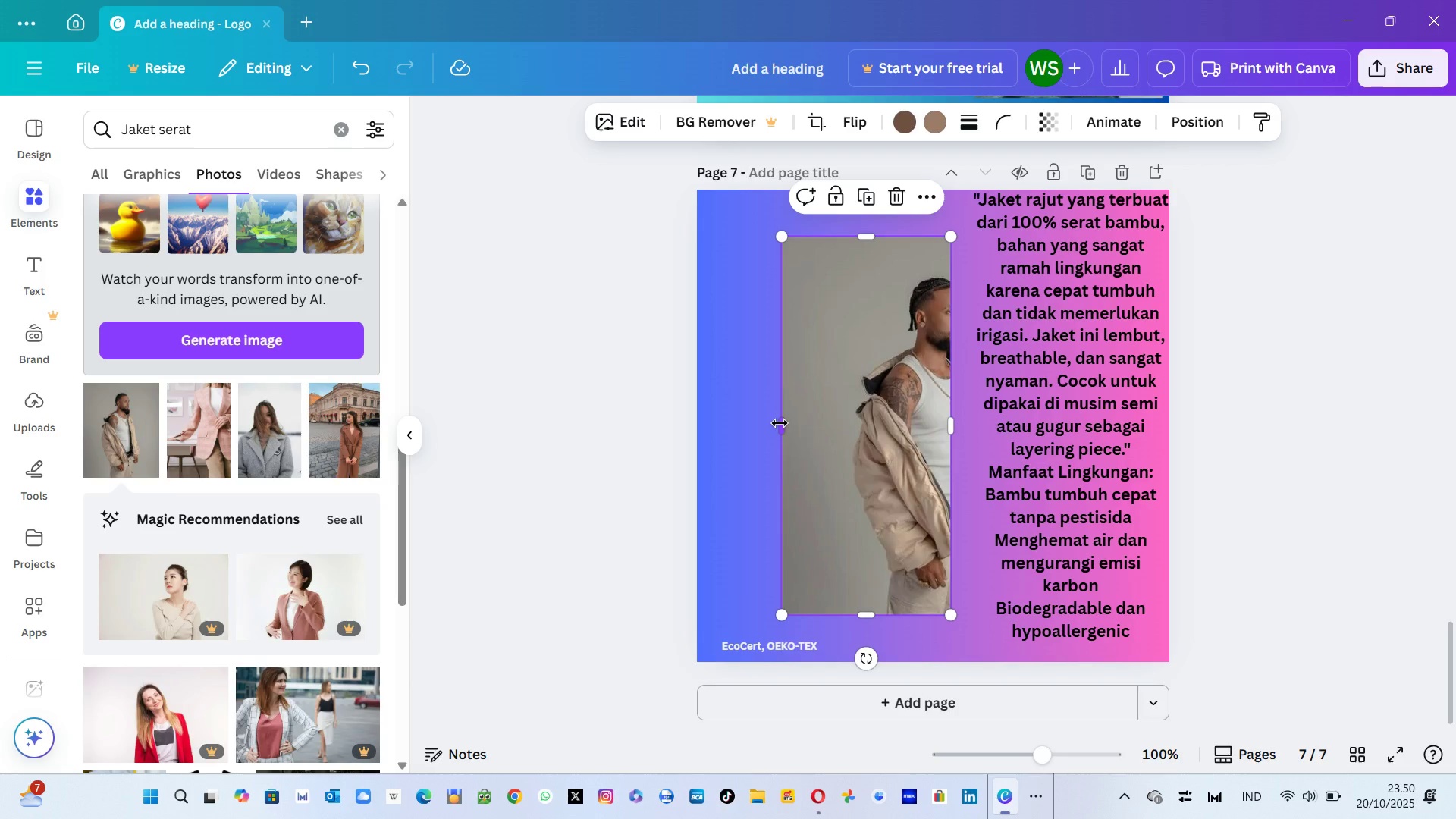 
wait(7.41)
 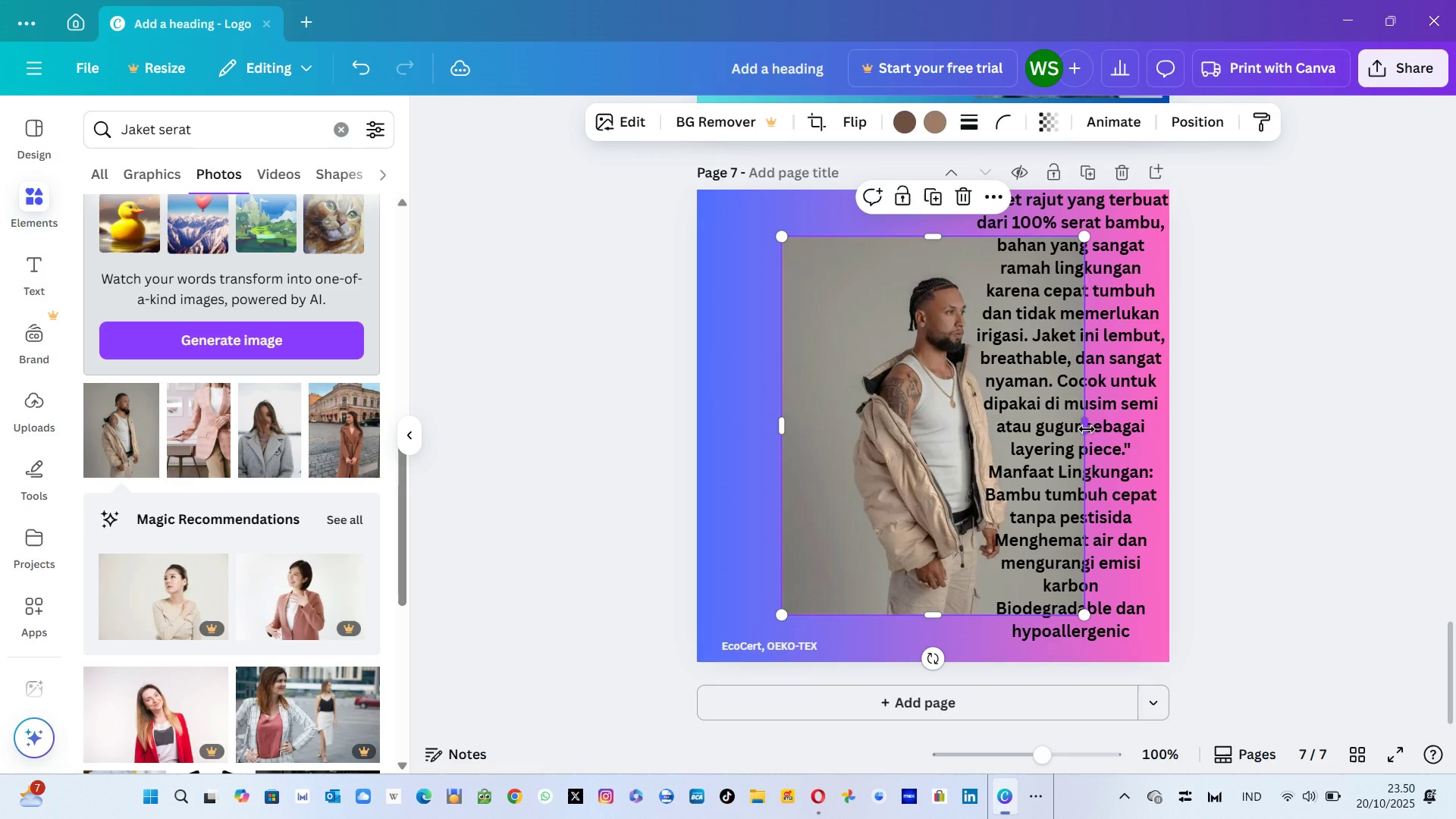 
mouse_move([318, 541])
 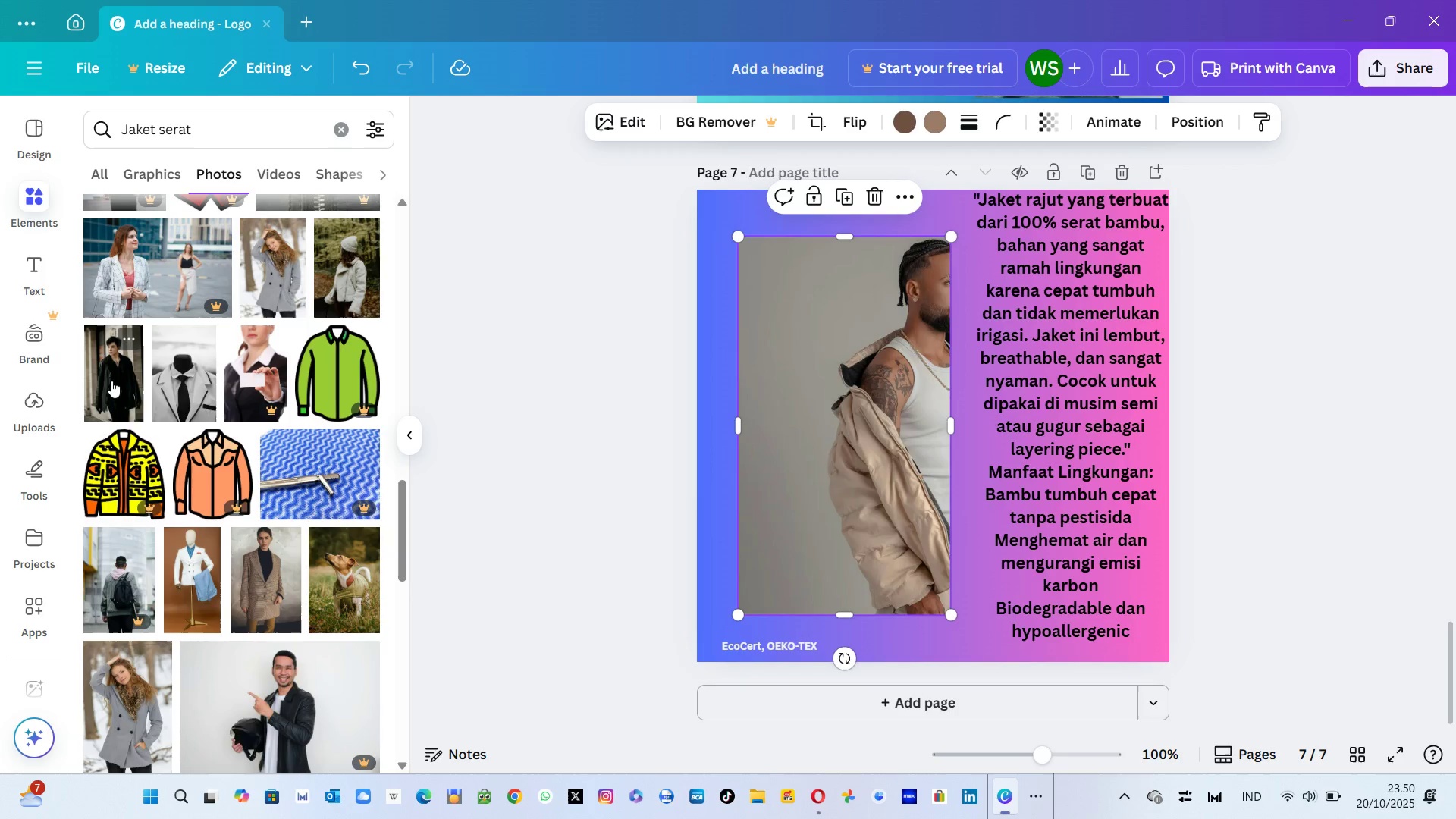 
left_click([111, 381])
 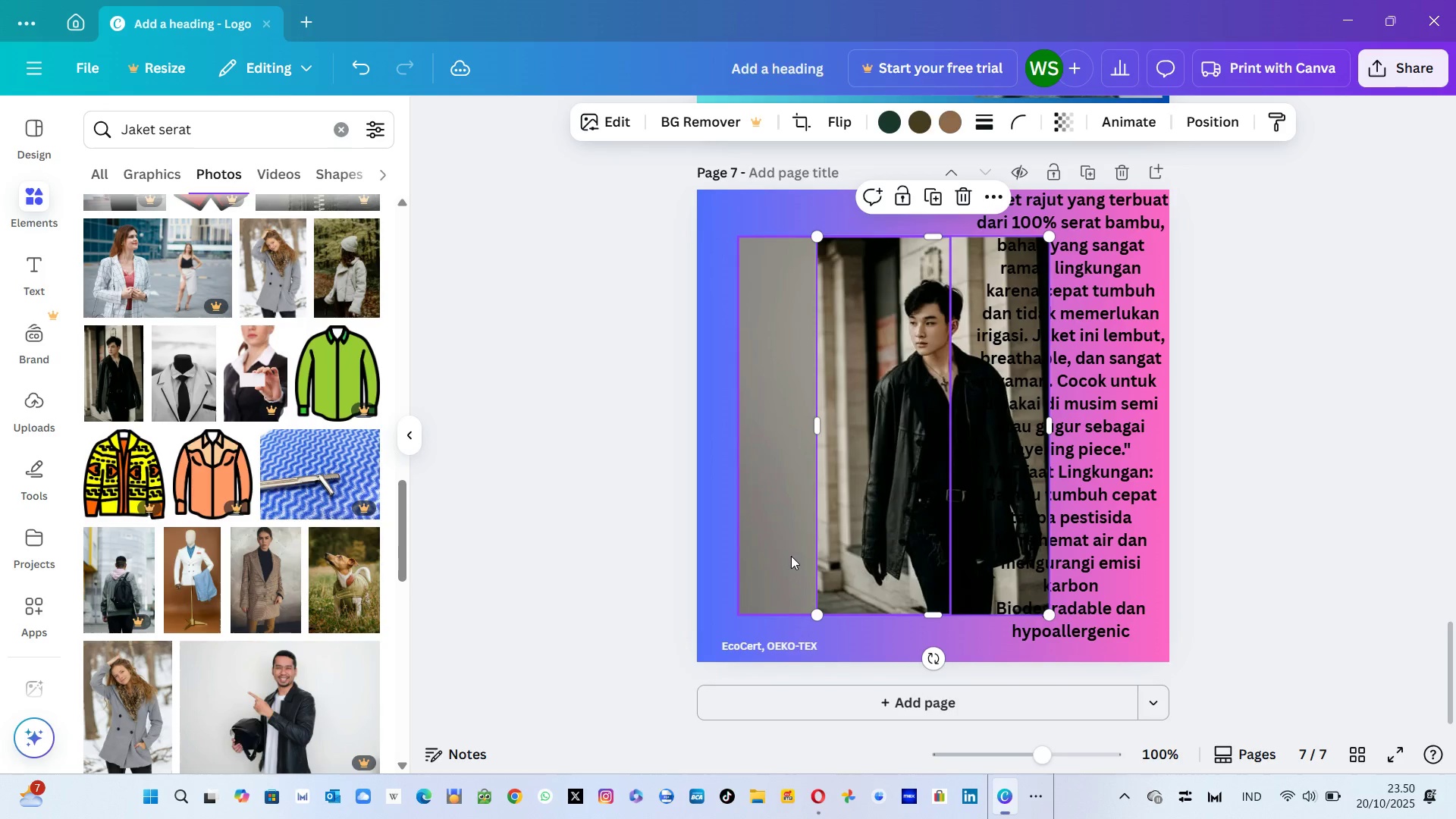 
left_click([791, 556])
 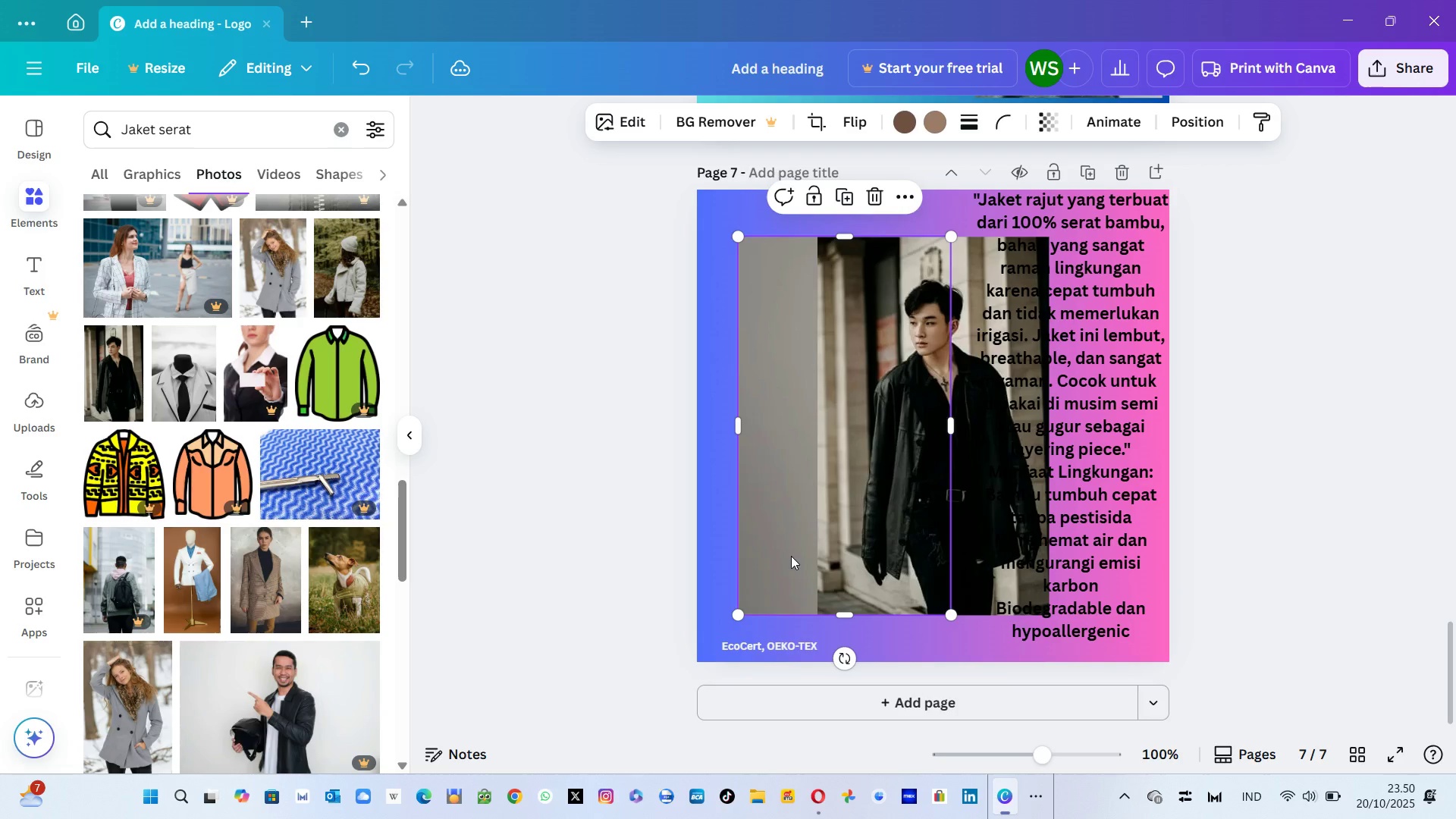 
key(Delete)
 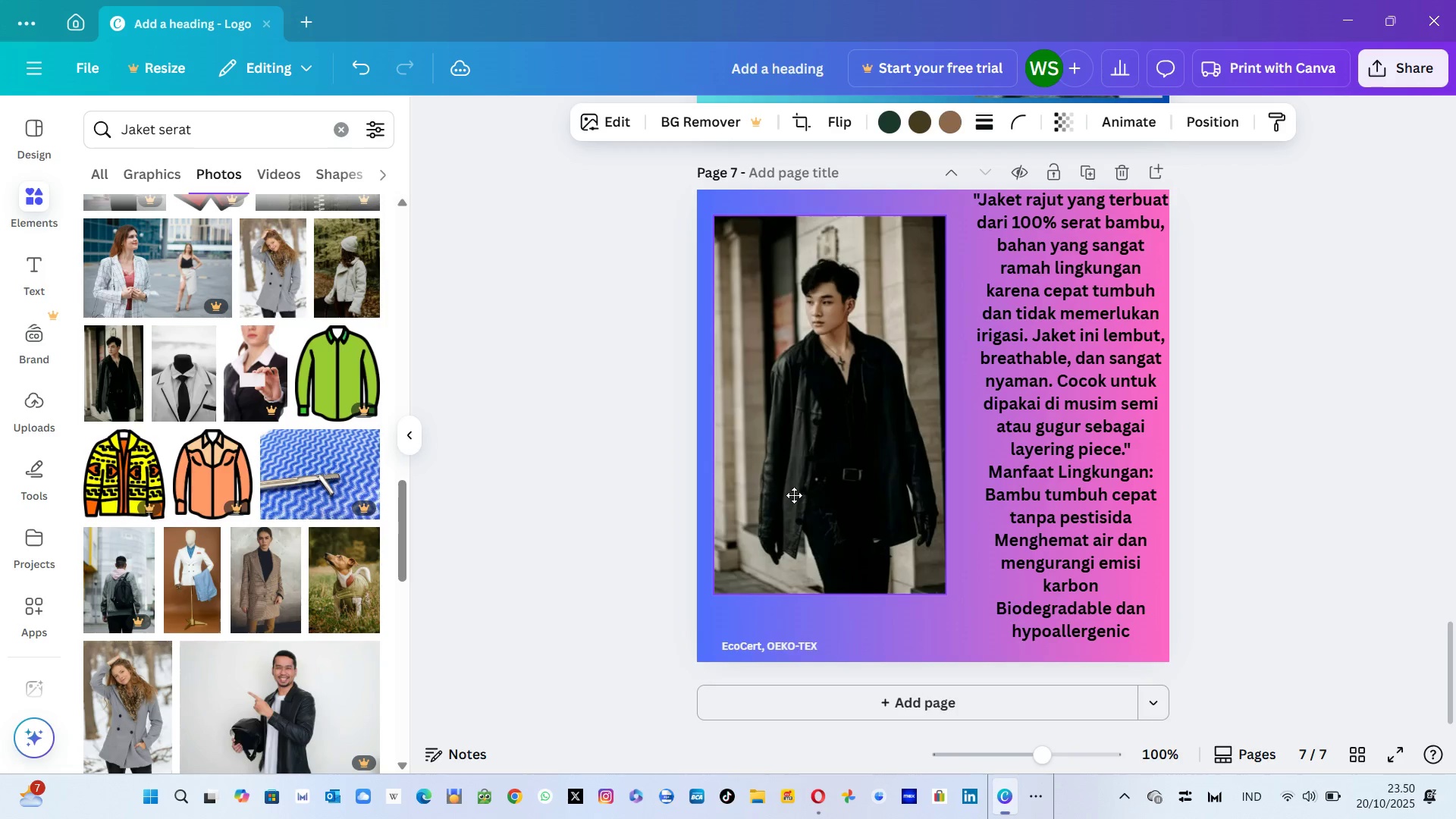 
wait(9.06)
 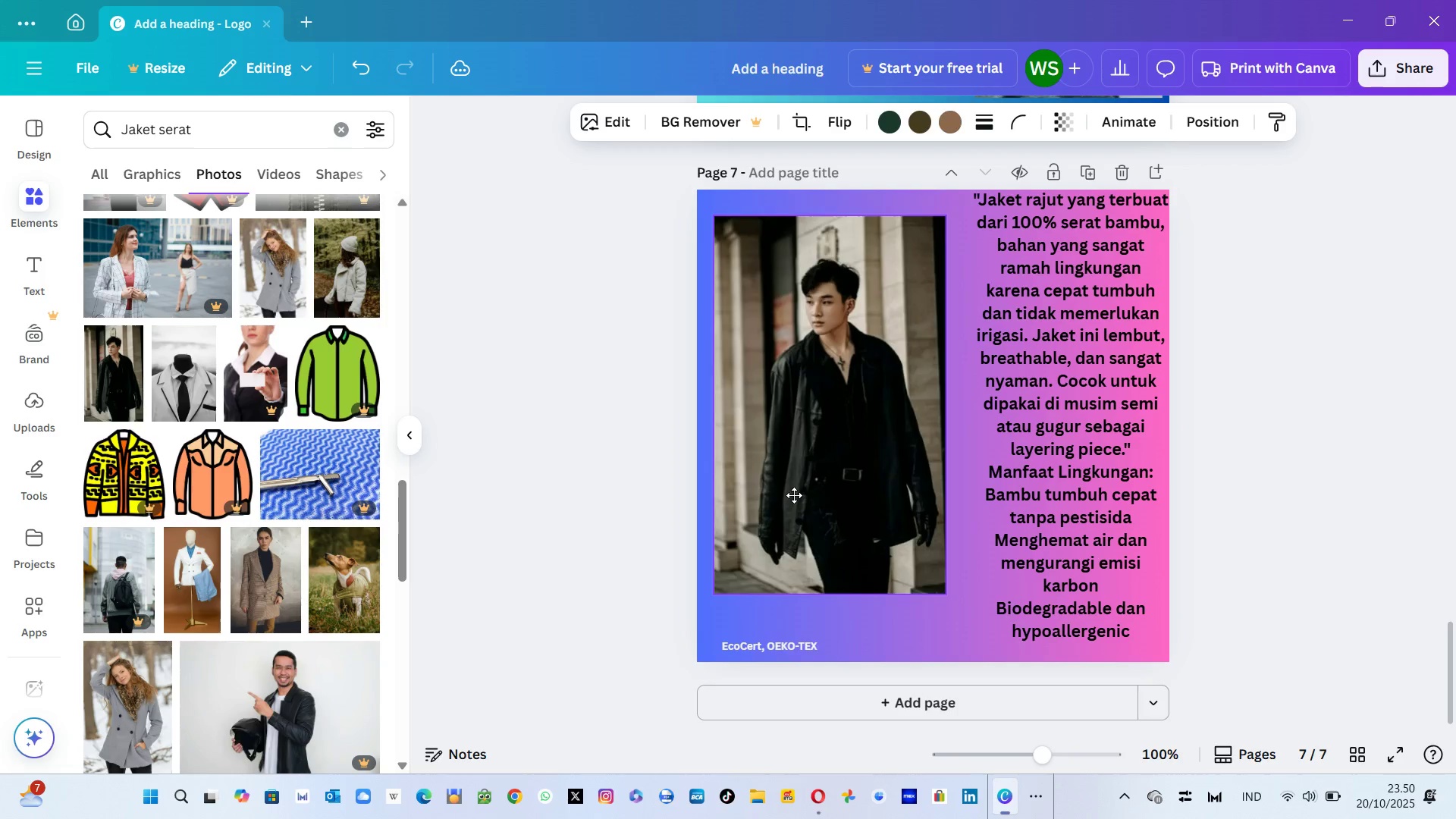 
mouse_move([824, 217])
 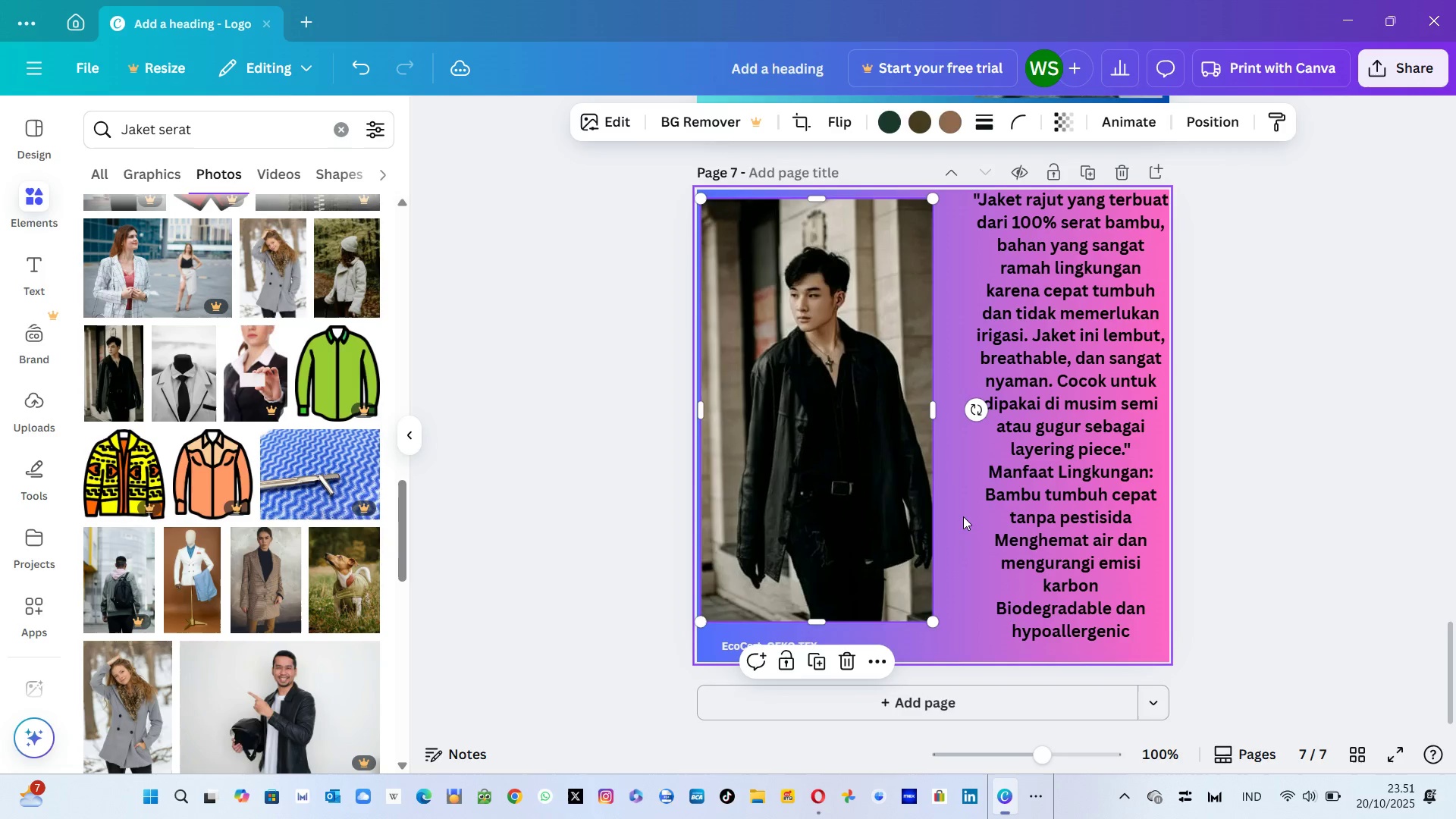 
left_click([963, 516])
 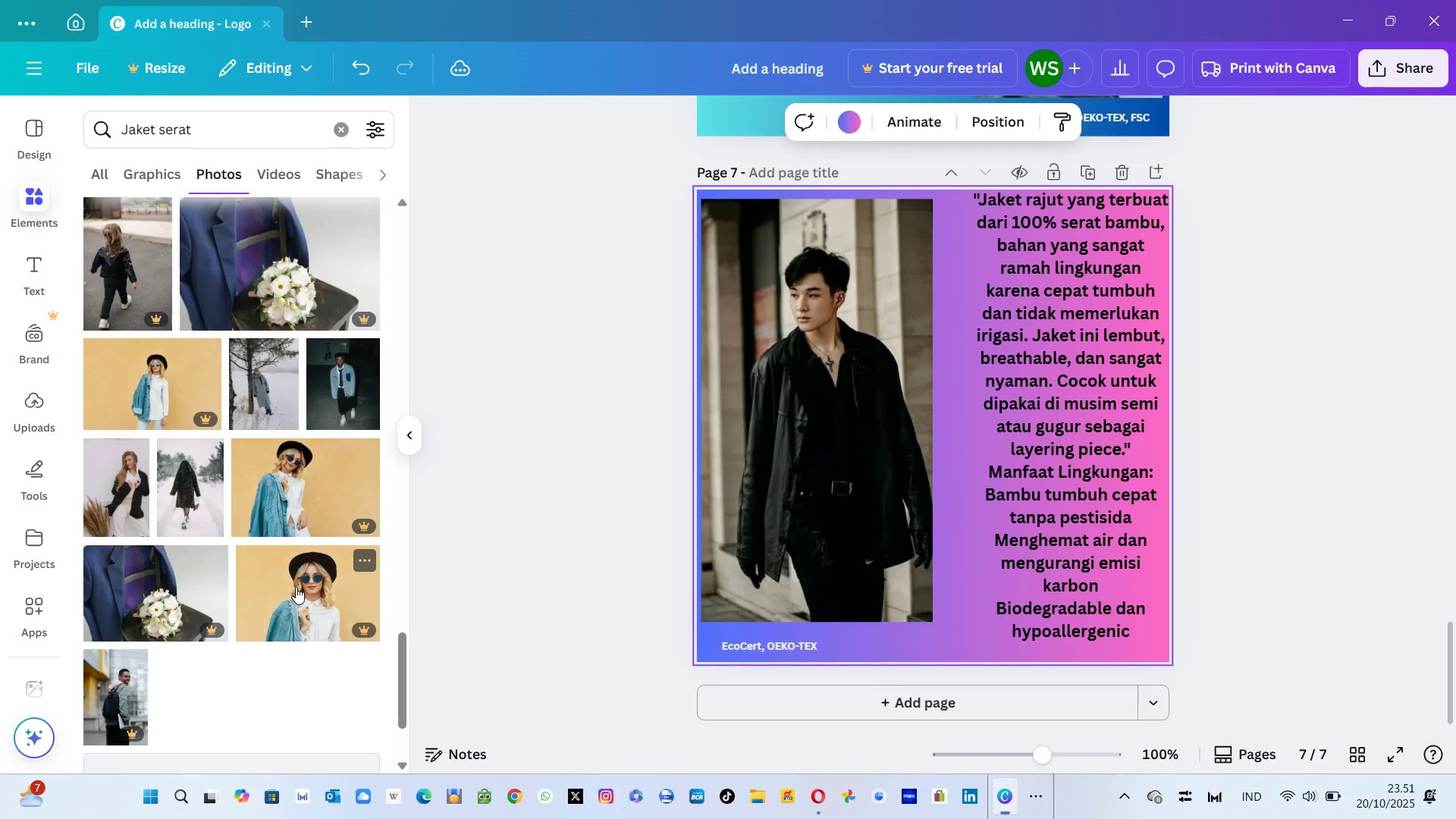 
wait(13.51)
 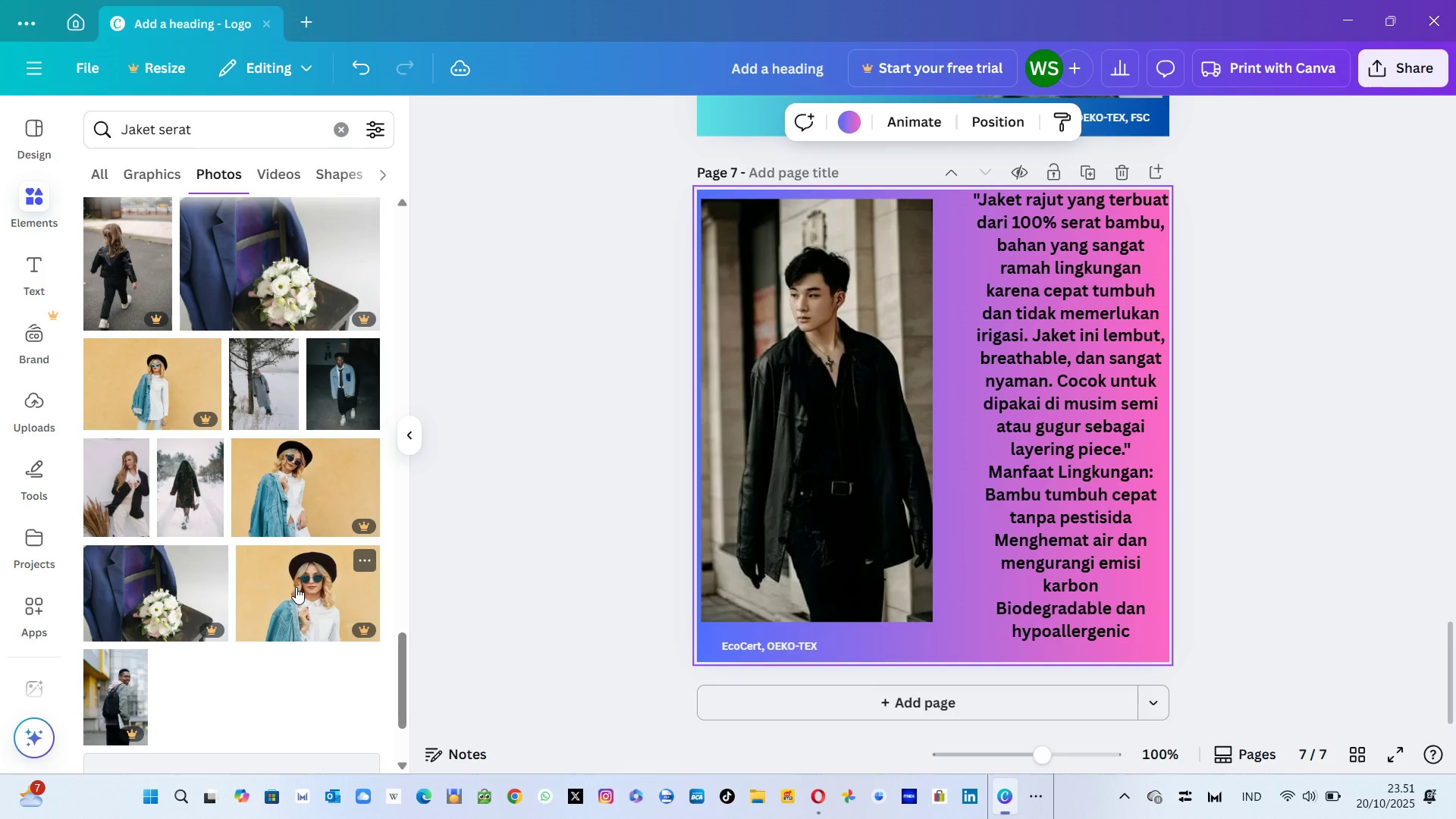 
left_click([199, 124])
 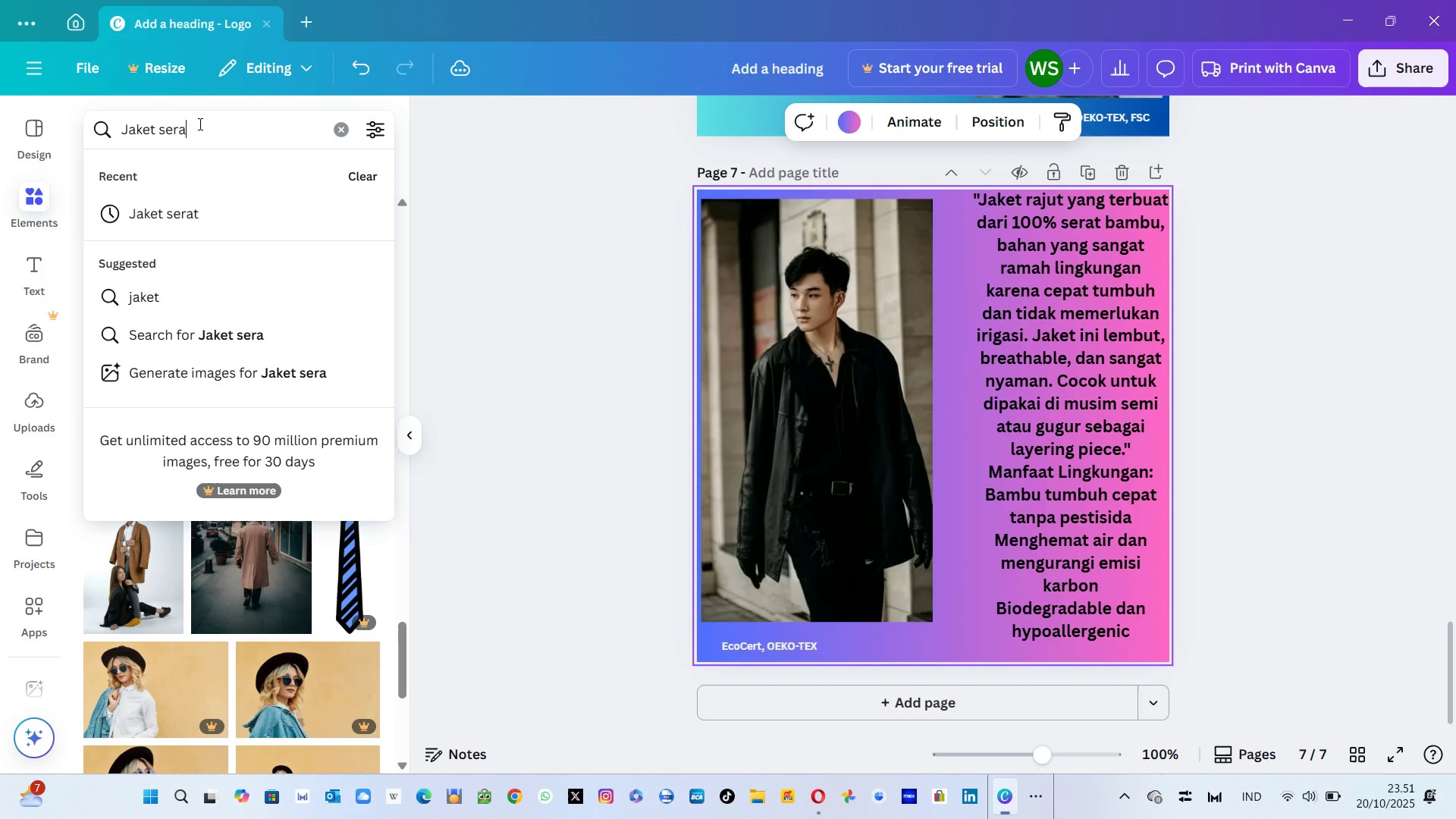 
key(Backspace)
key(Backspace)
key(Backspace)
key(Backspace)
key(Backspace)
type(rajutan)
 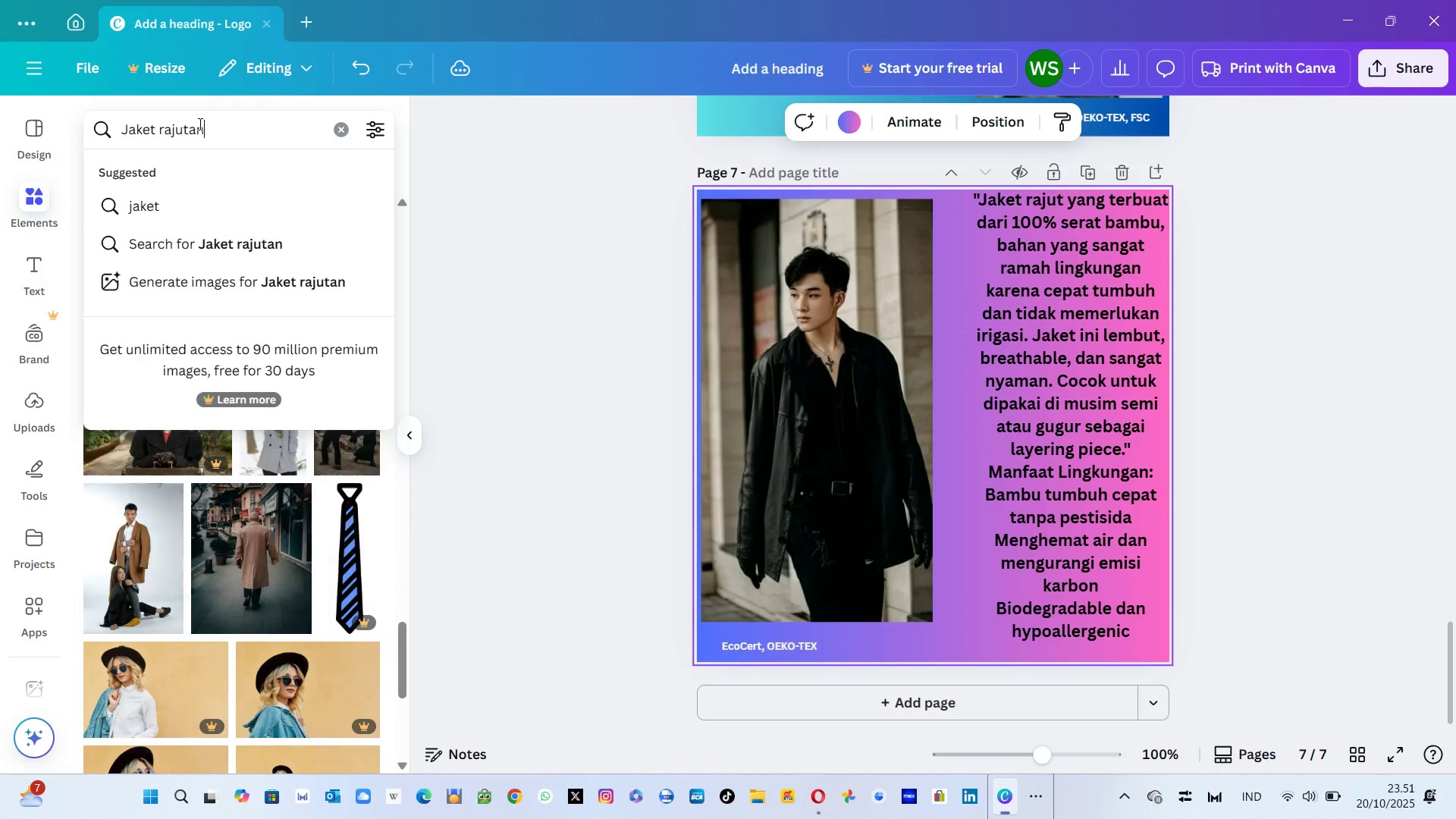 
key(Enter)
 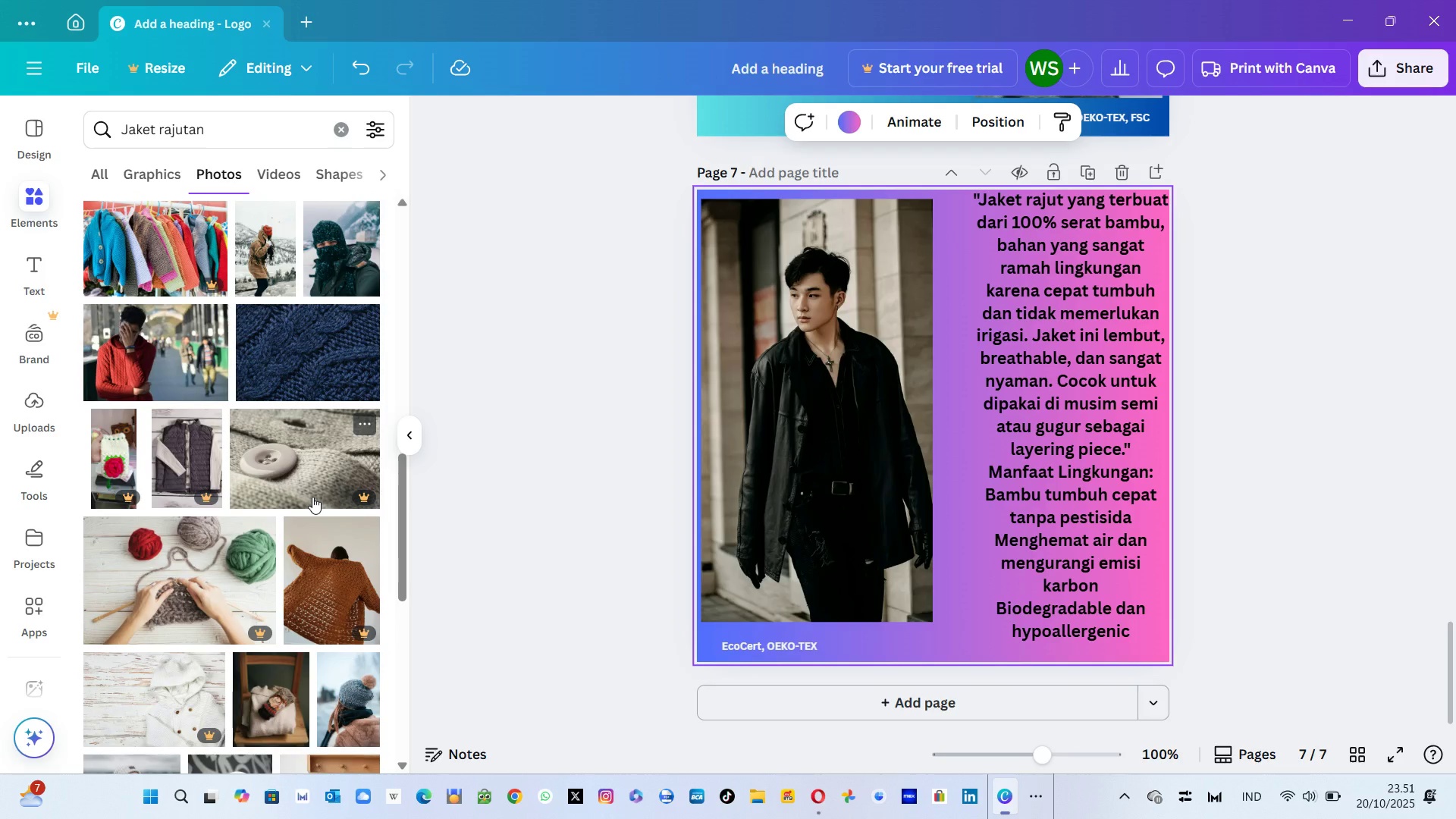 
wait(19.42)
 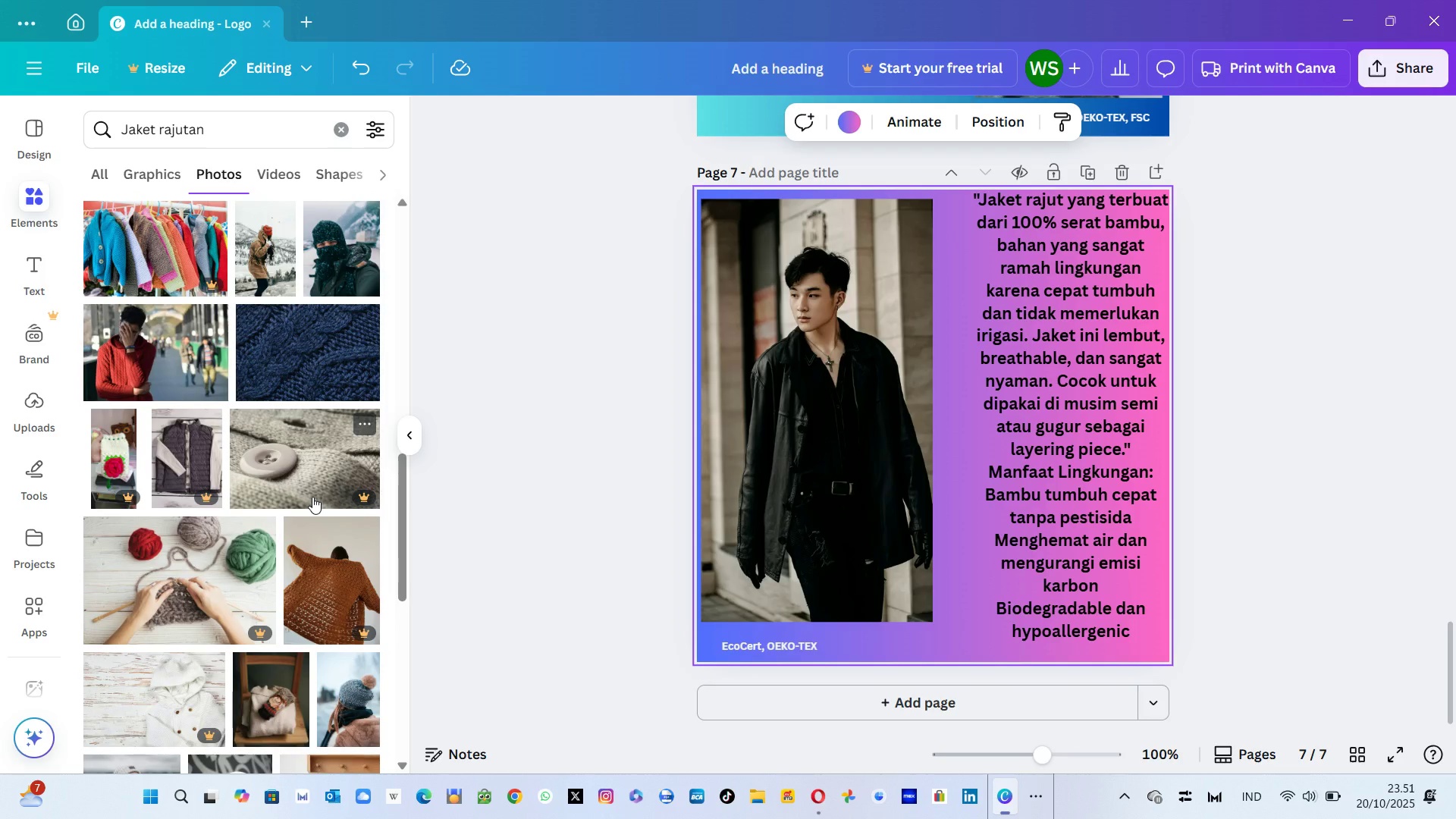 
left_click([162, 168])
 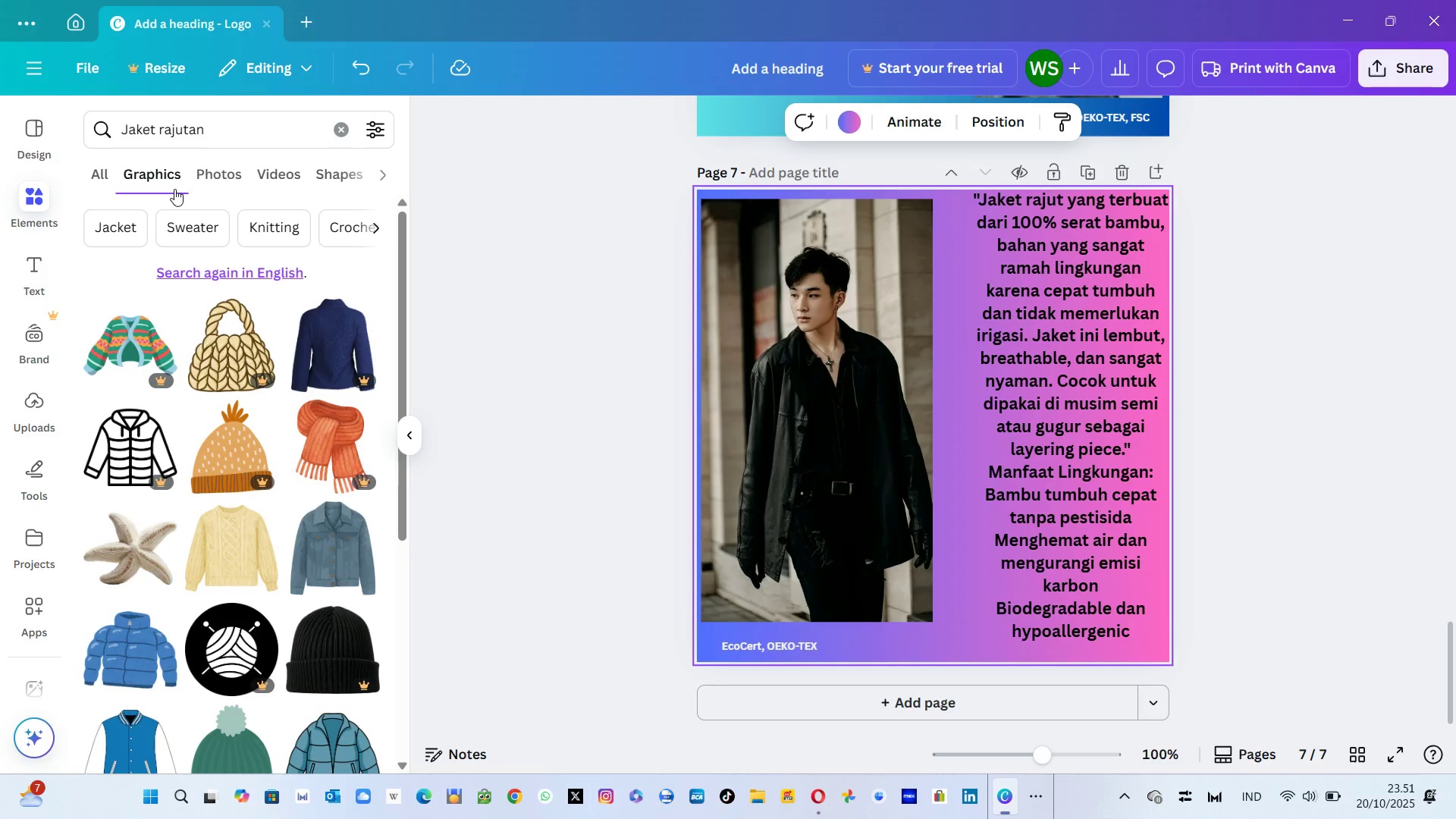 
left_click([212, 174])
 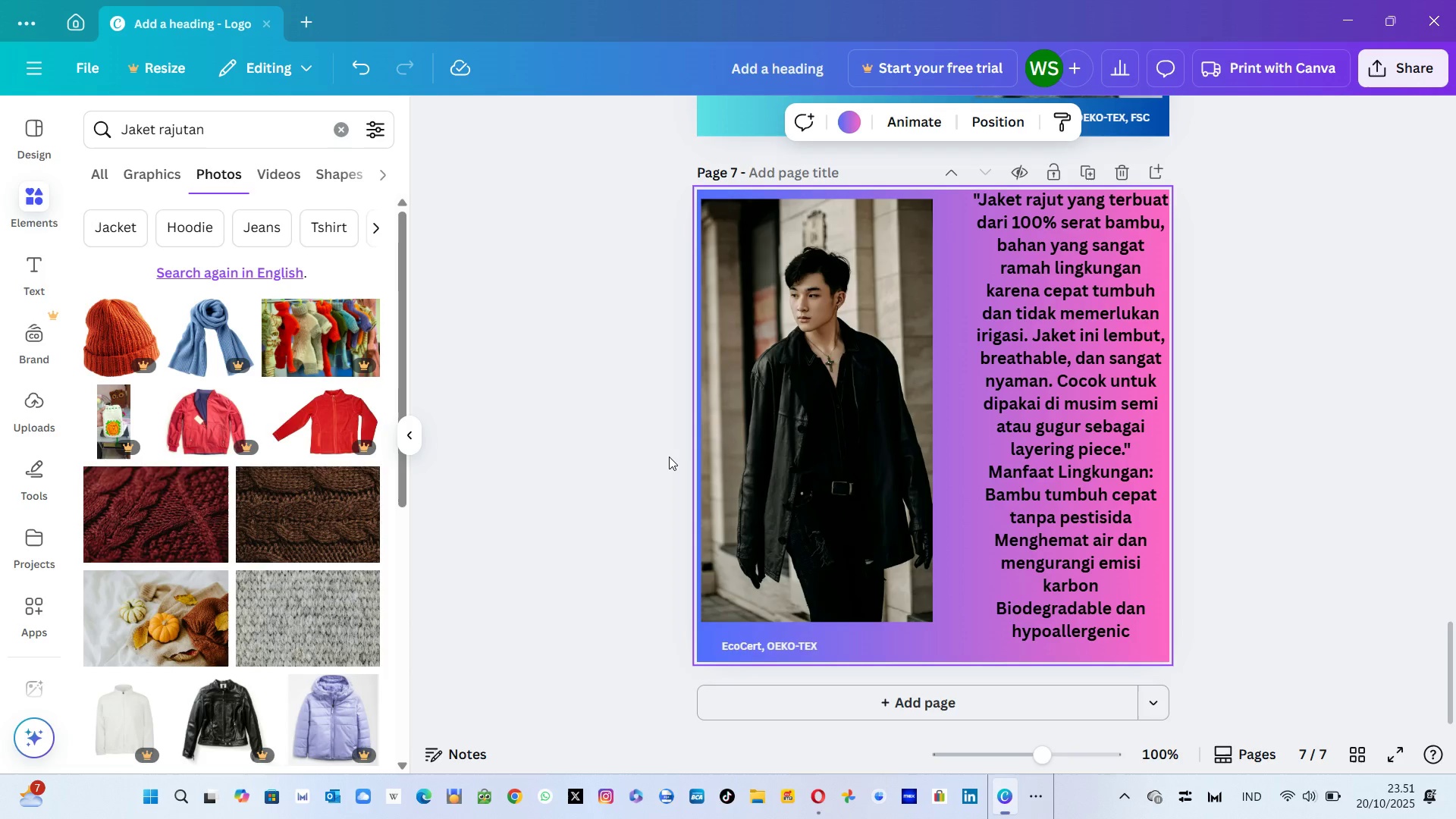 
left_click([649, 463])
 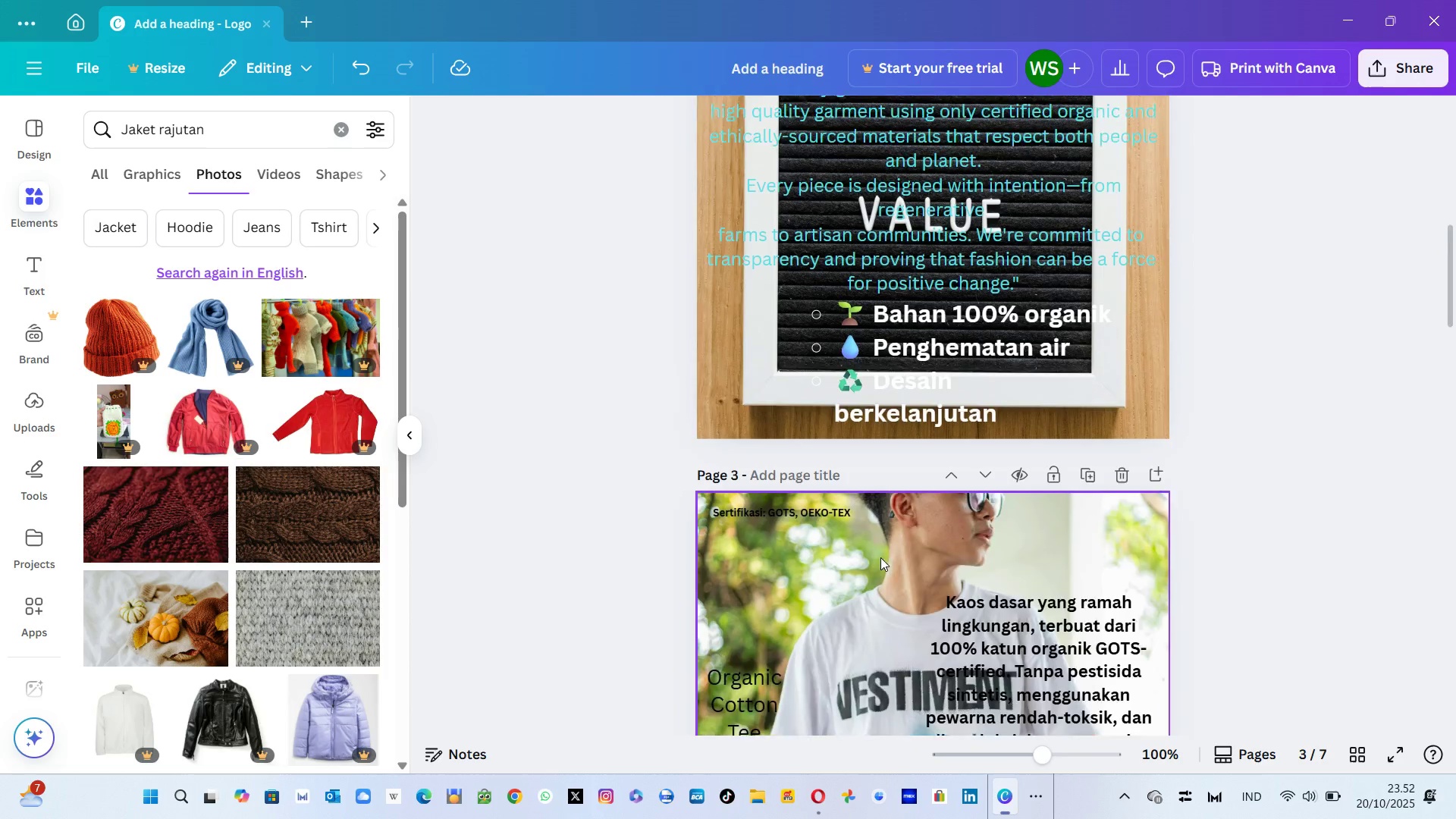 
wait(30.68)
 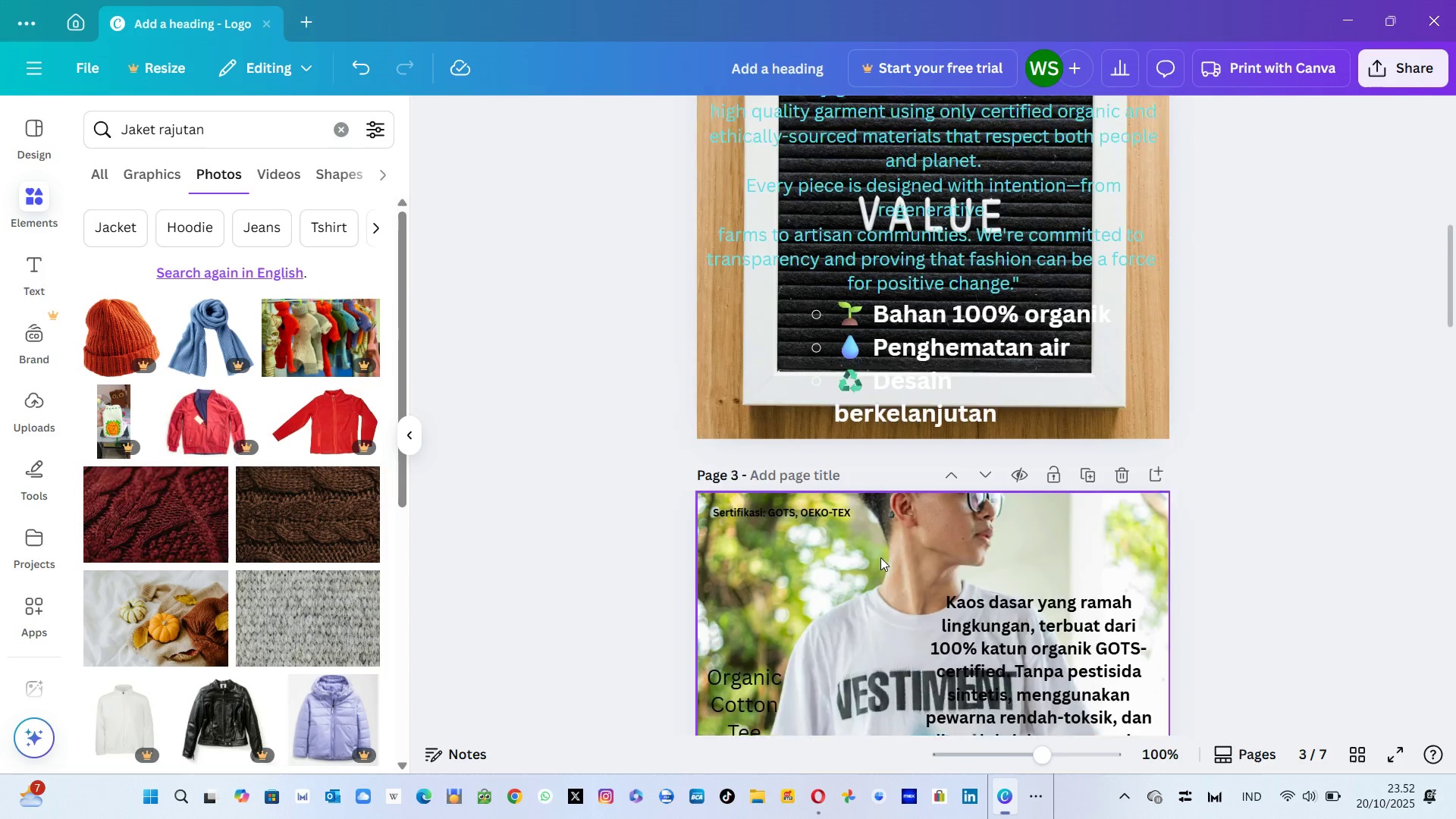 
left_click([588, 516])
 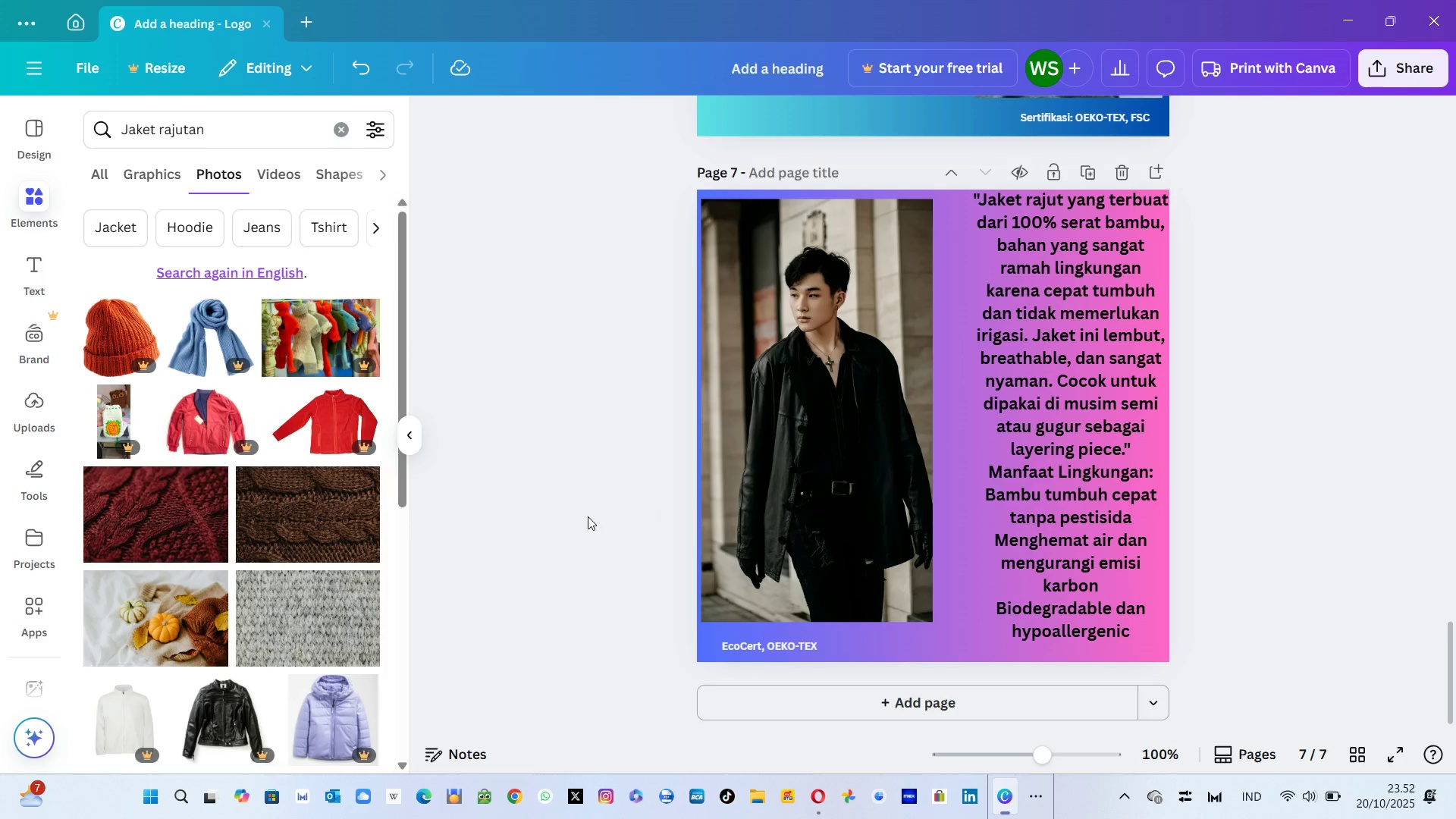 
key(Alt+Tab)
 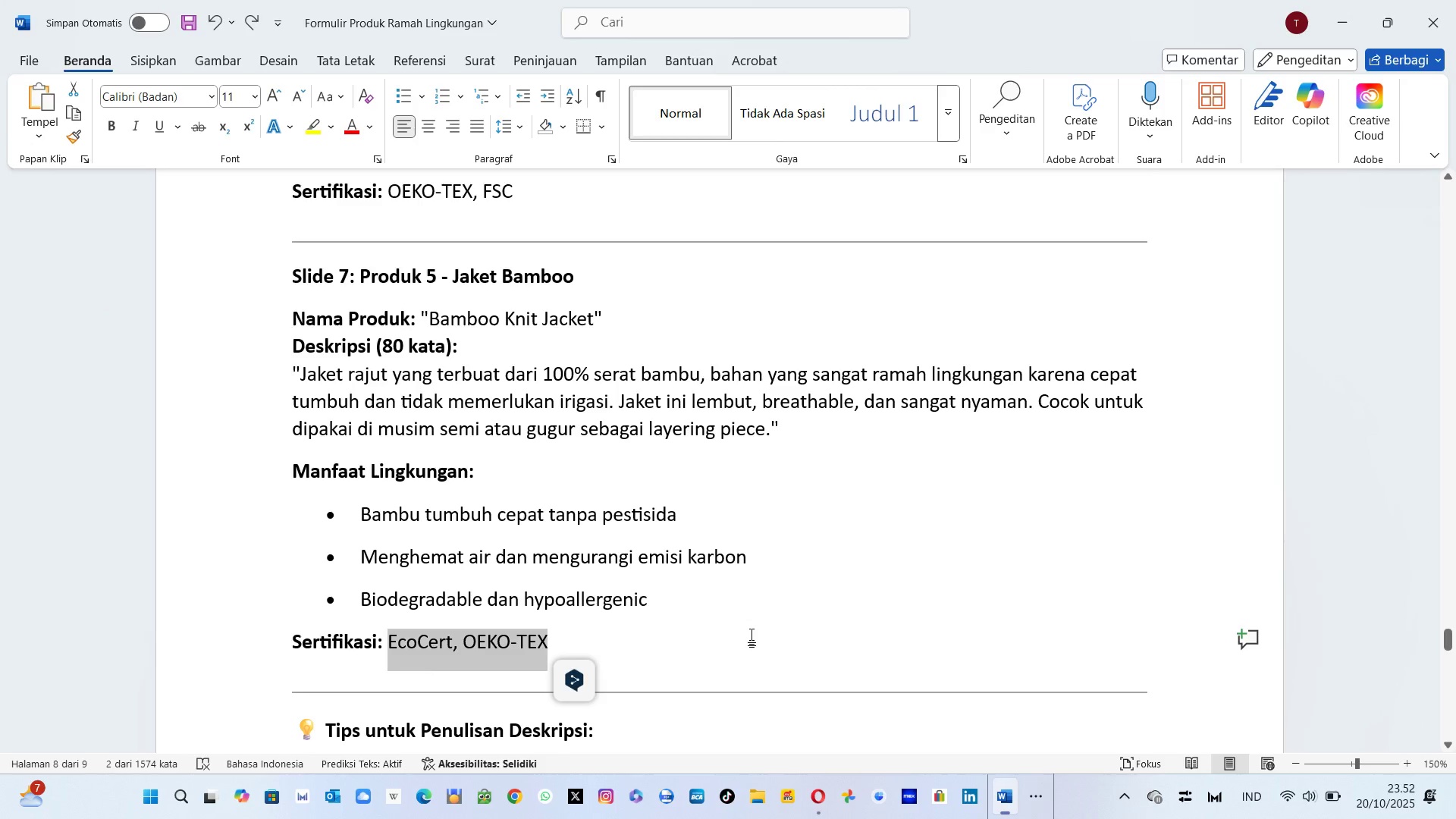 
scroll: coordinate [748, 633], scroll_direction: down, amount: 9.0
 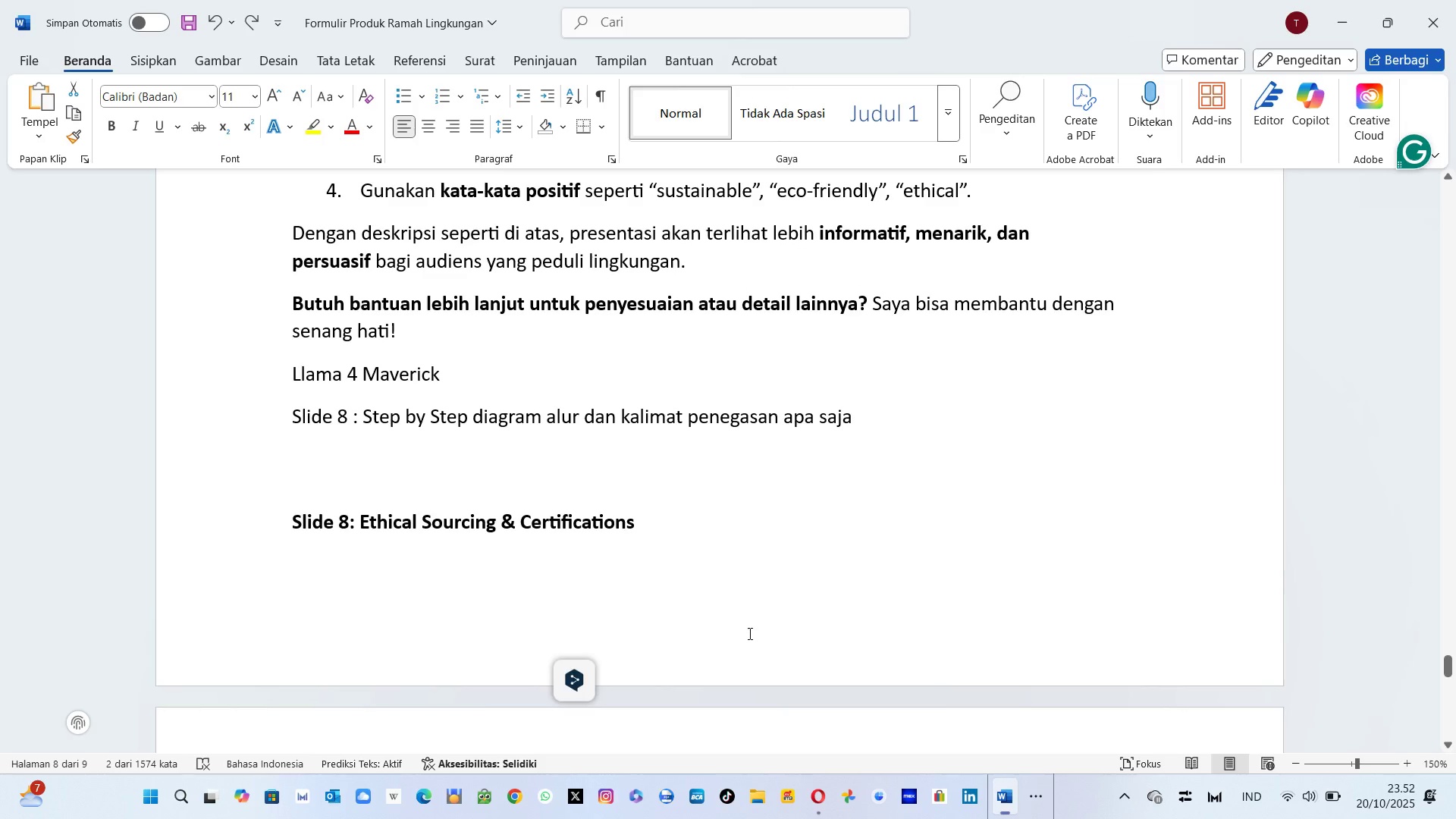 
scroll: coordinate [748, 633], scroll_direction: up, amount: 12.0
 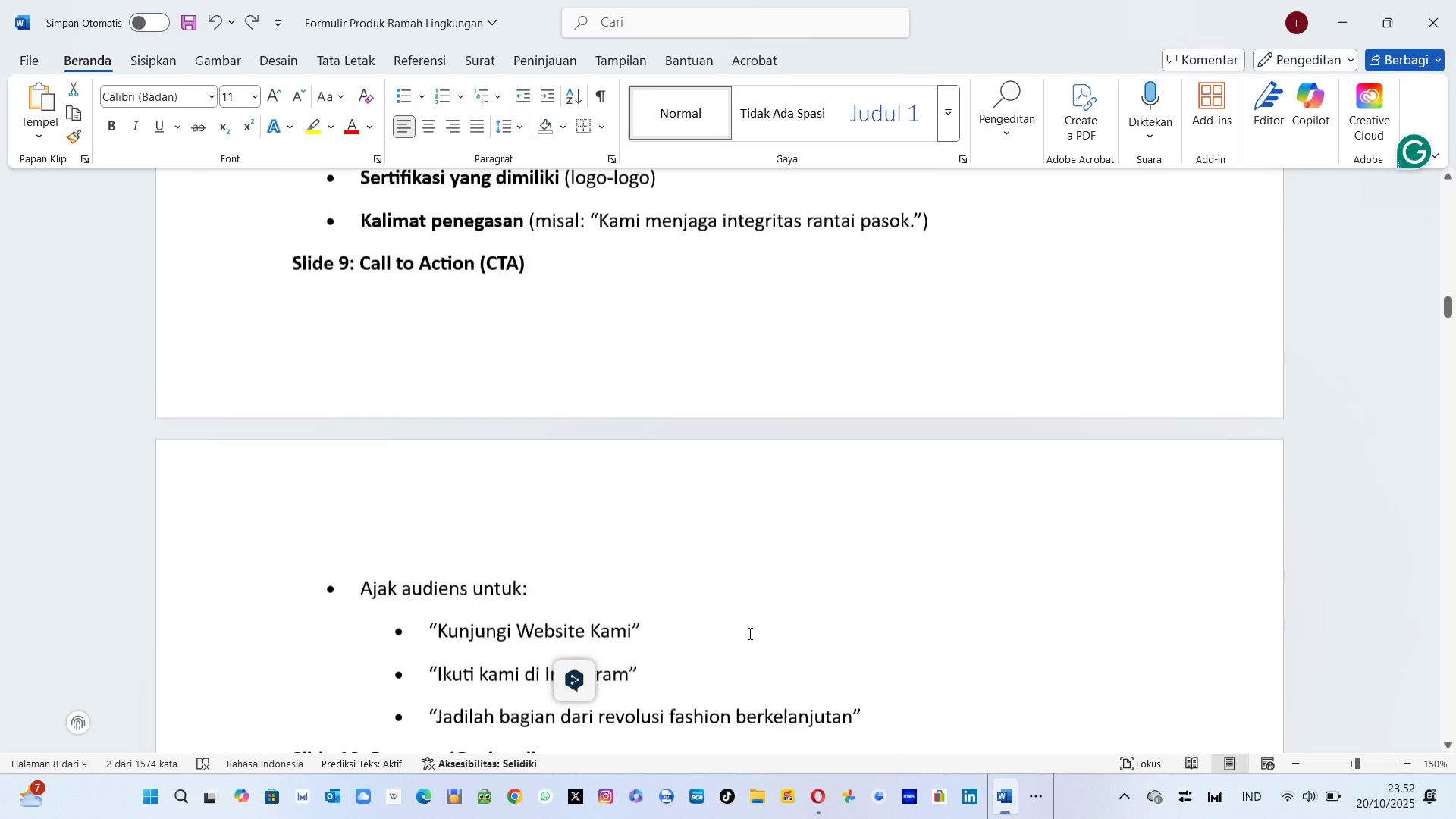 
scroll: coordinate [748, 633], scroll_direction: down, amount: 5.0
 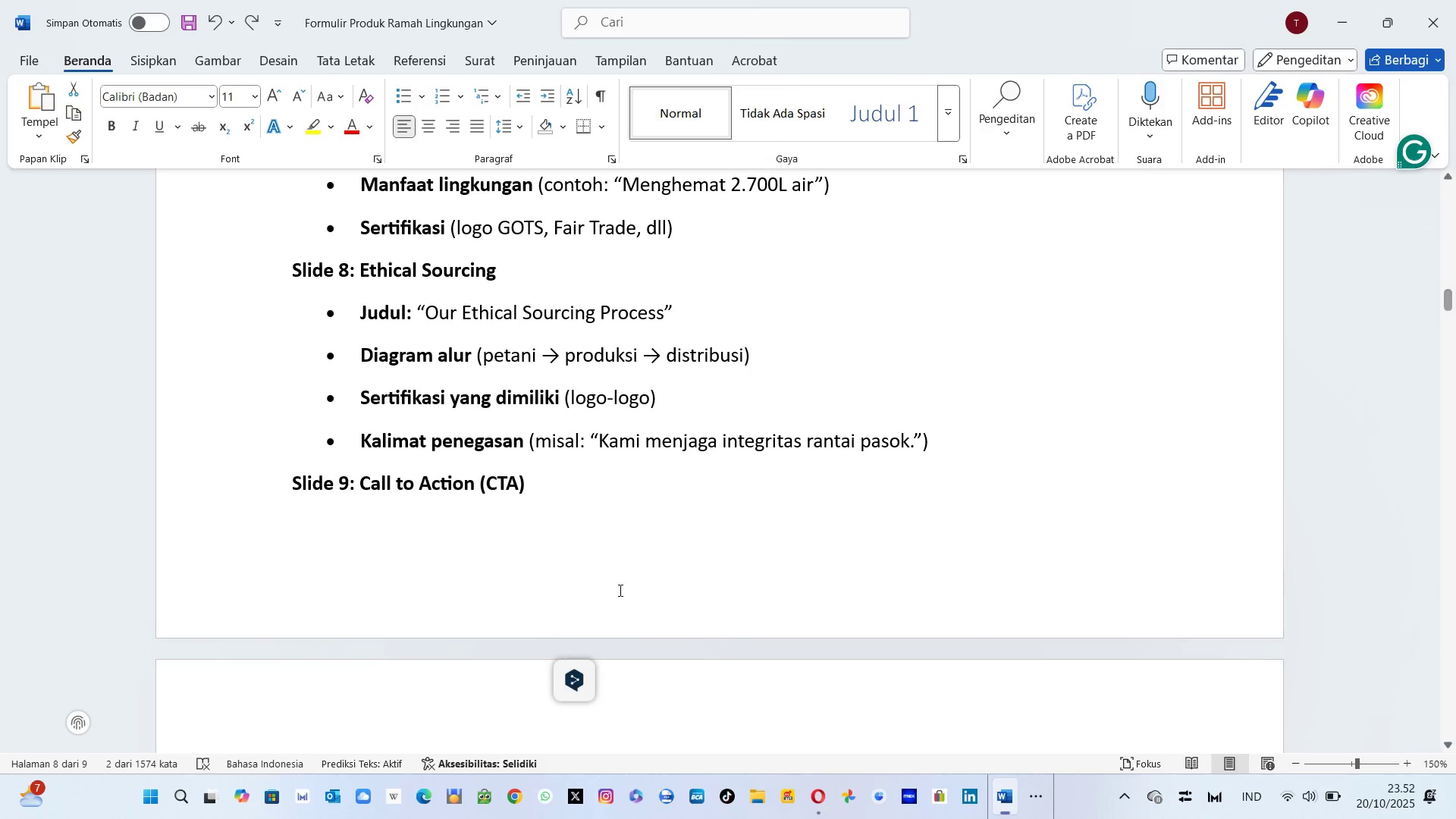 
key(Alt+AltLeft)
 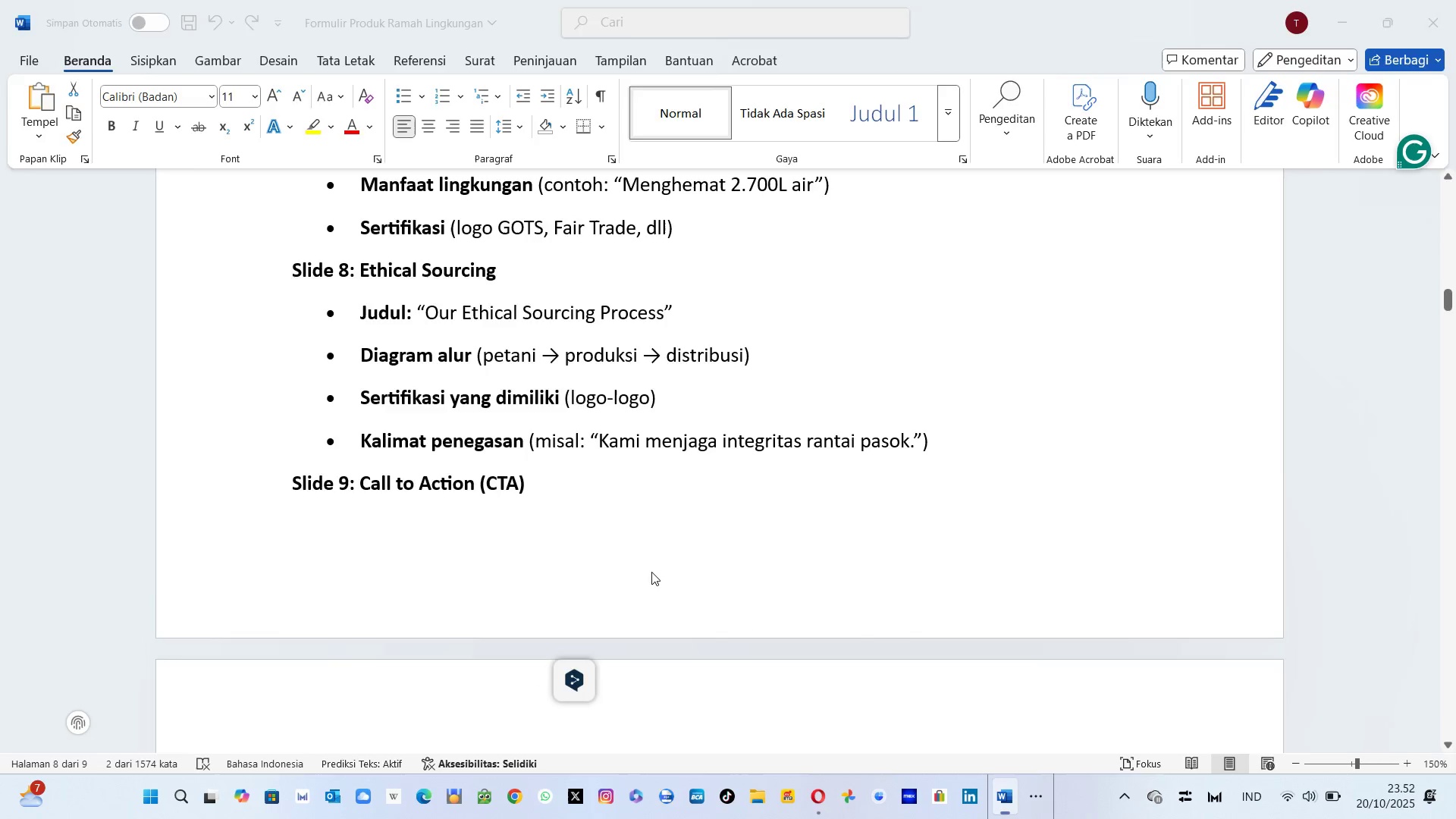 
key(Alt+Tab)
 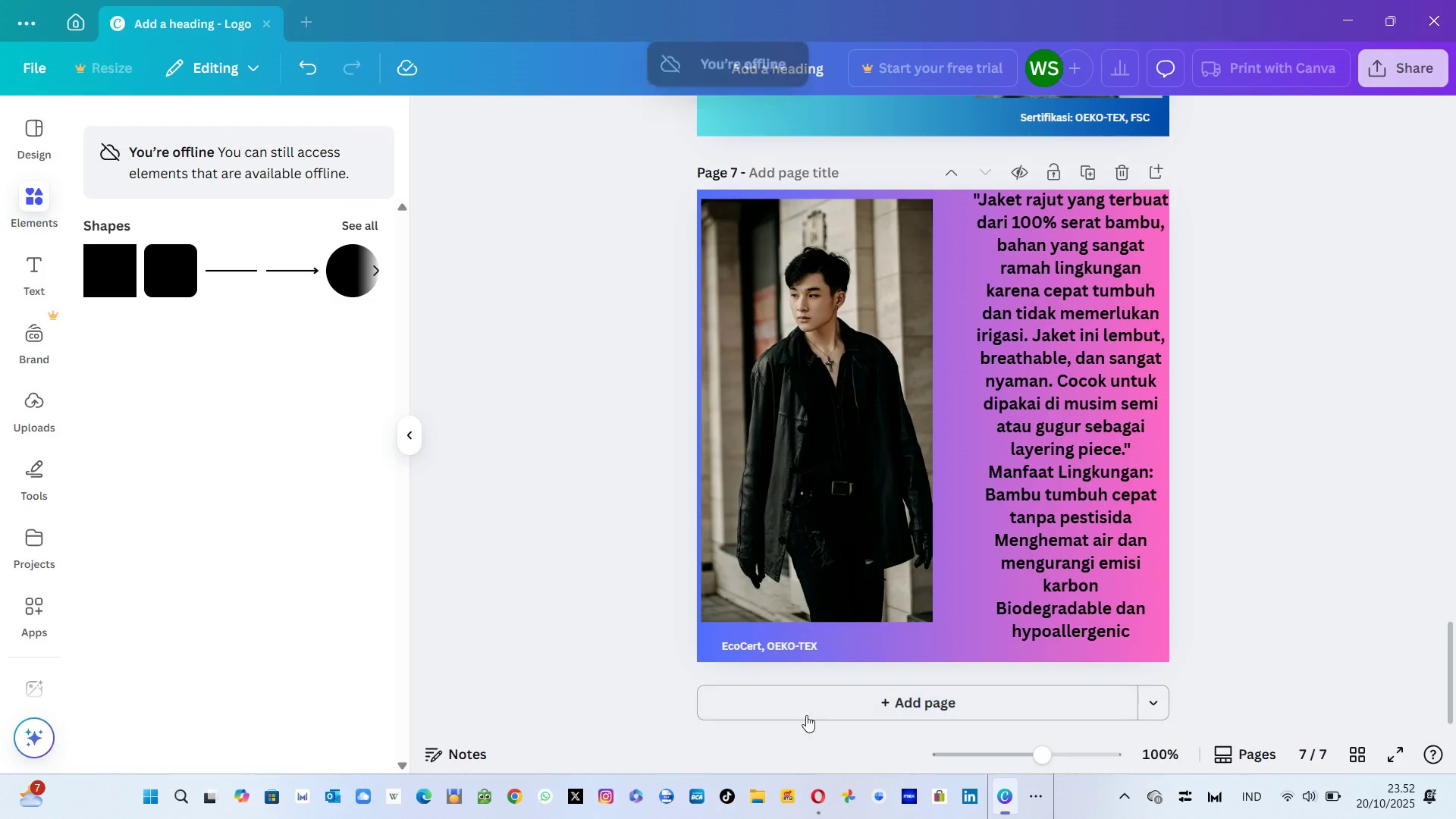 
left_click([812, 699])
 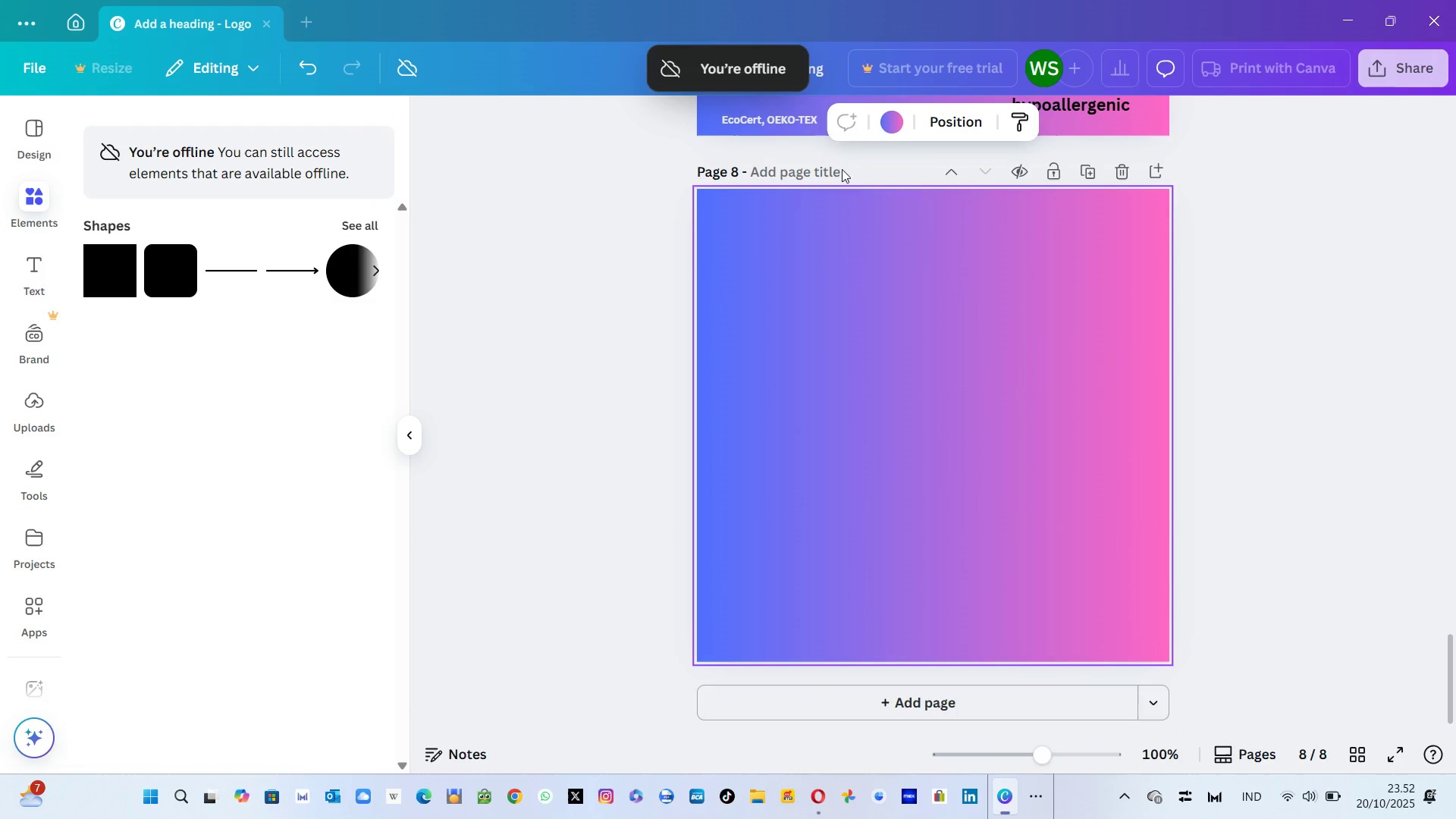 
left_click([899, 127])
 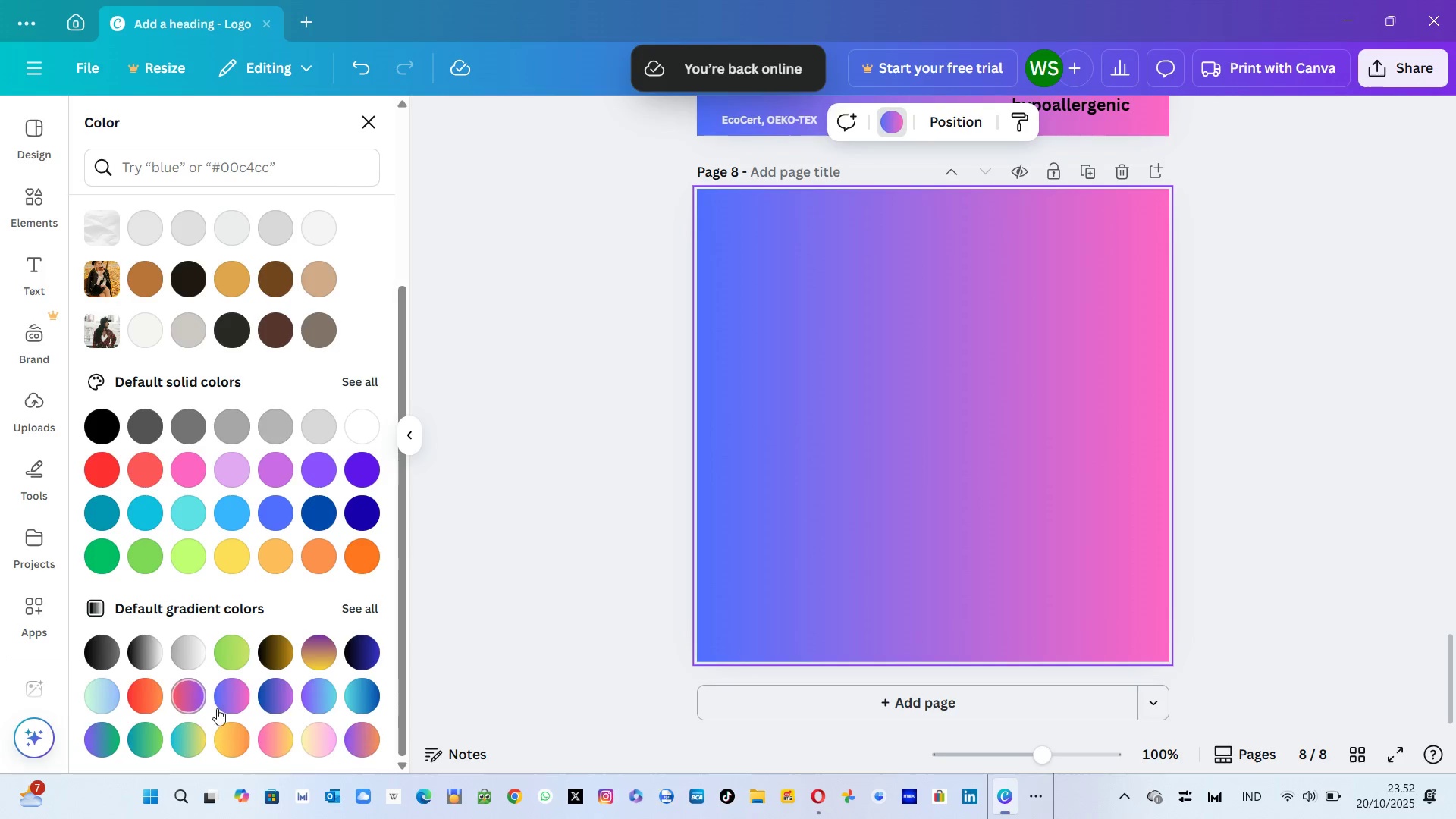 
left_click([156, 748])
 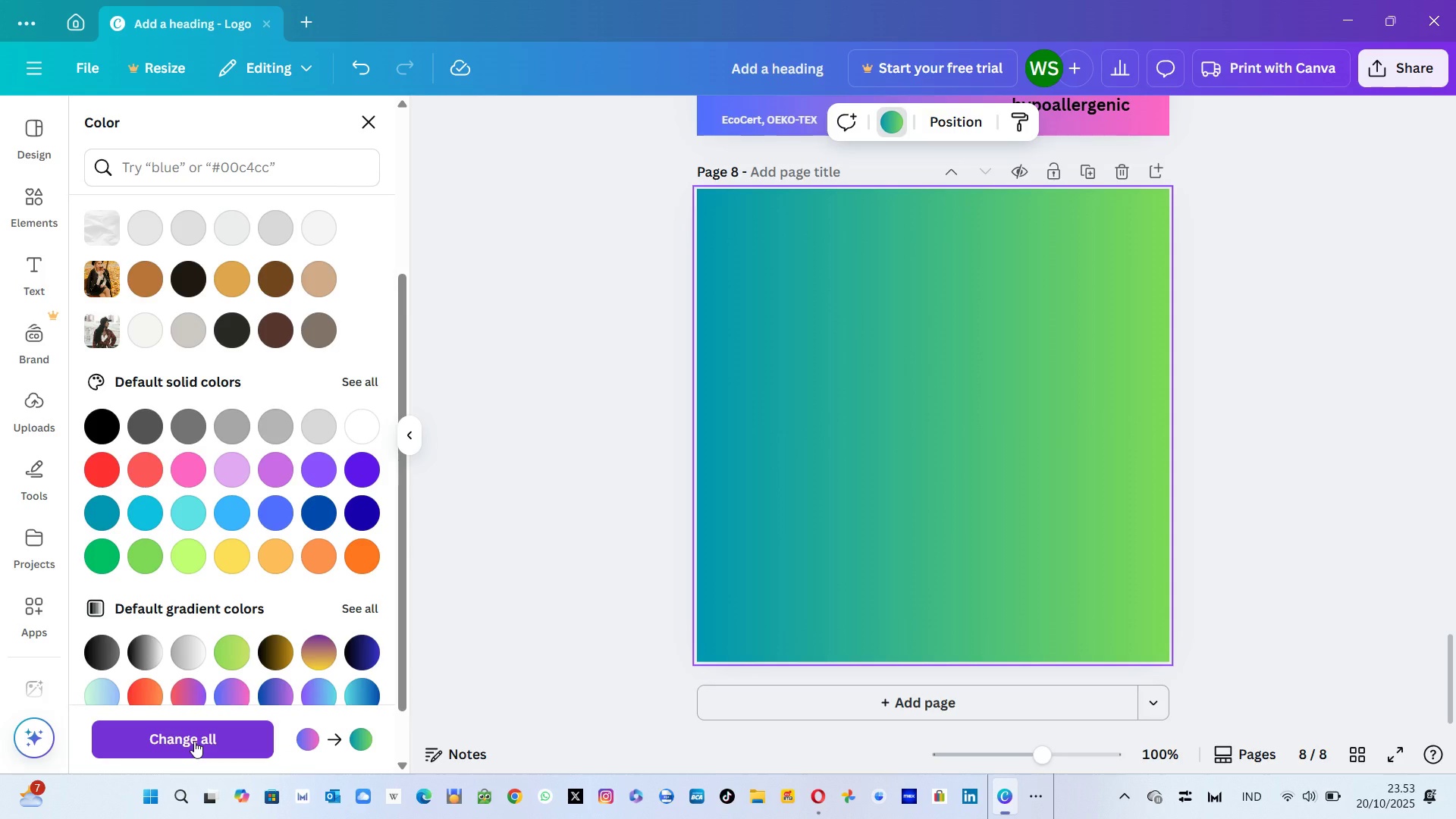 
left_click([194, 741])
 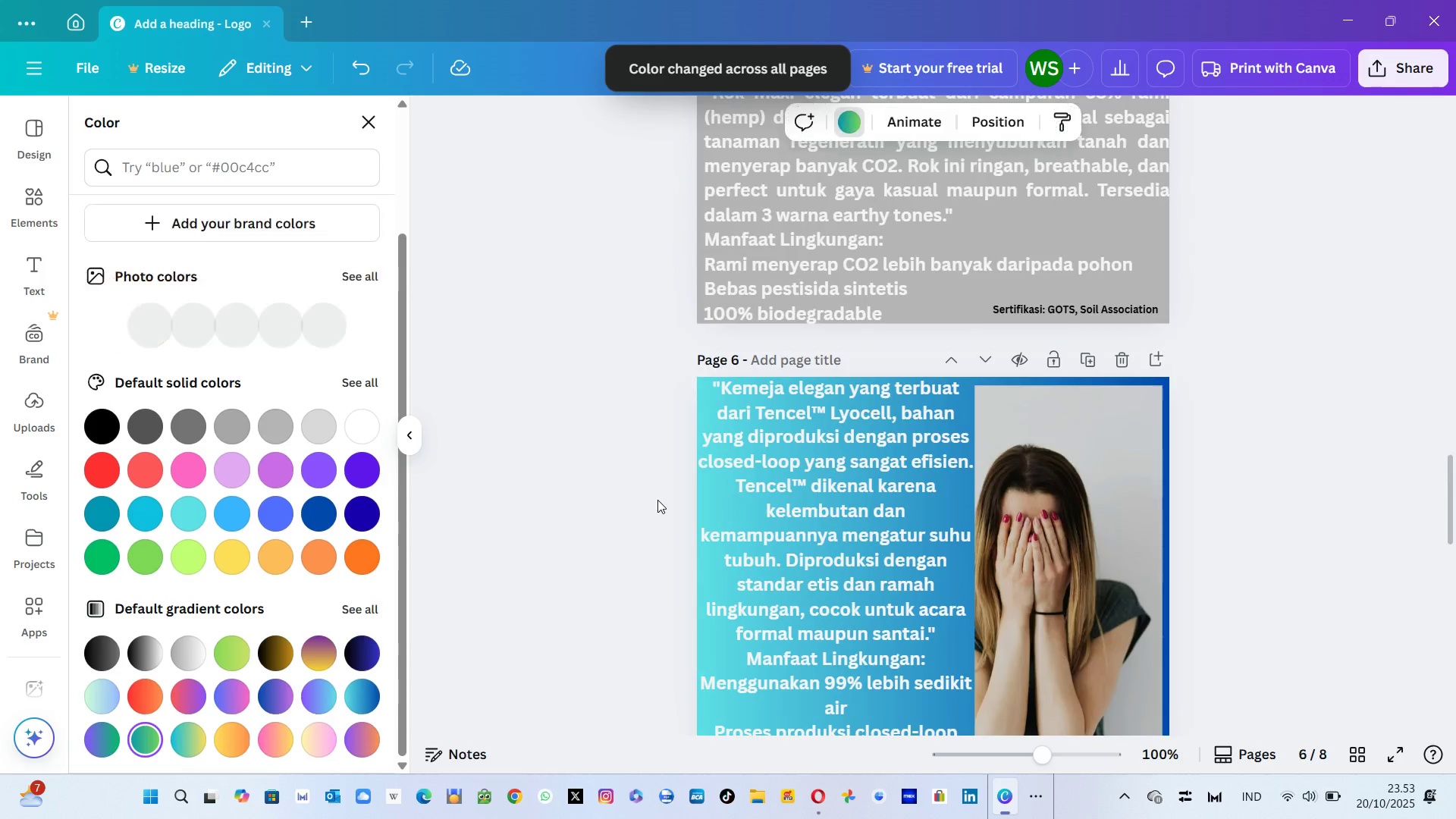 
wait(6.27)
 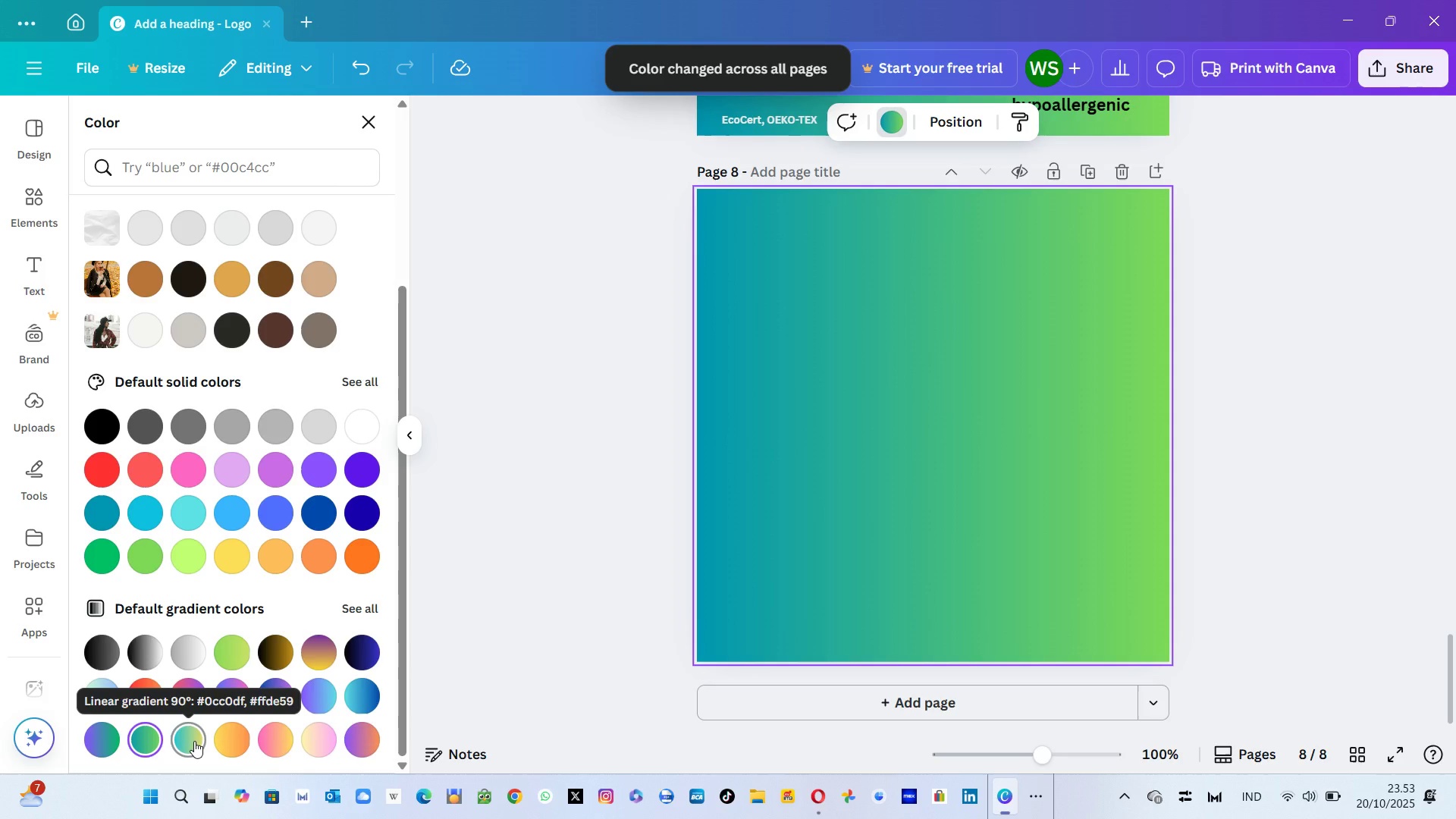 
left_click([909, 568])
 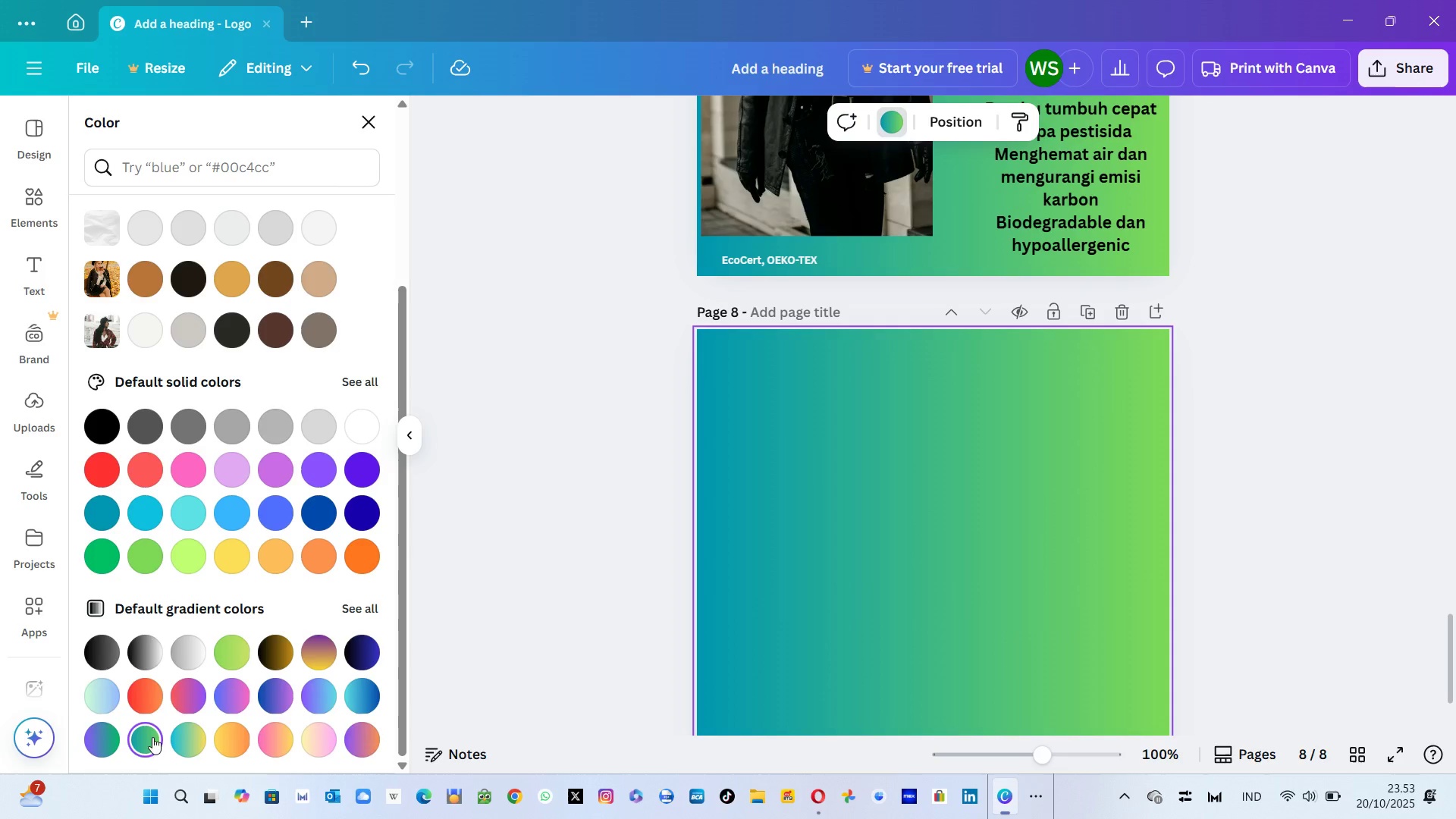 
left_click([138, 743])
 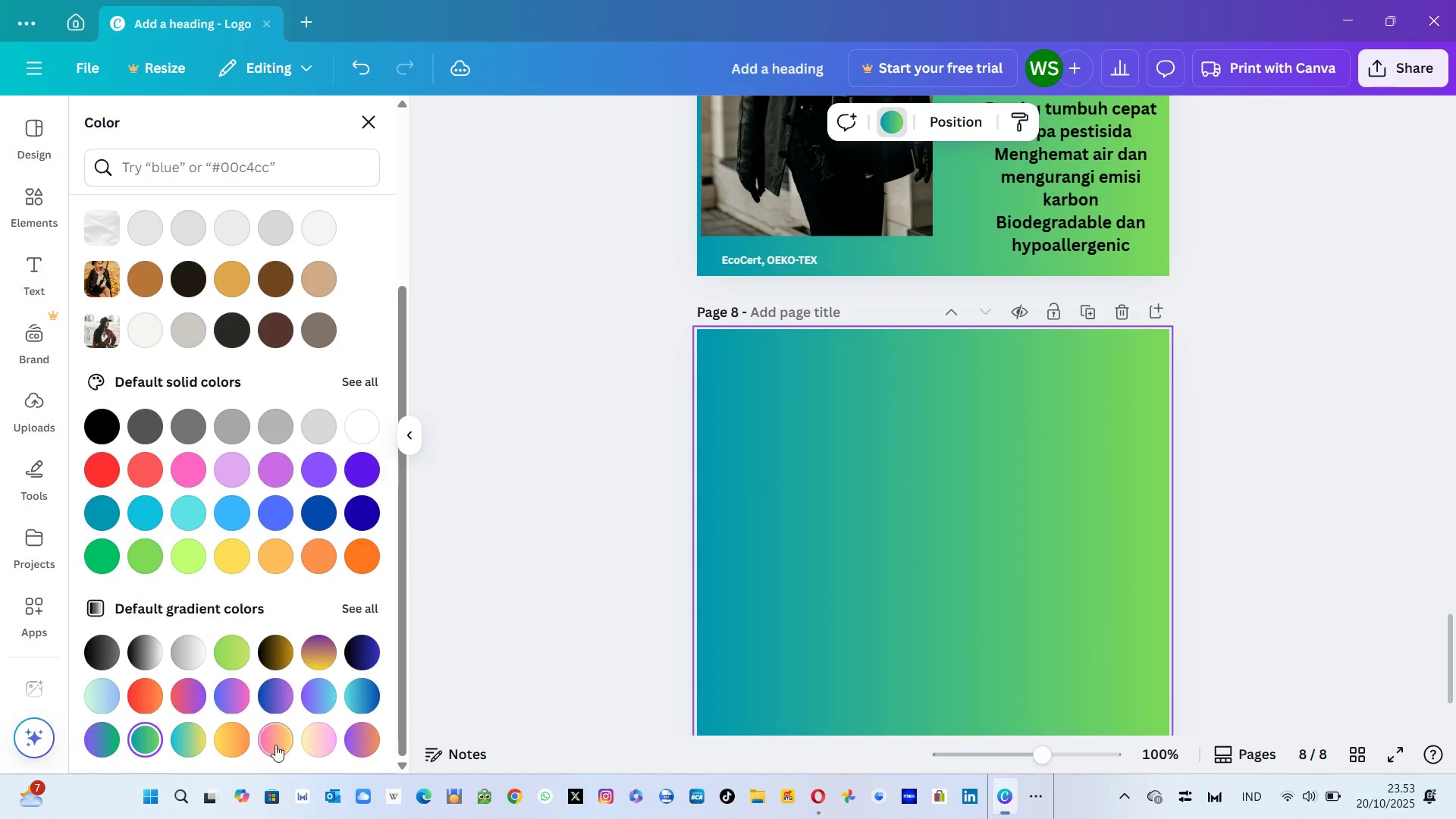 
left_click([241, 744])
 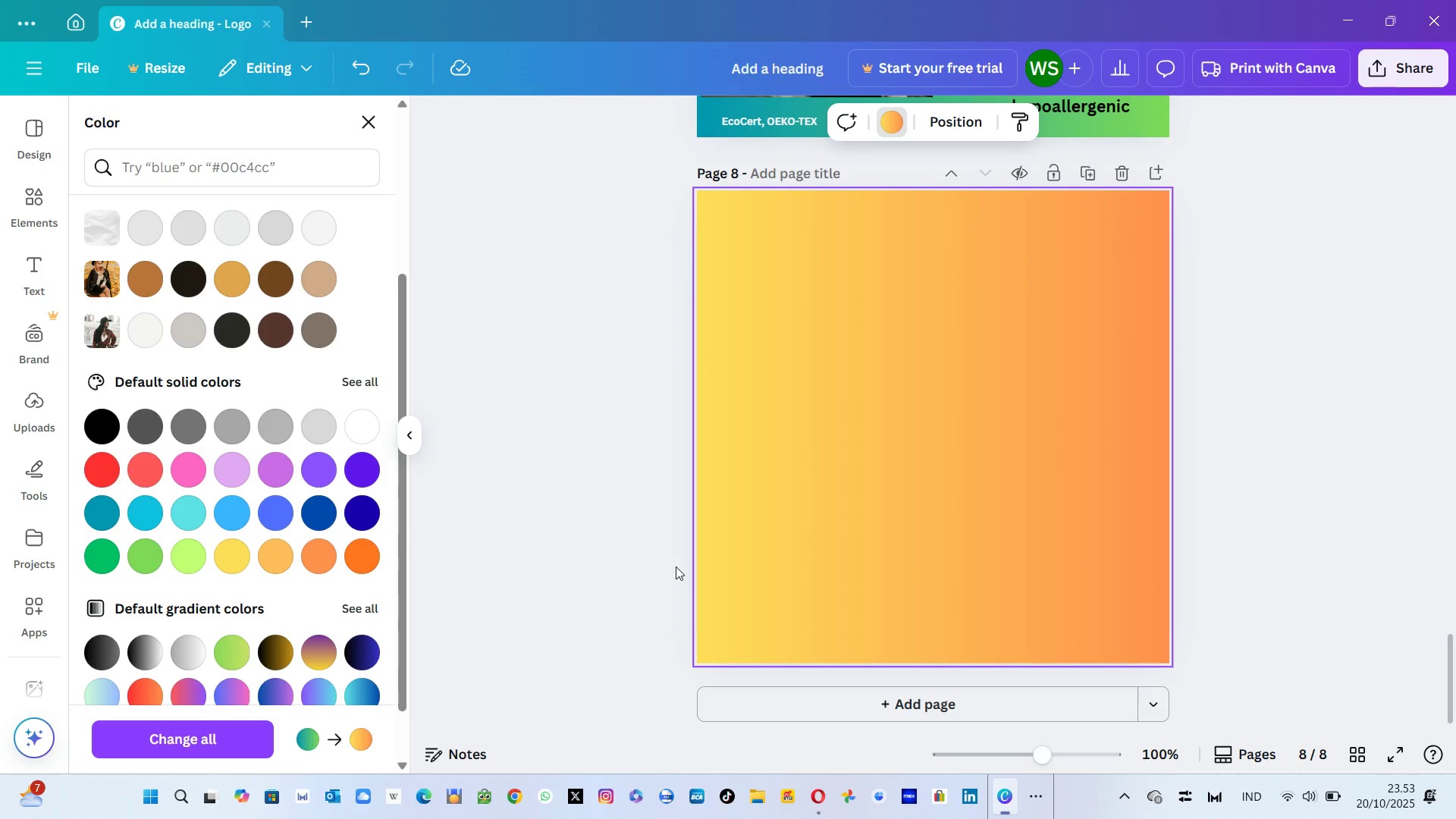 
wait(6.84)
 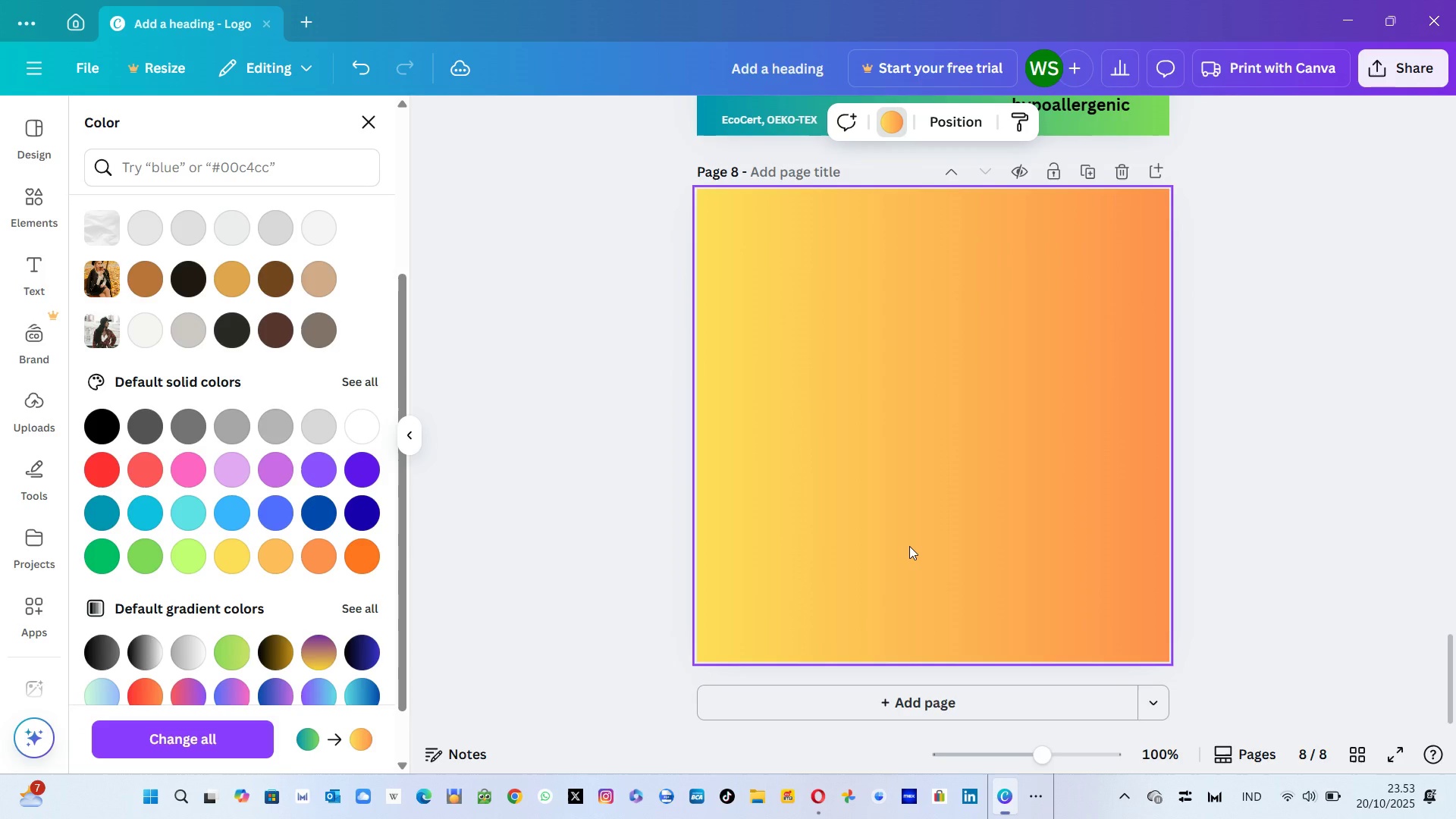 
mouse_move([344, 639])
 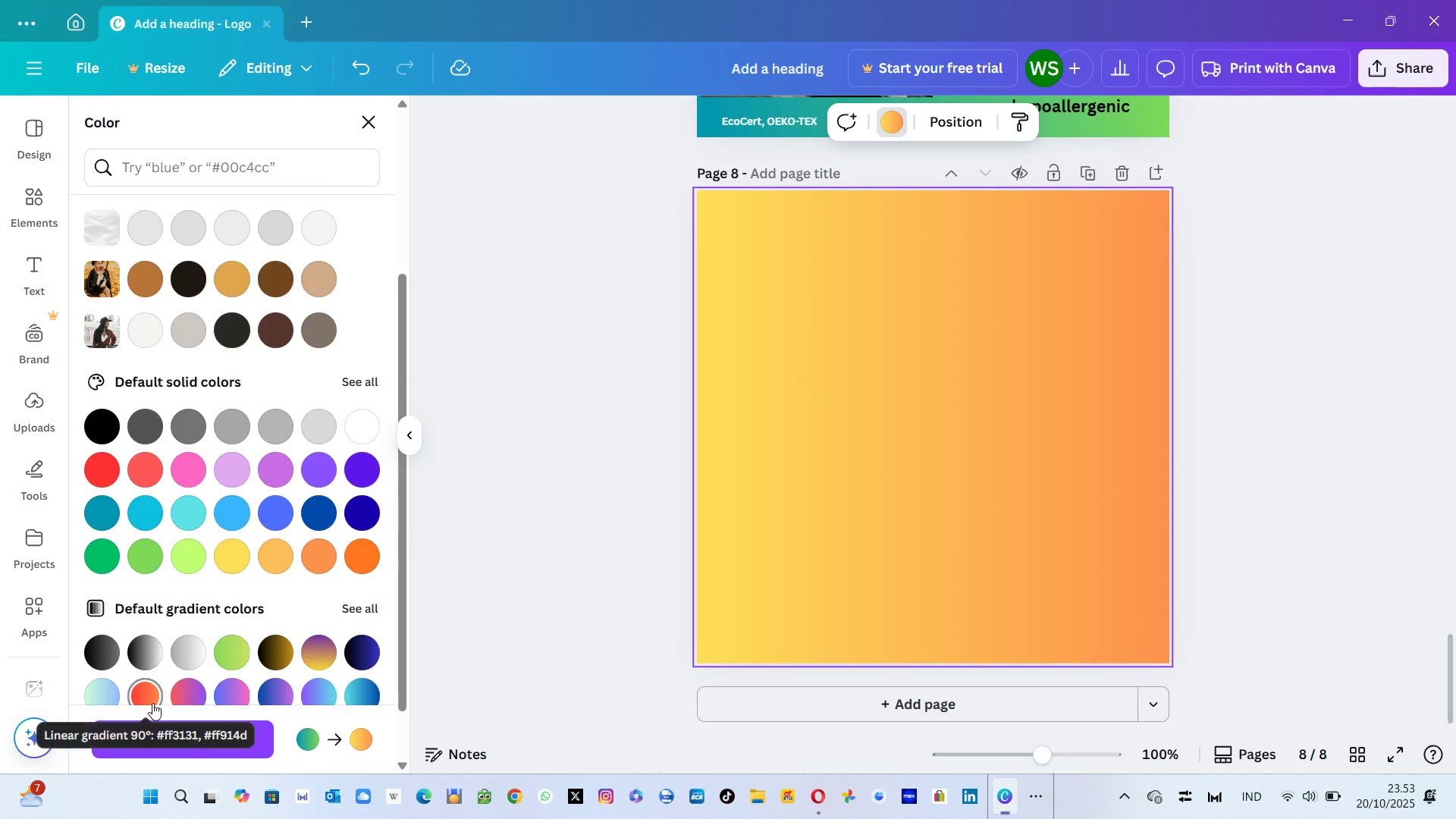 
left_click([152, 703])
 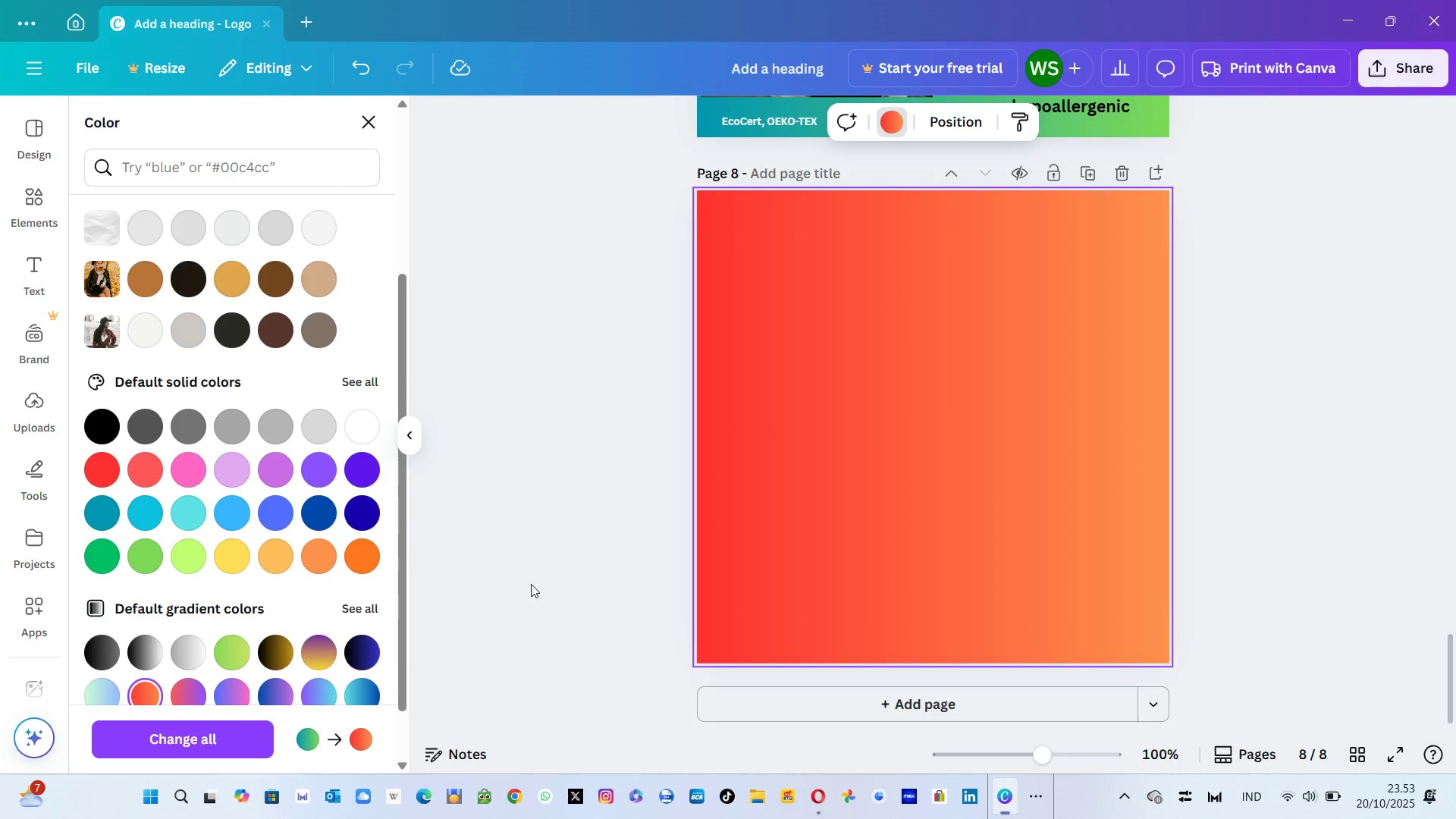 
key(Alt+Tab)
 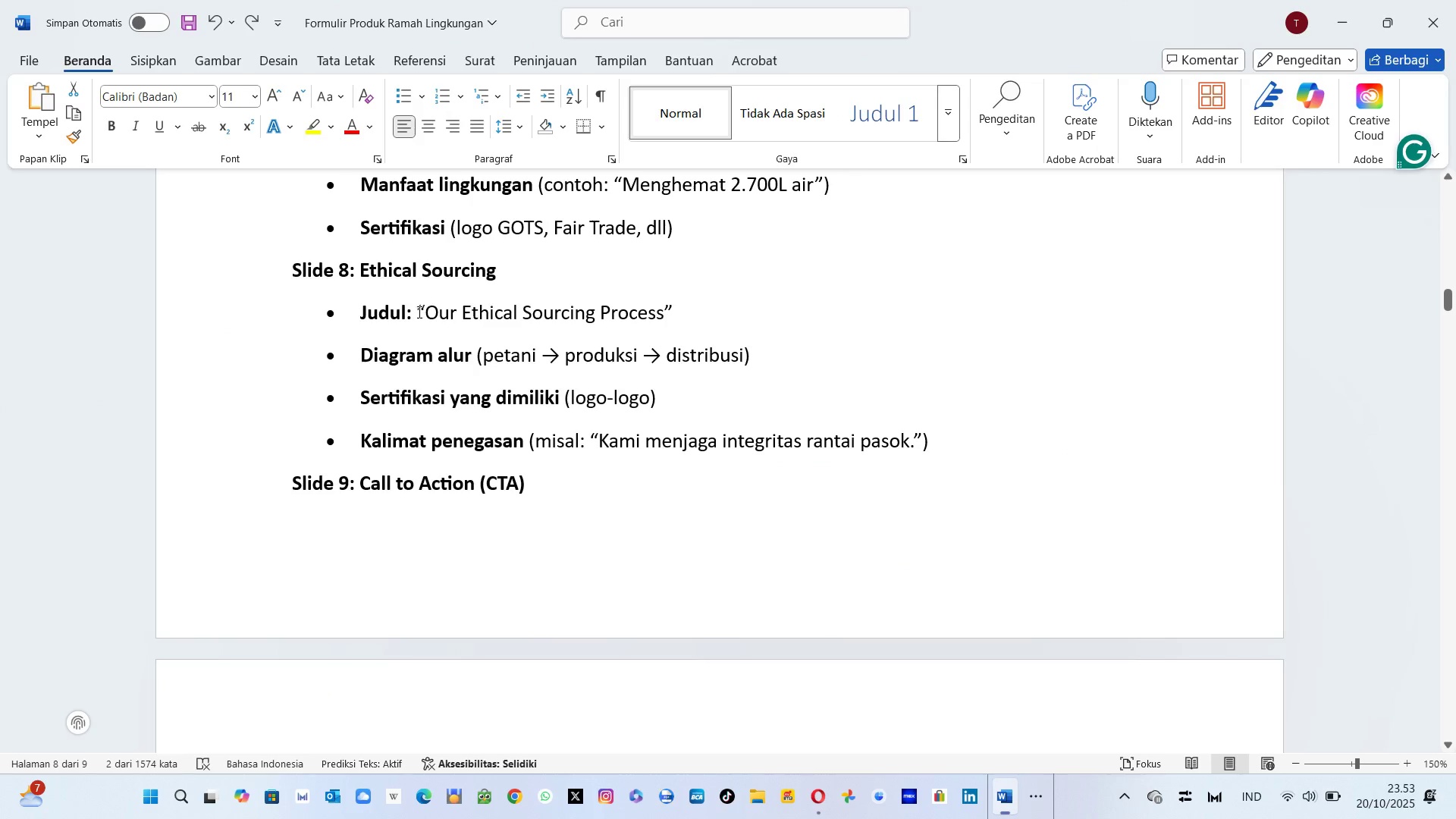 
wait(5.13)
 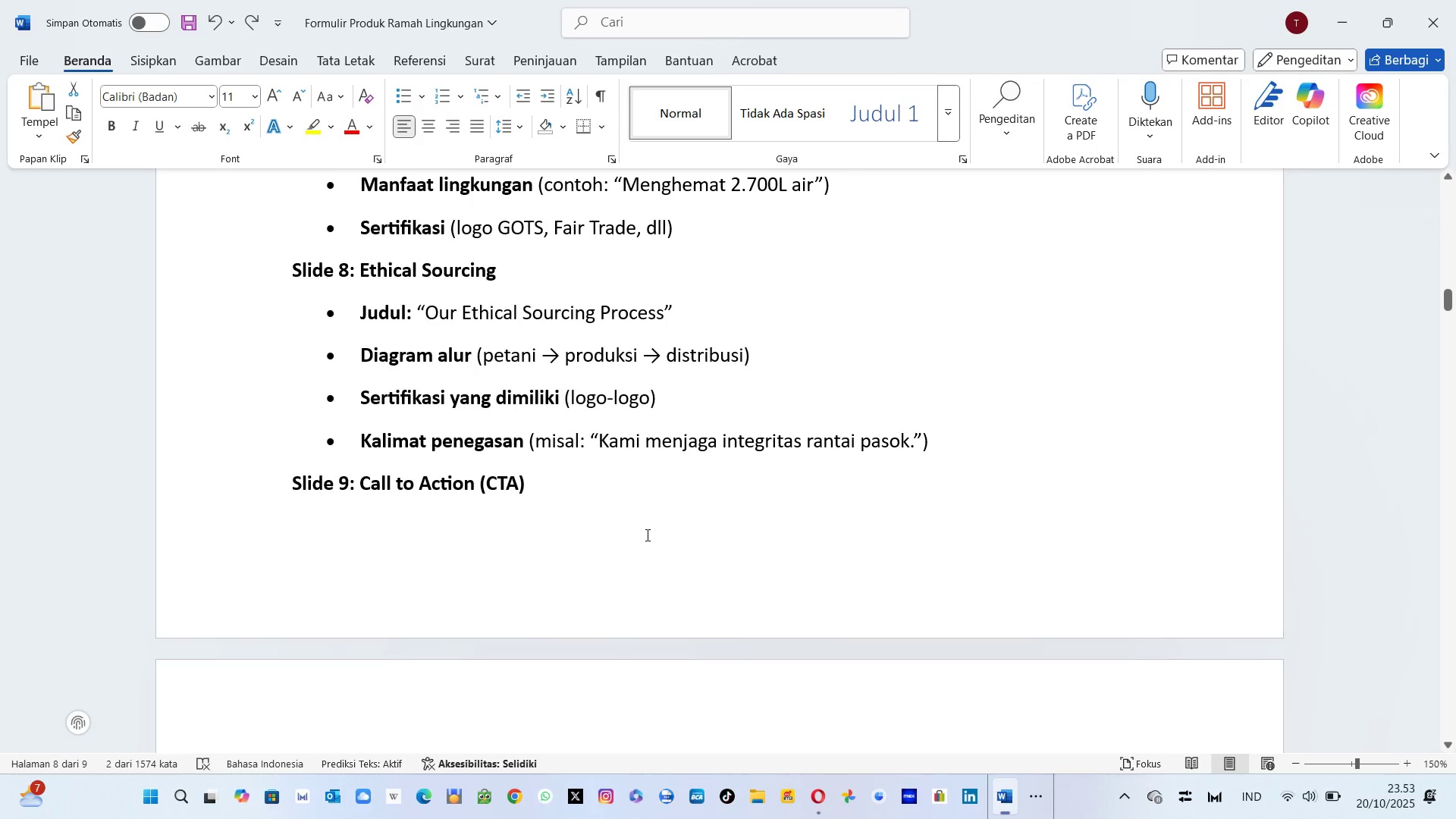 
hold_key(key=ControlLeft, duration=0.42)
 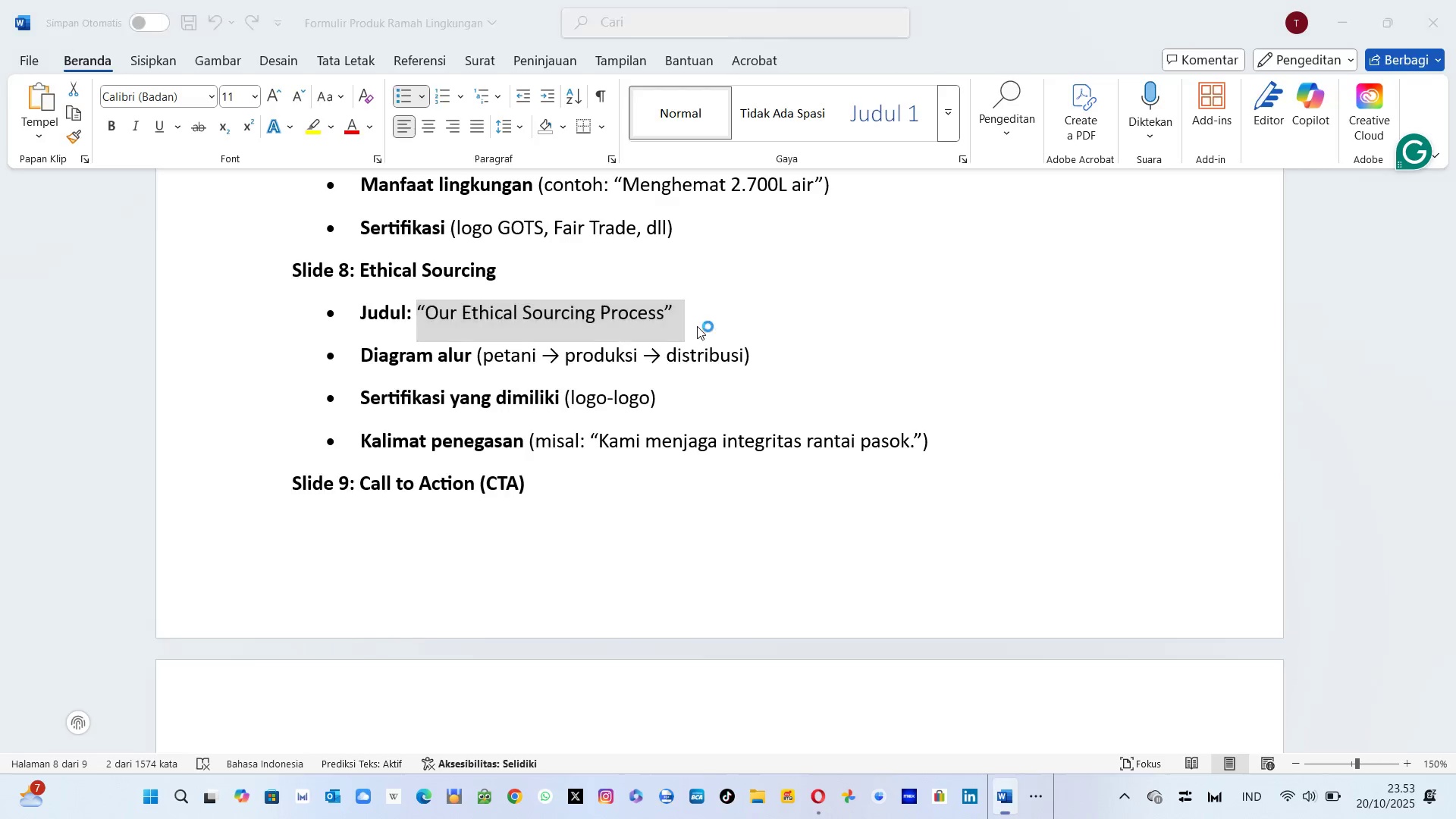 
key(C)
 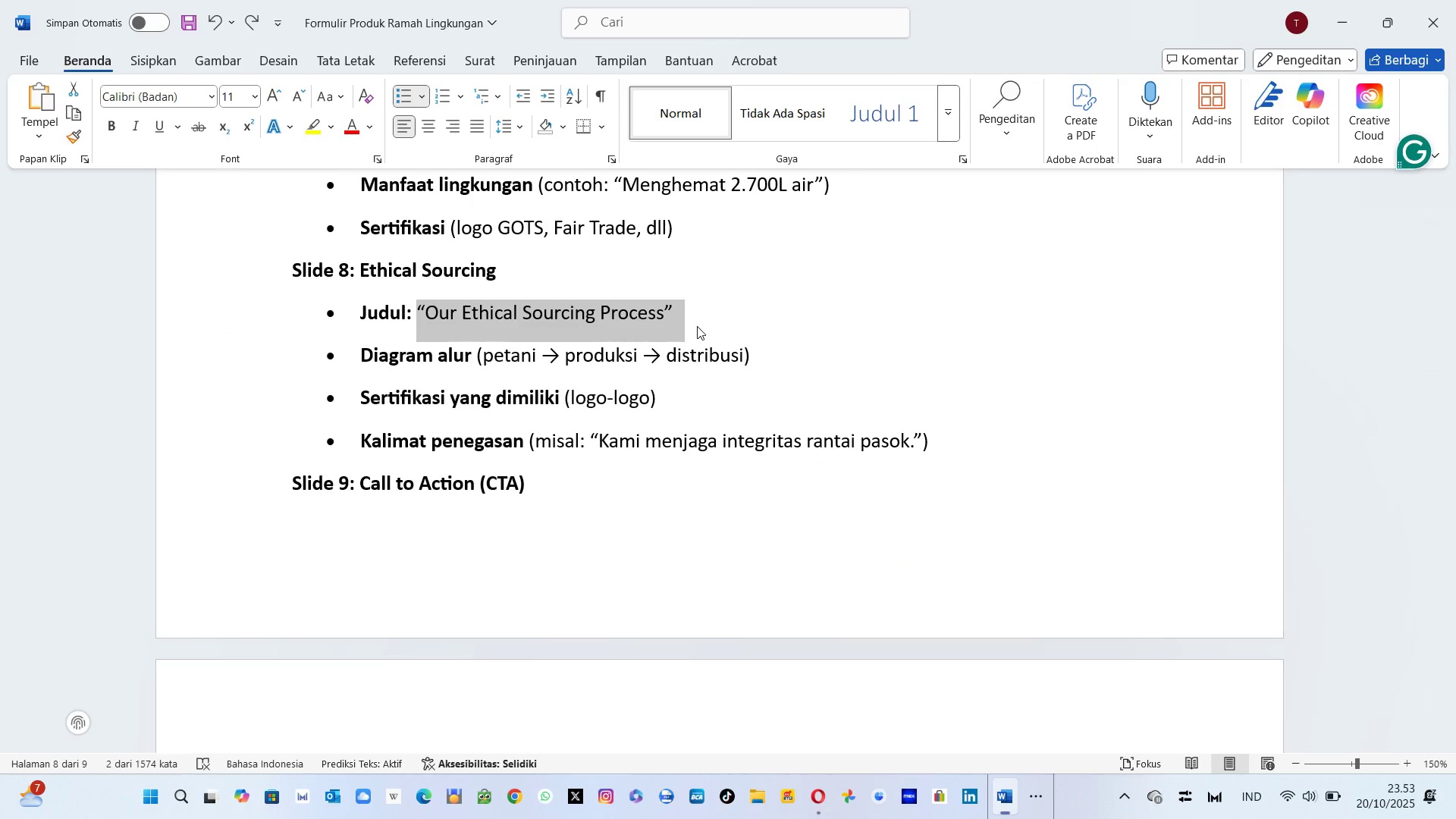 
key(Alt+AltLeft)
 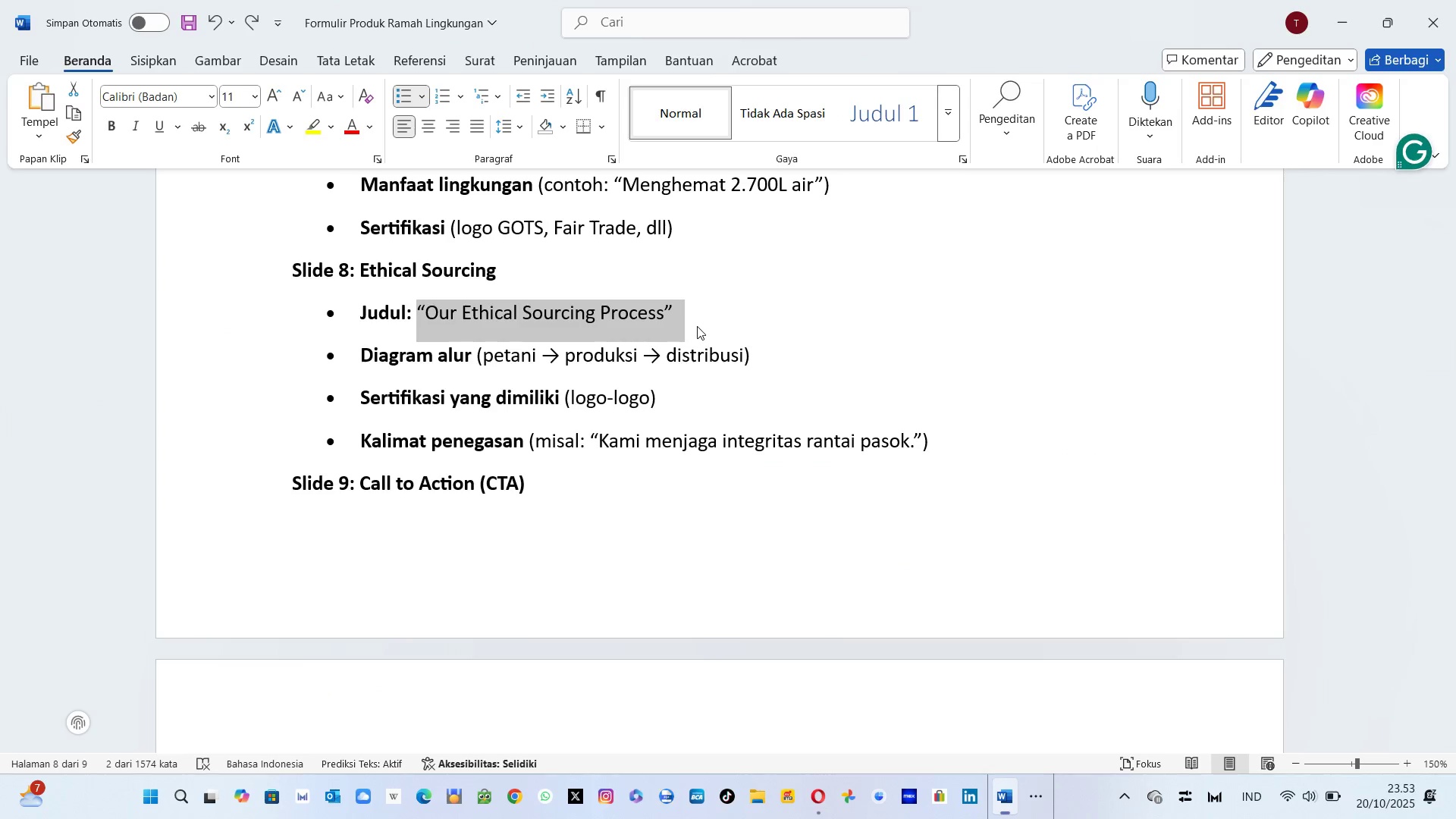 
key(Alt+Tab)
 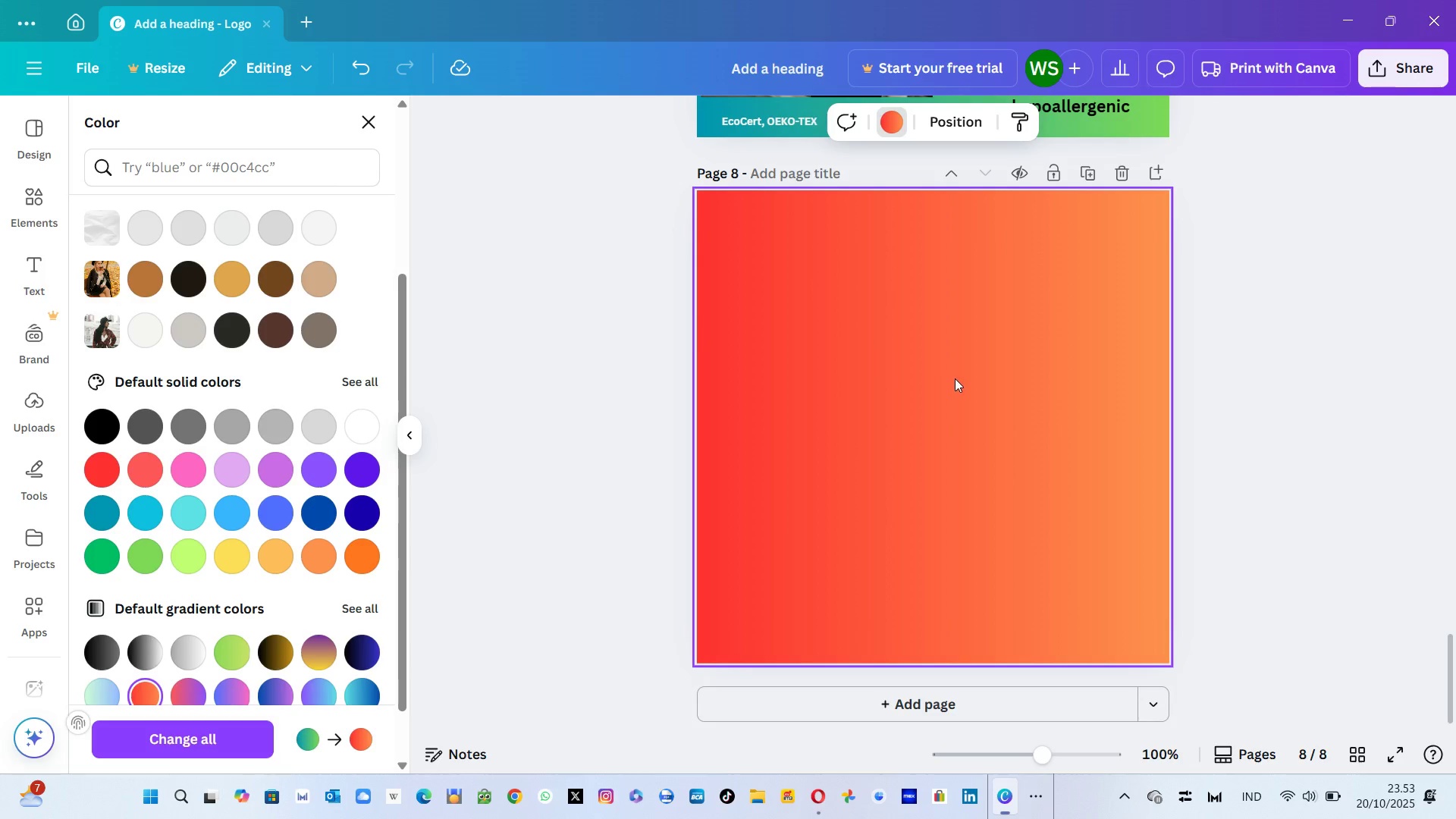 
left_click([955, 378])
 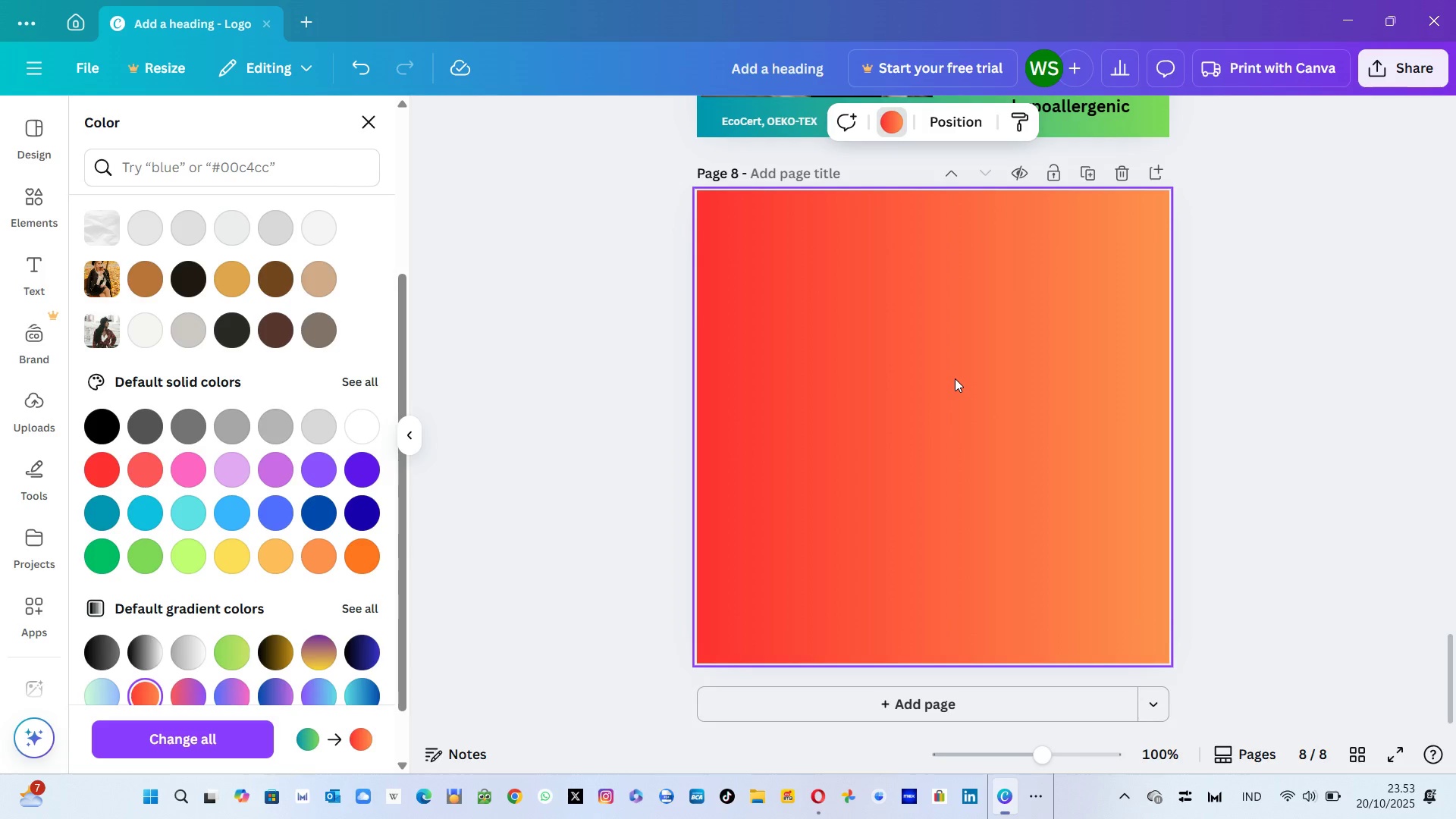 
key(Control+V)
 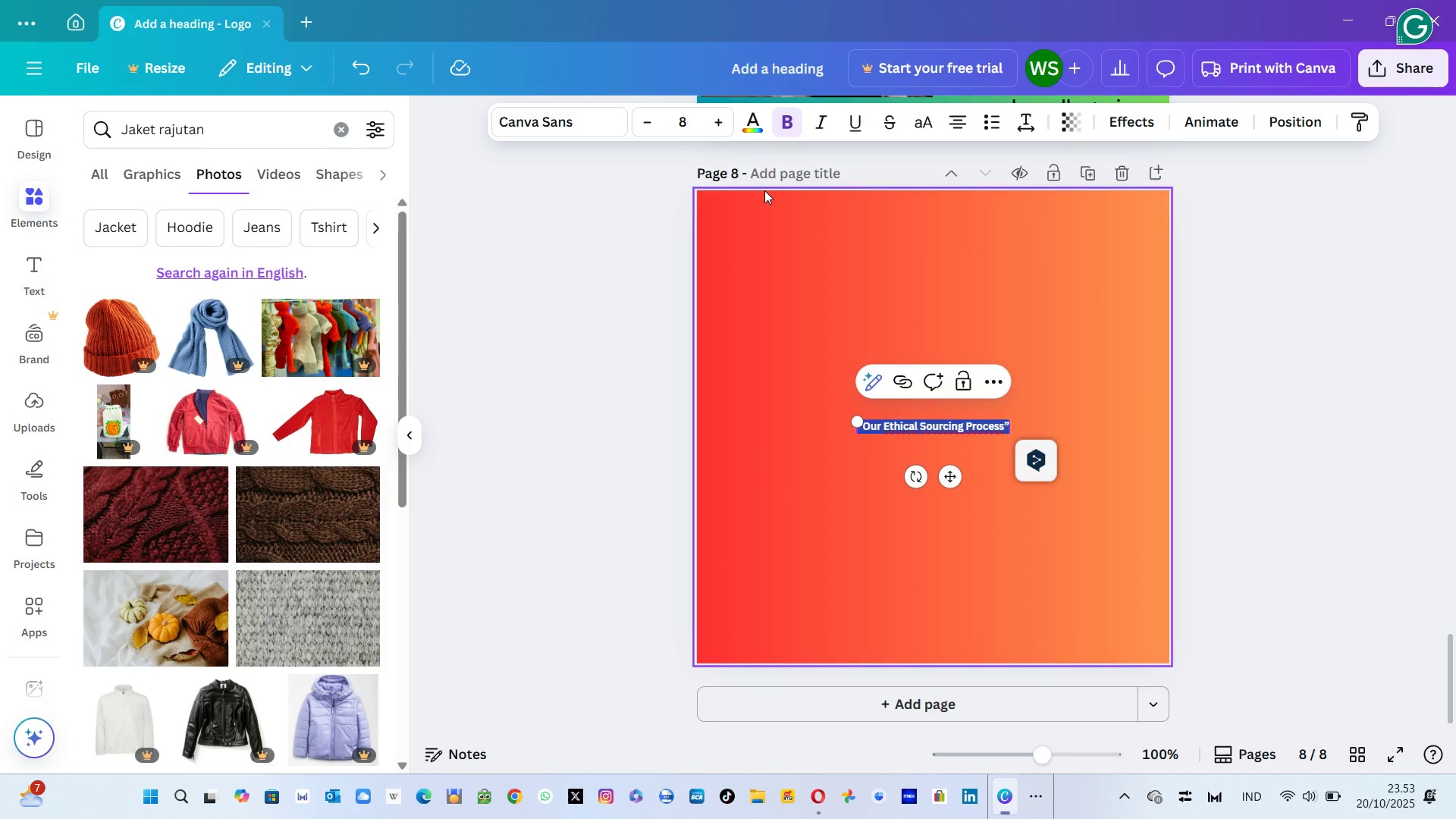 
left_click([691, 118])
 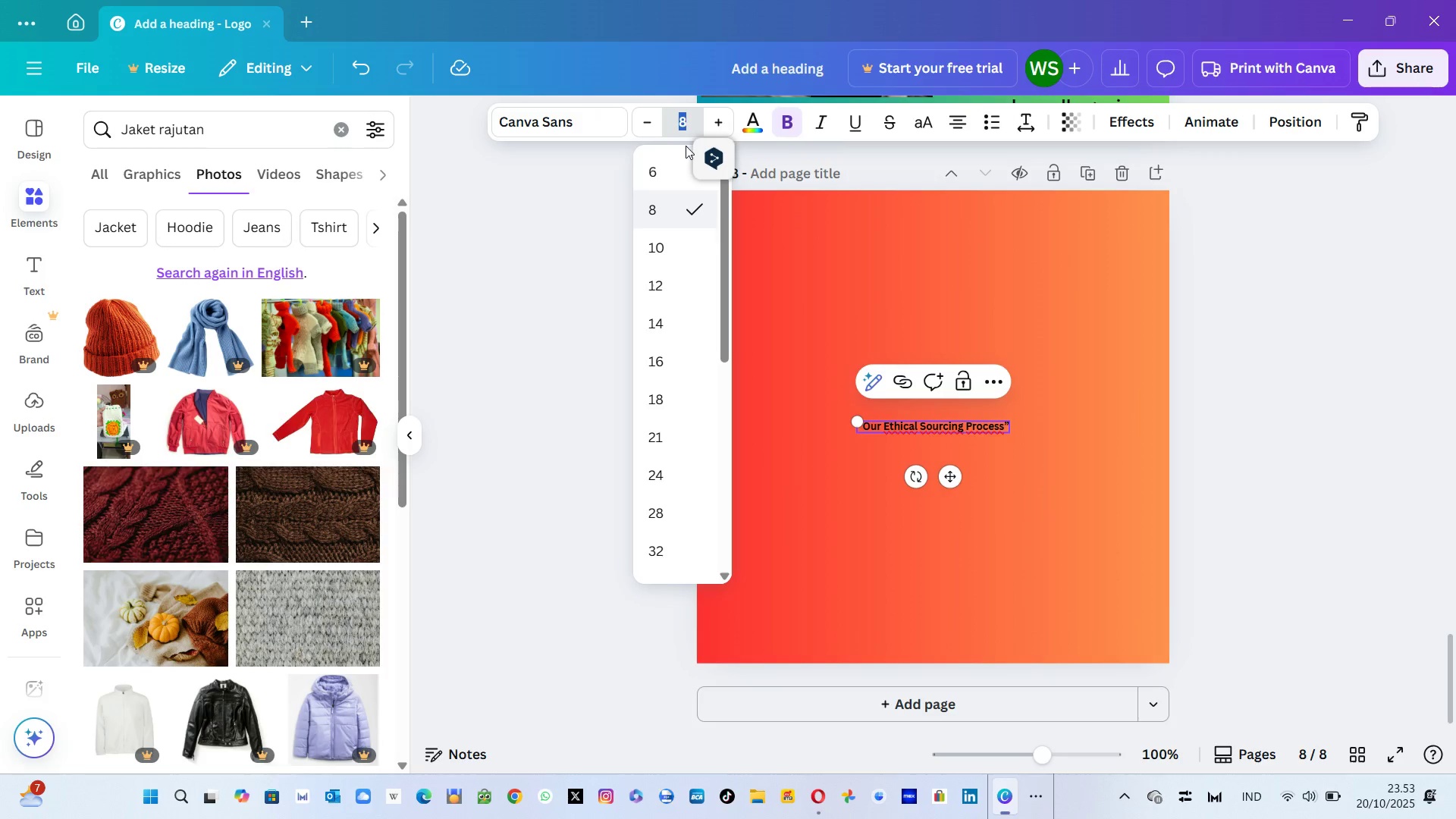 
type(18)
key(Backspace)
type(9)
 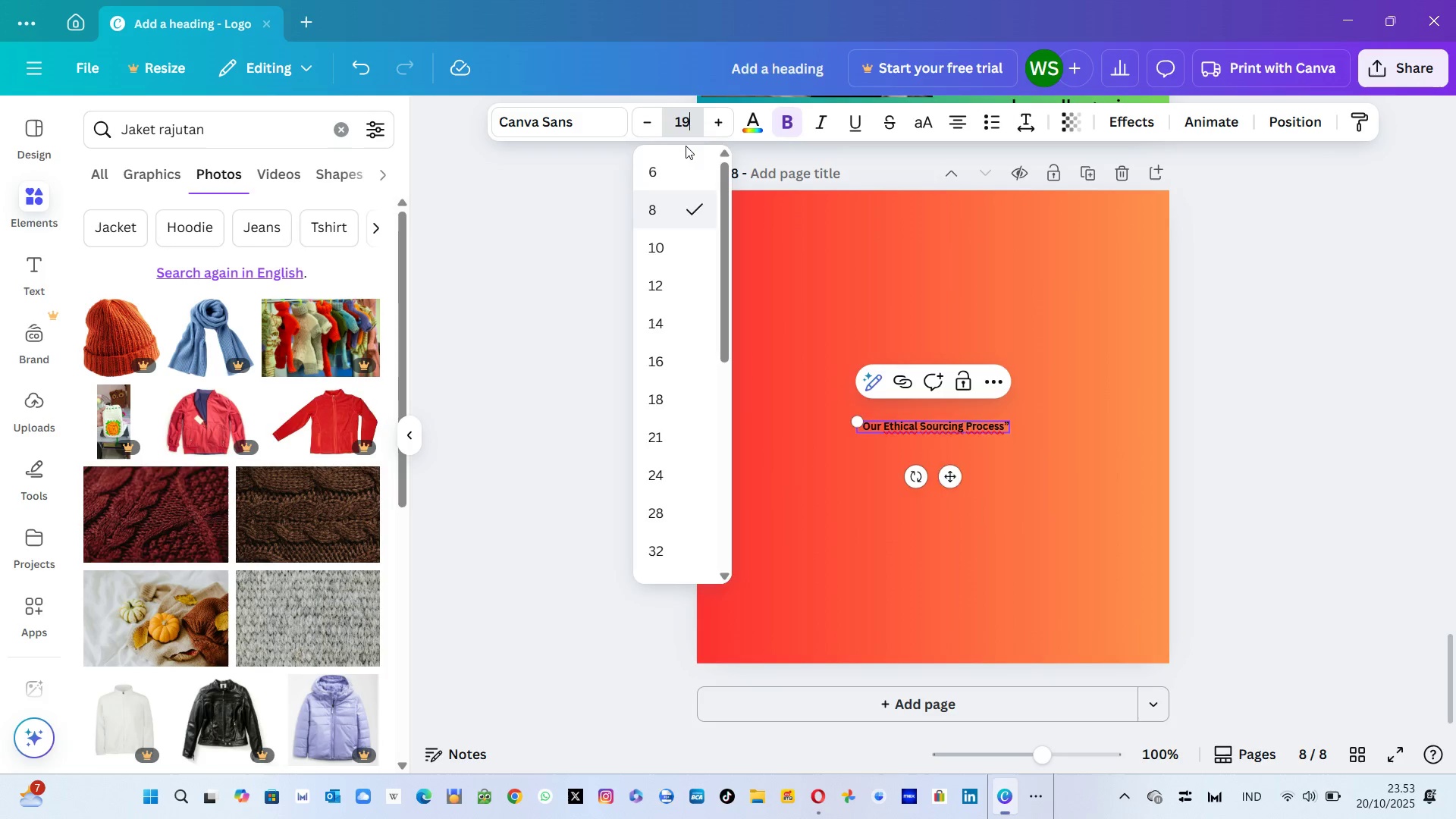 
key(Enter)
 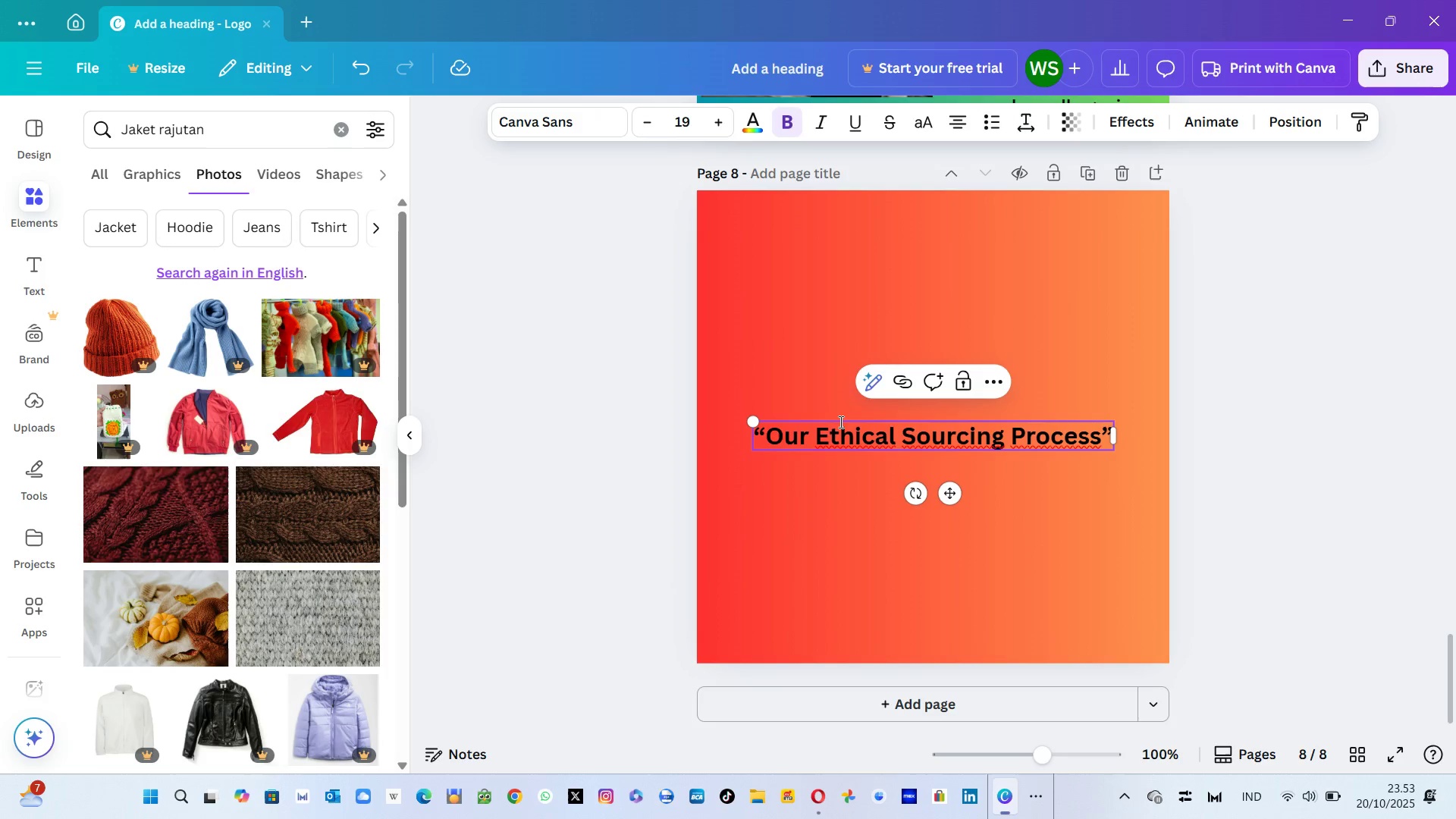 
left_click([839, 422])
 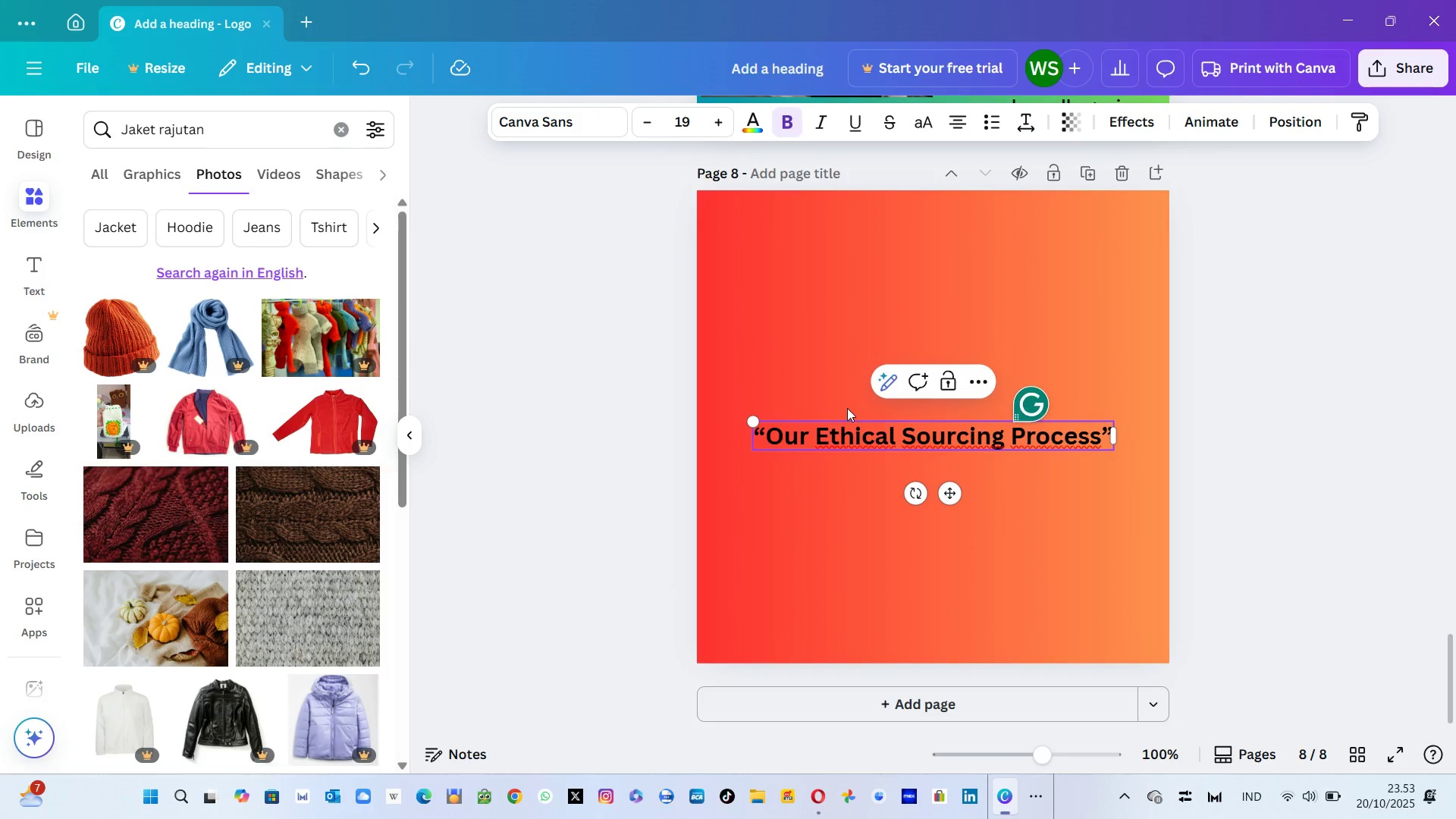 
left_click([817, 391])
 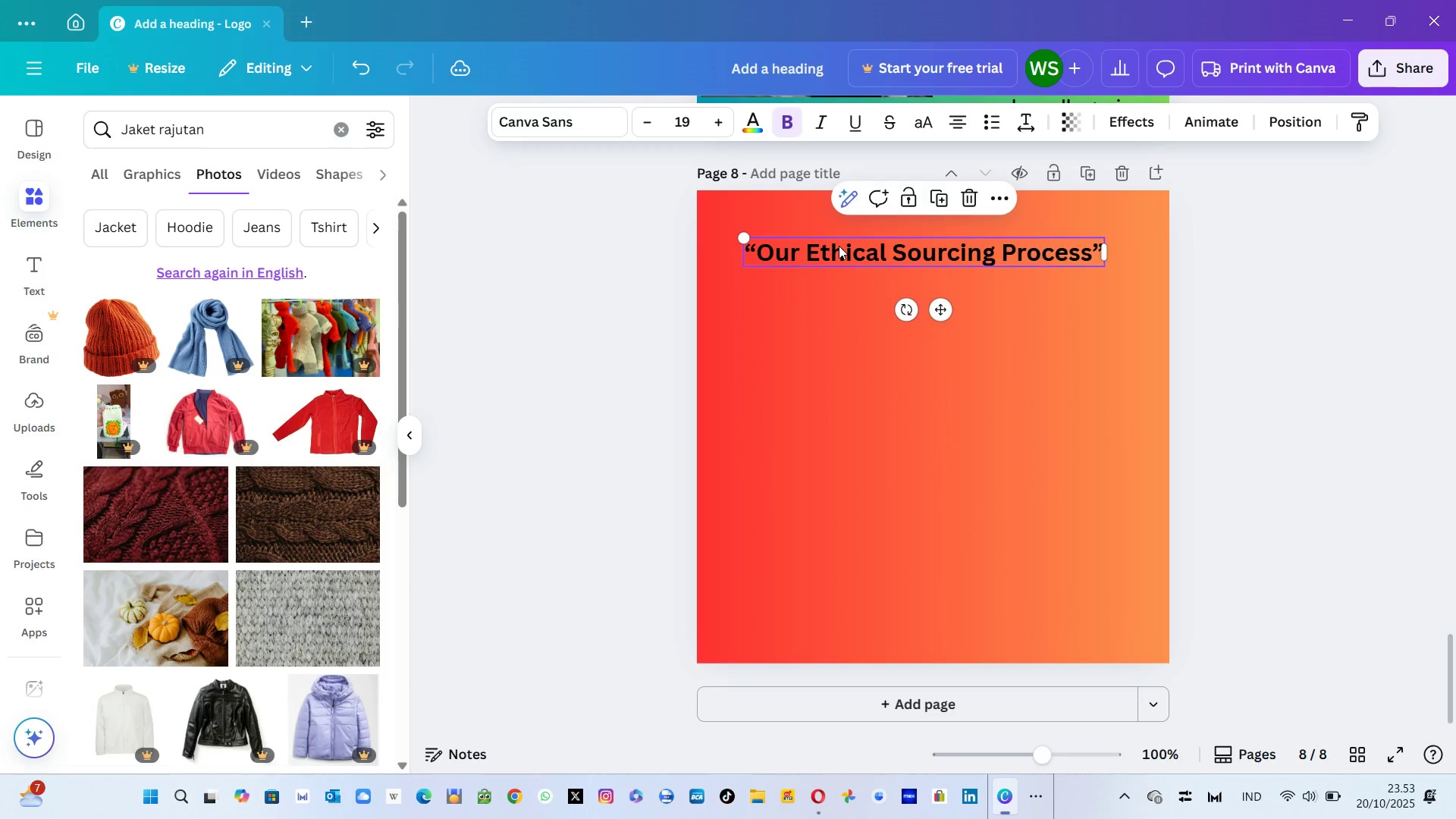 
key(Alt+AltLeft)
 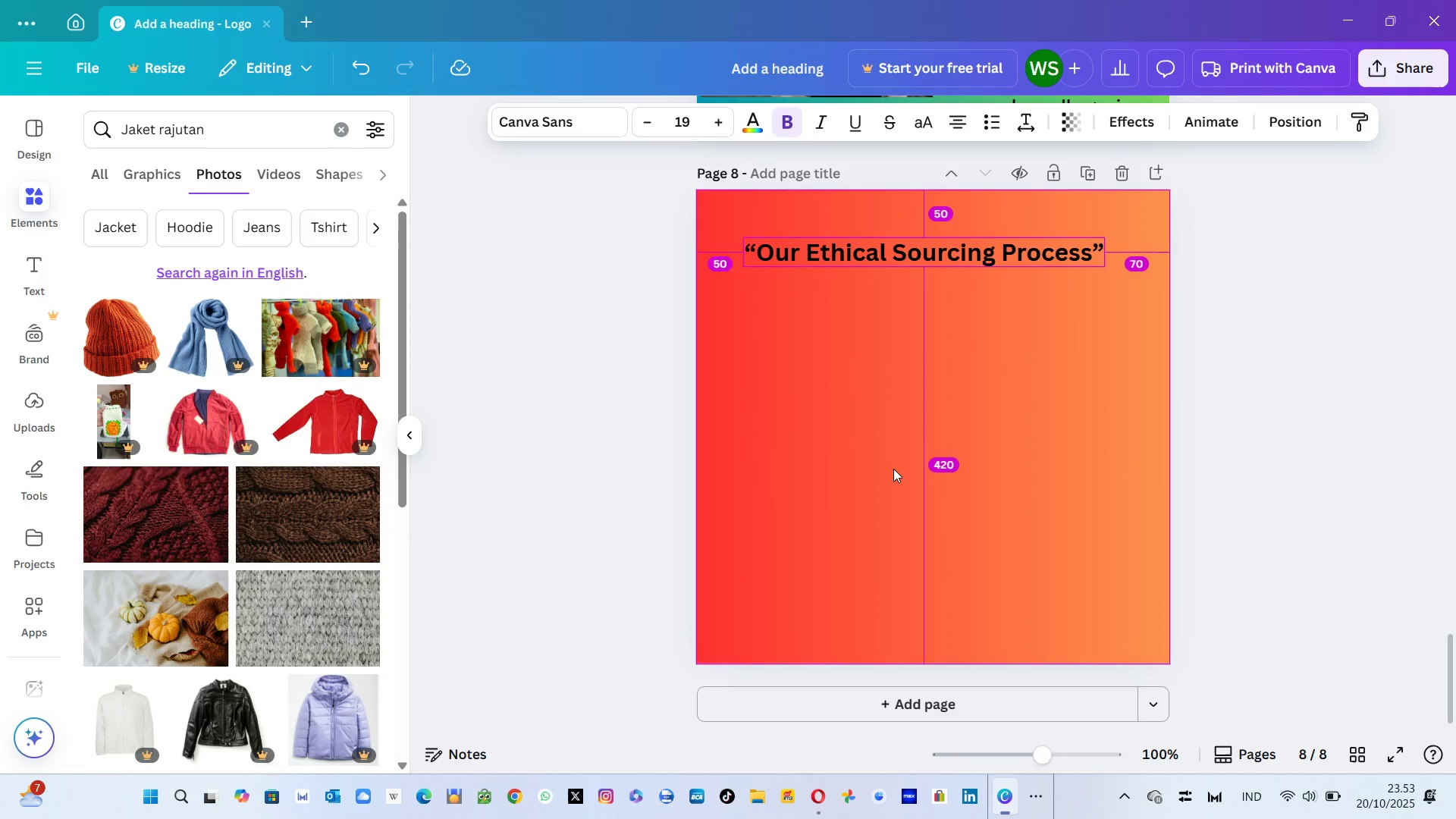 
key(Alt+Tab)
 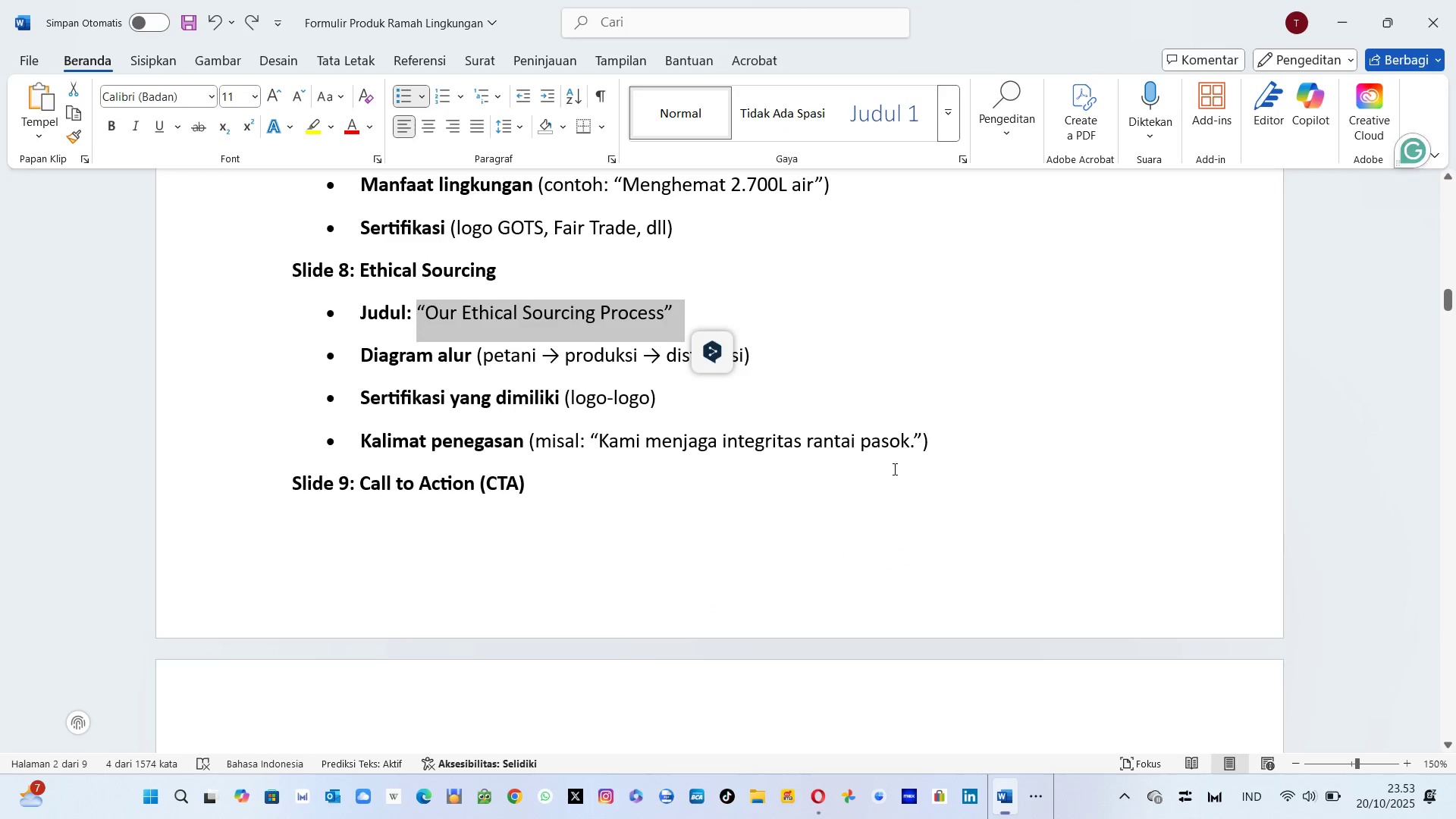 
key(Alt+AltLeft)
 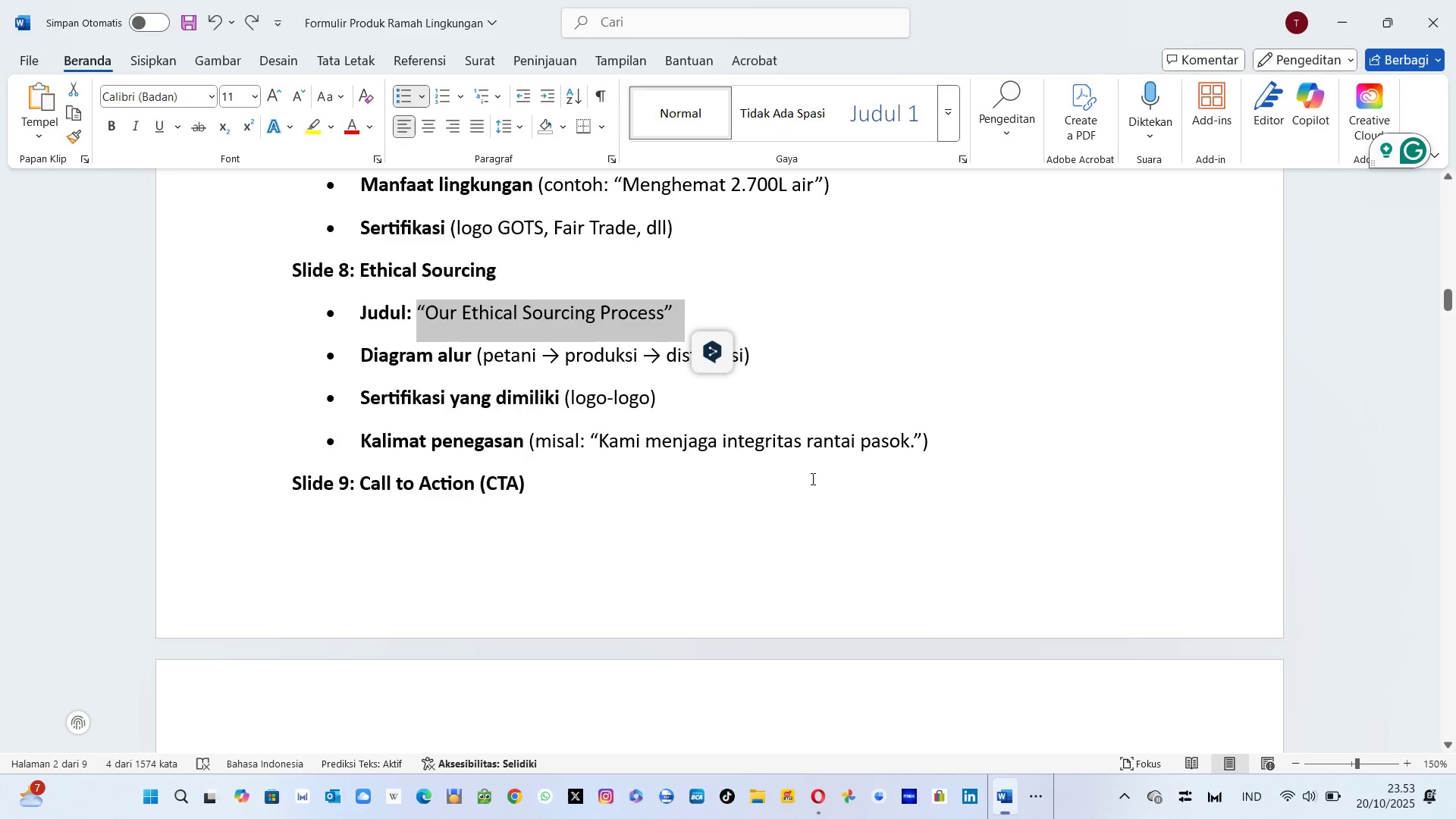 
key(Alt+Tab)
 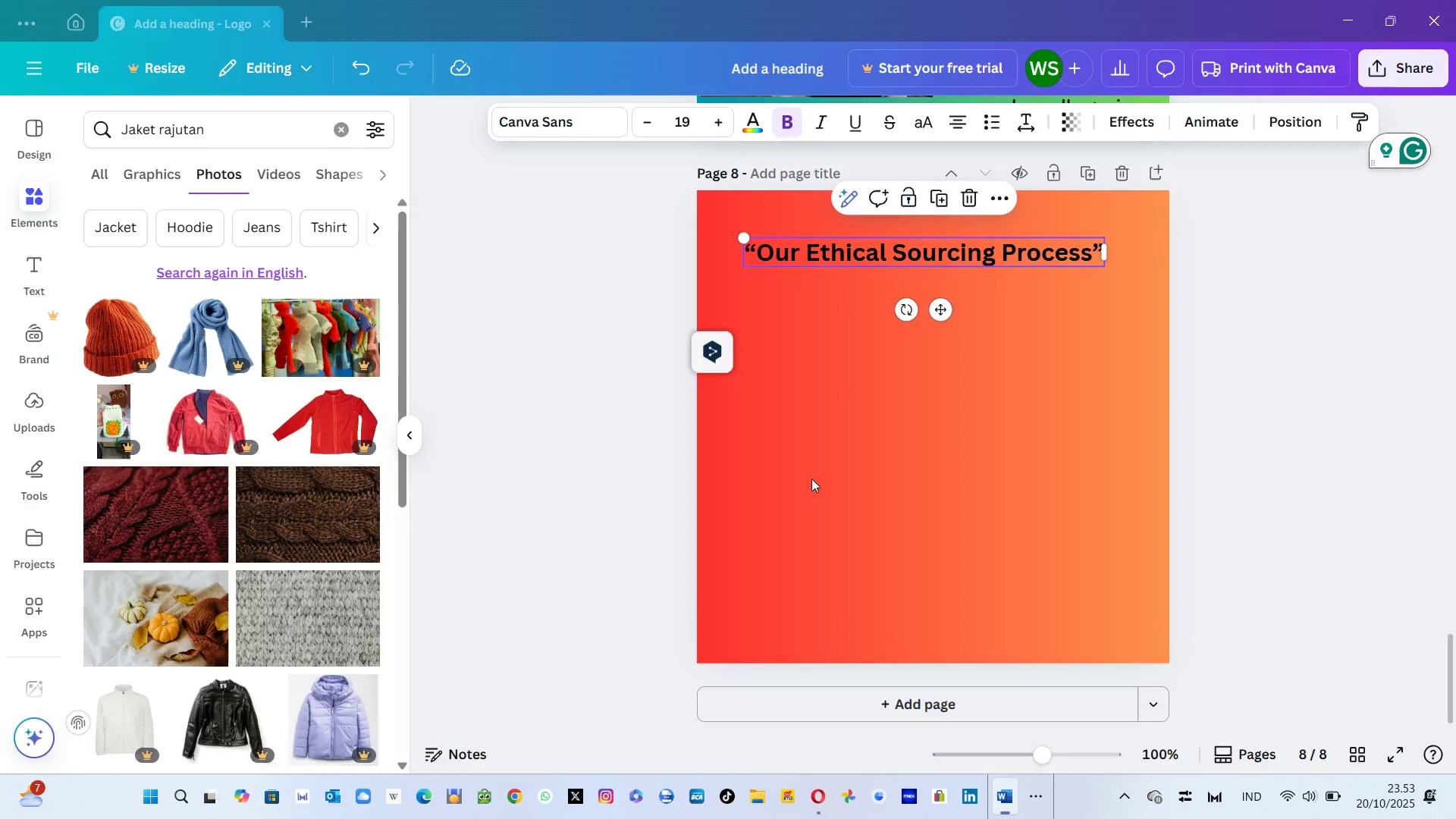 
key(Alt+AltLeft)
 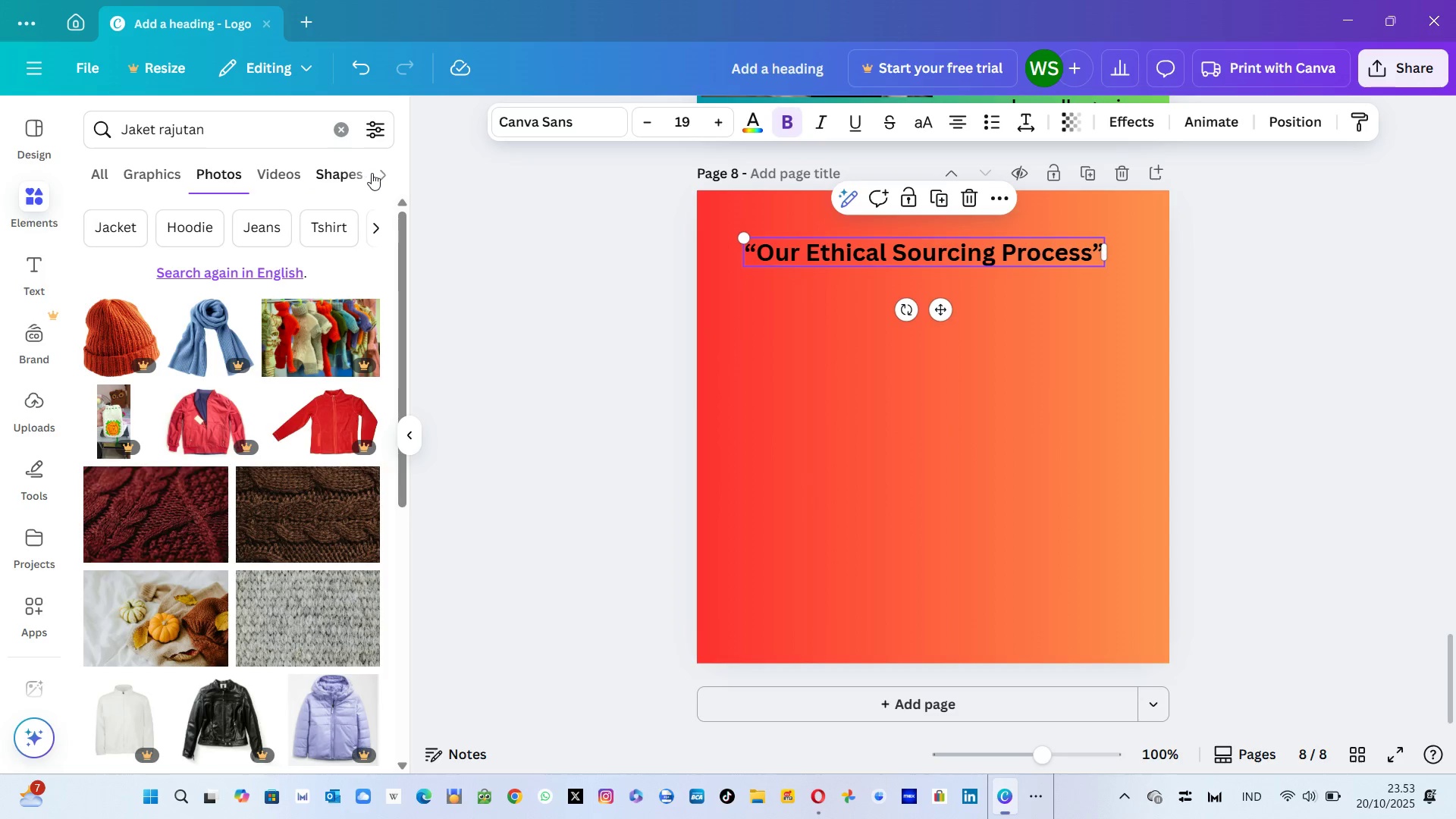 
left_click([378, 173])
 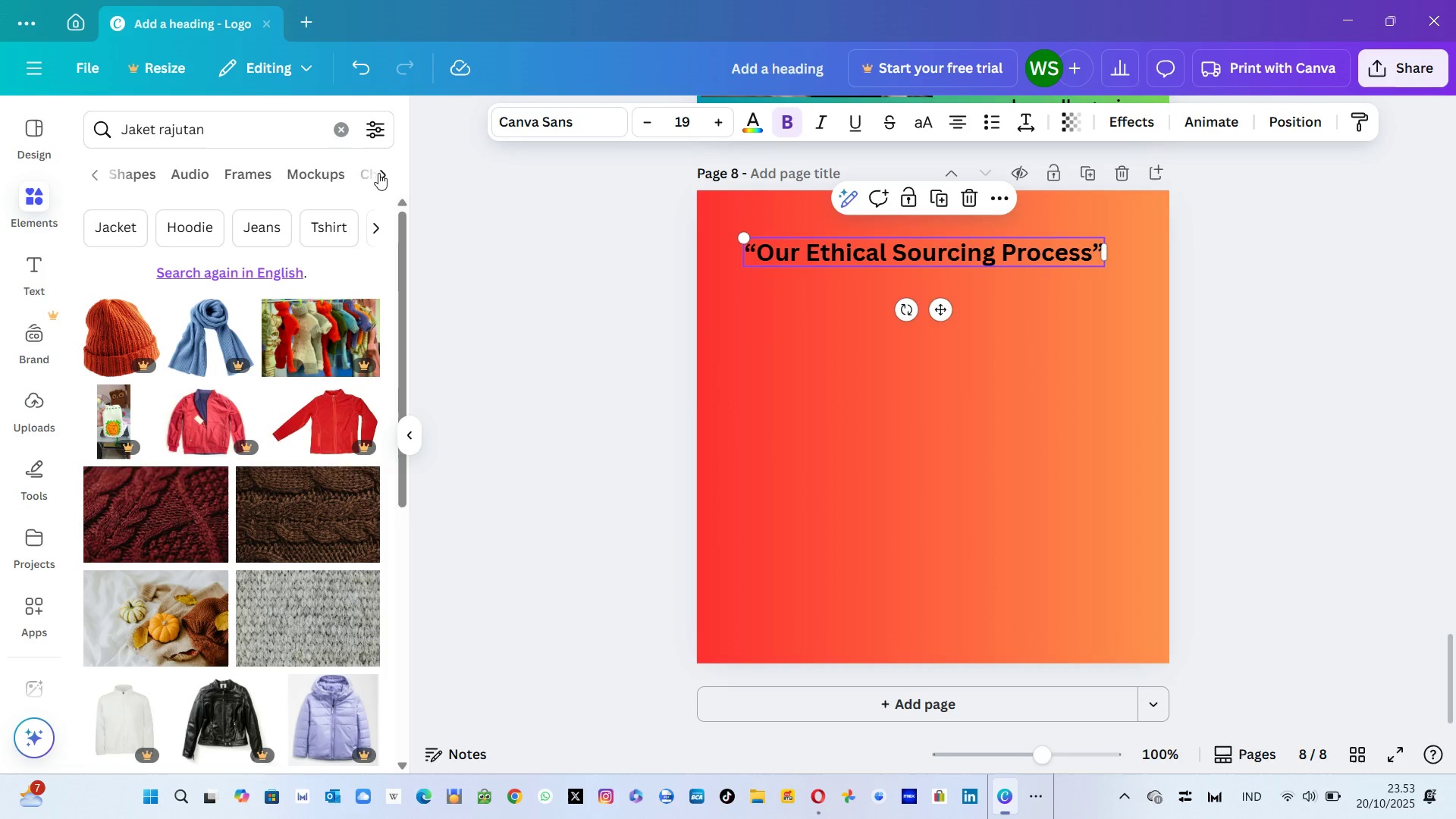 
double_click([378, 173])
 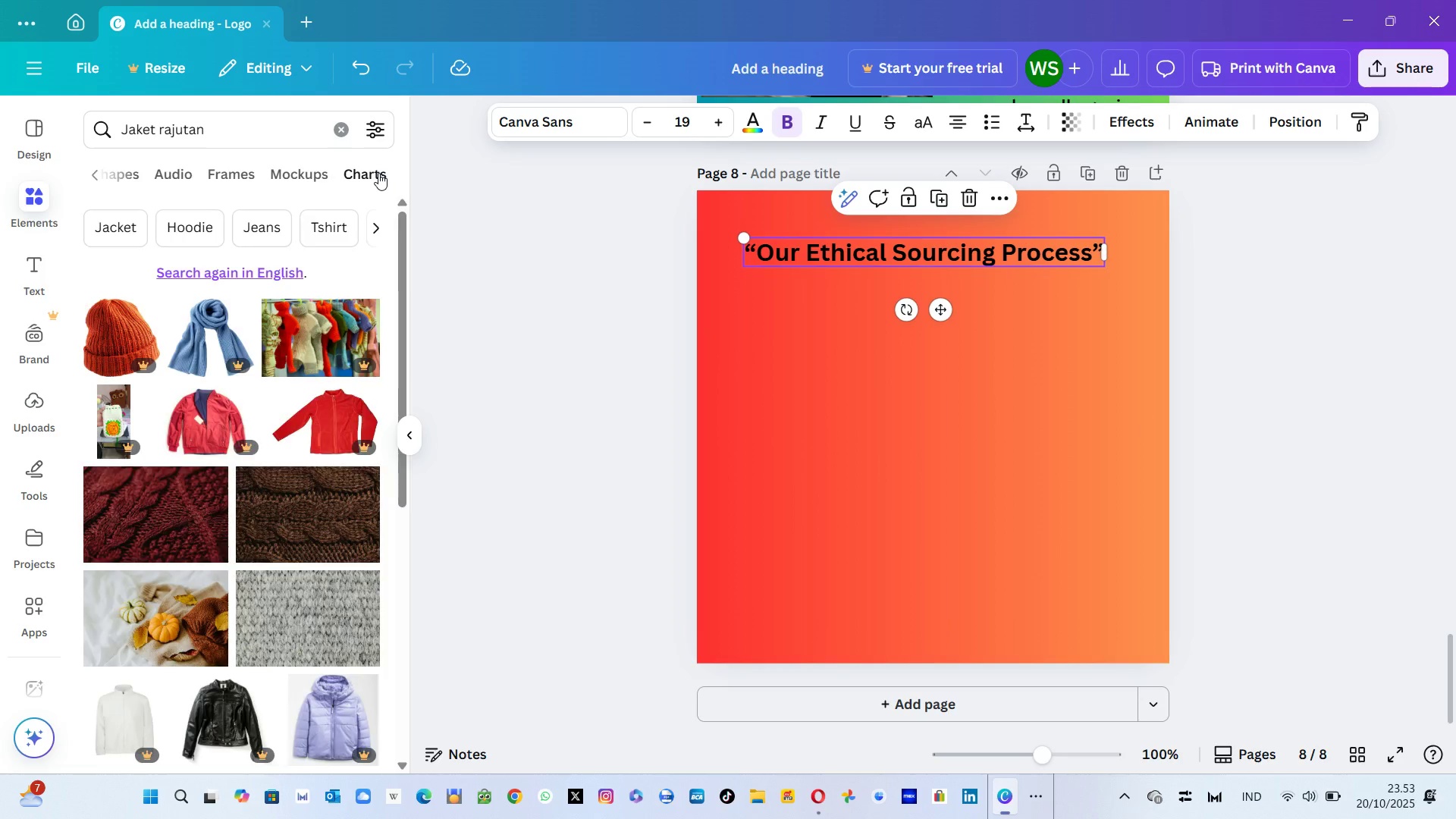 
triple_click([378, 173])
 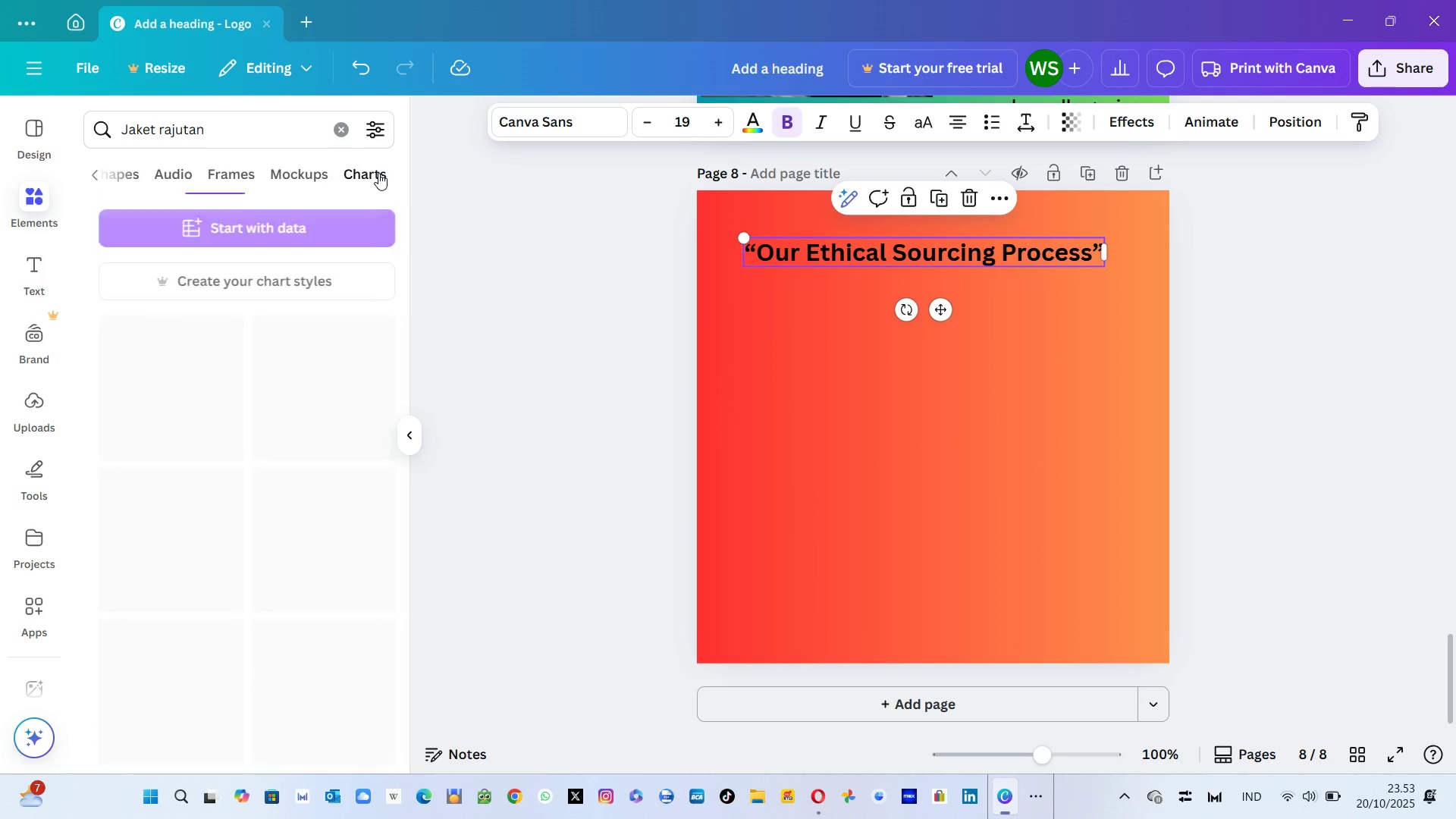 
triple_click([378, 173])
 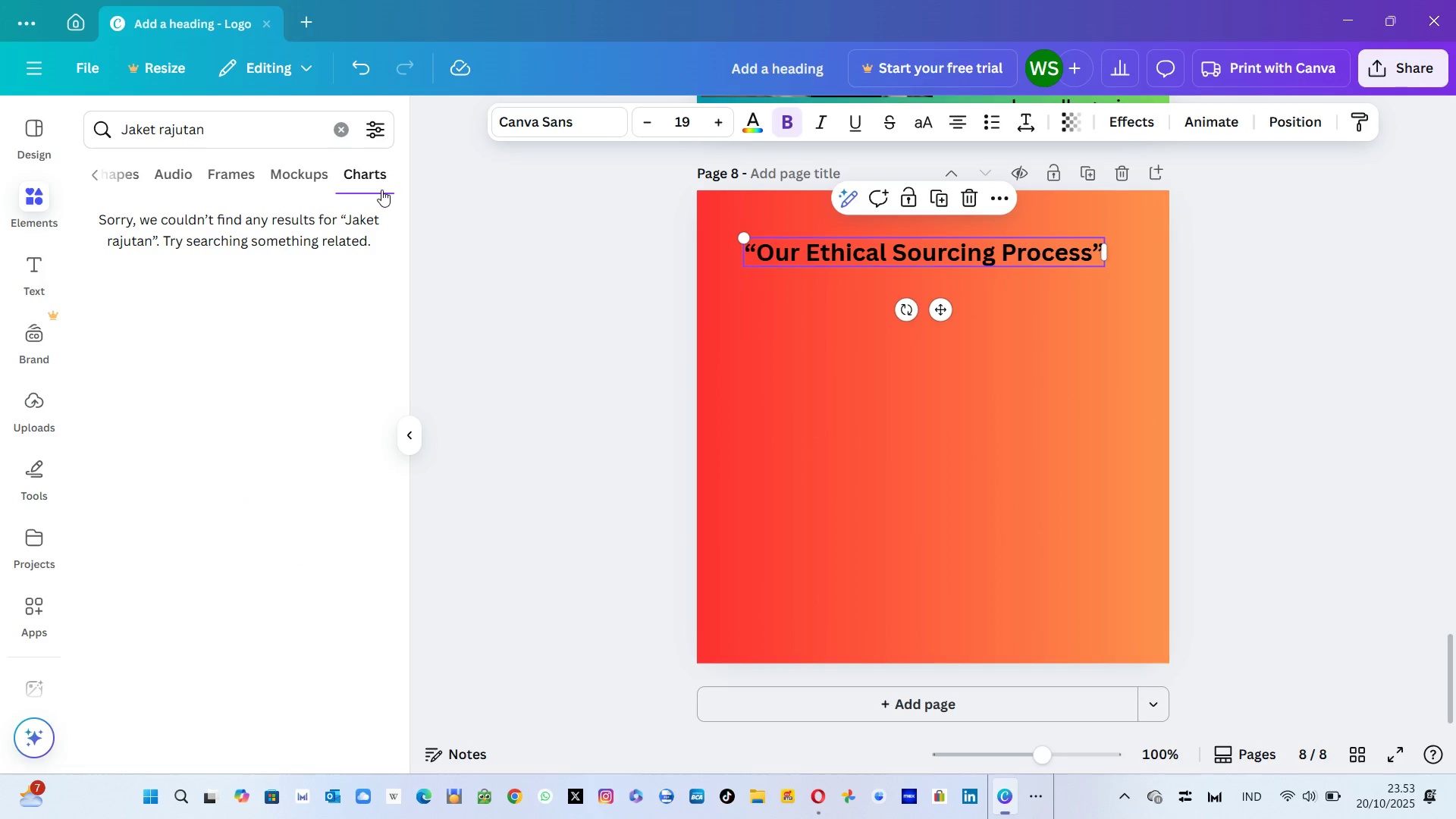 
left_click([366, 175])
 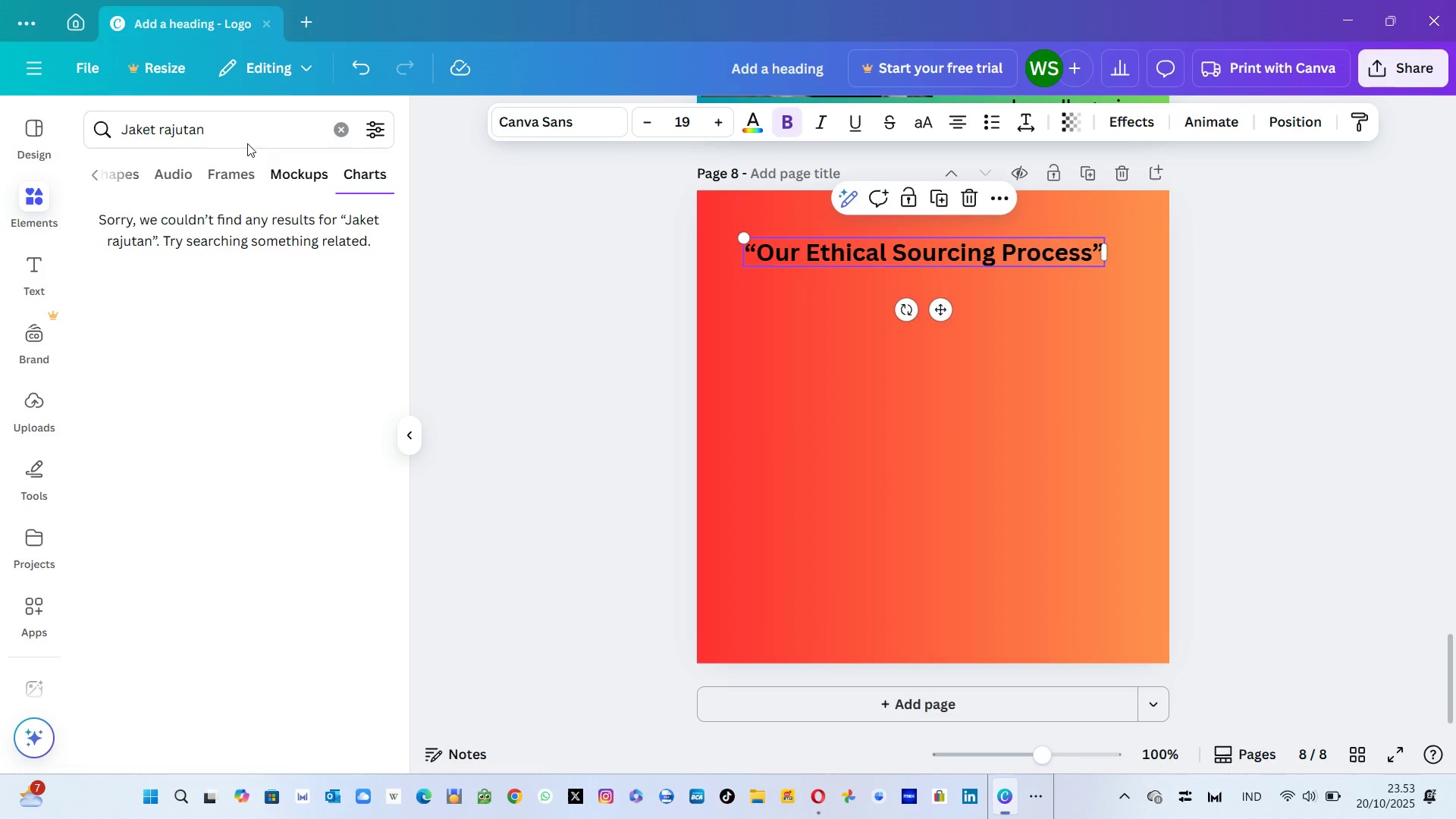 
left_click([240, 135])
 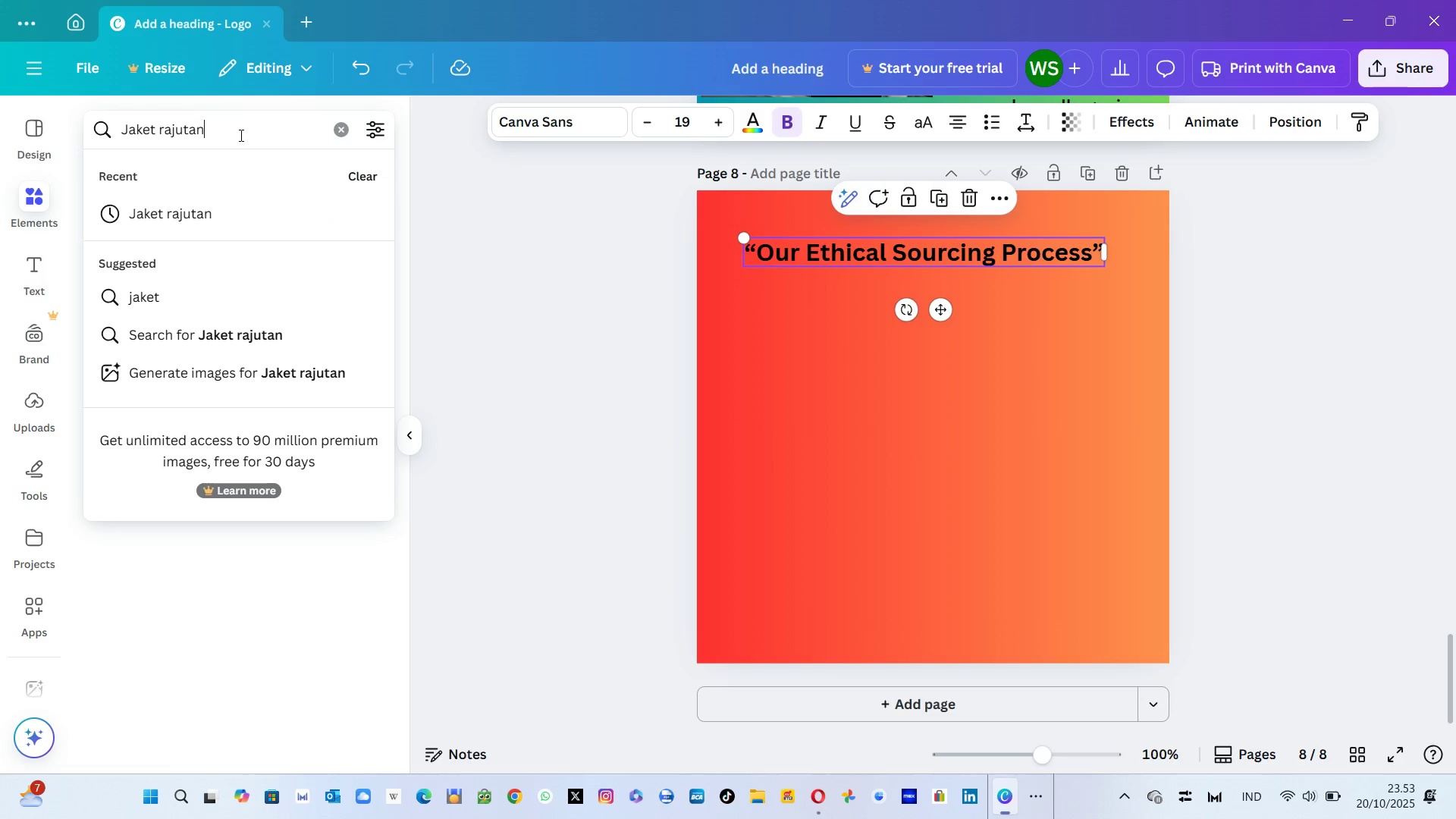 
hold_key(key=Backspace, duration=0.97)
 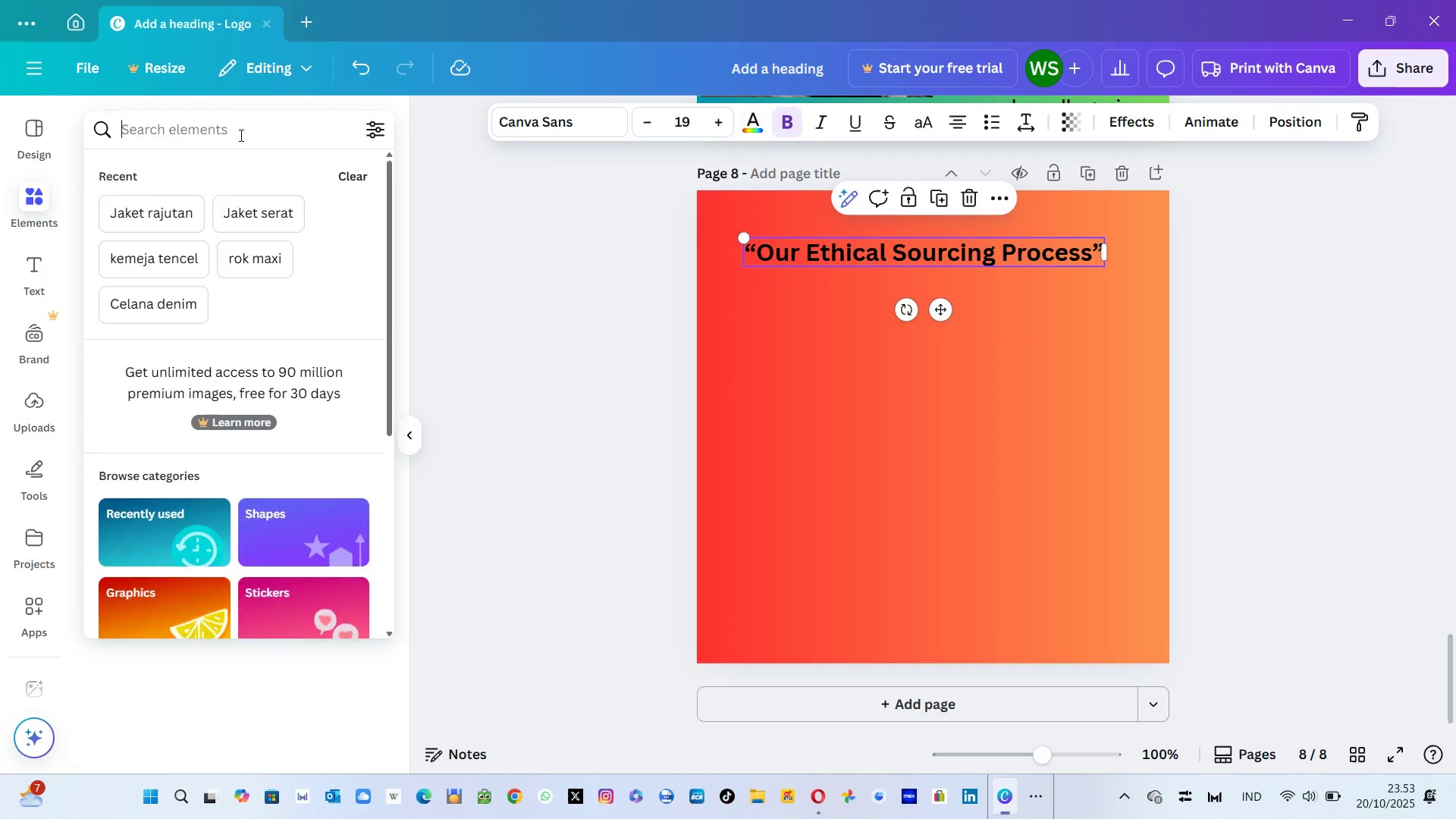 
key(Alt+AltLeft)
 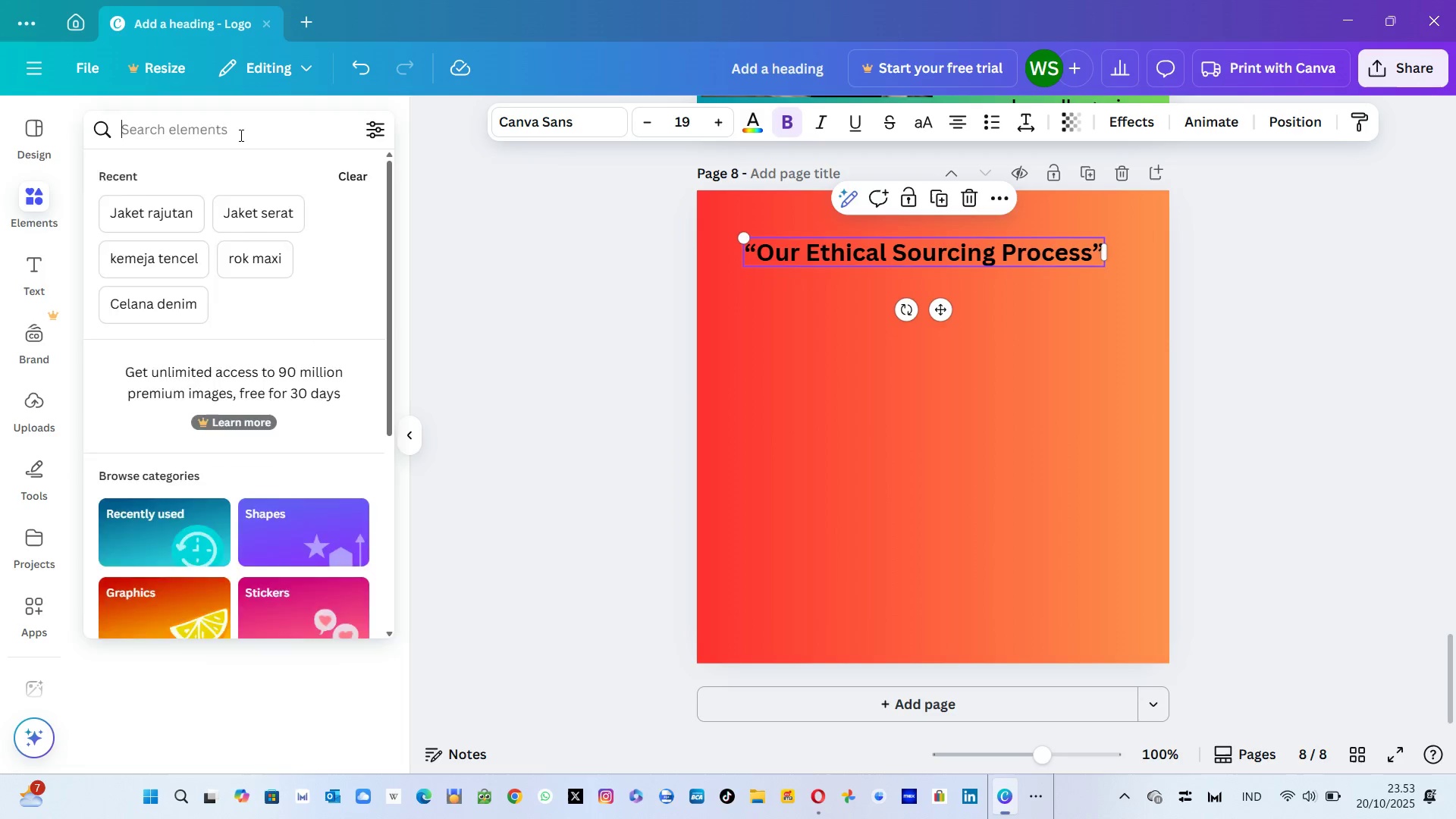 
key(Alt+Tab)
 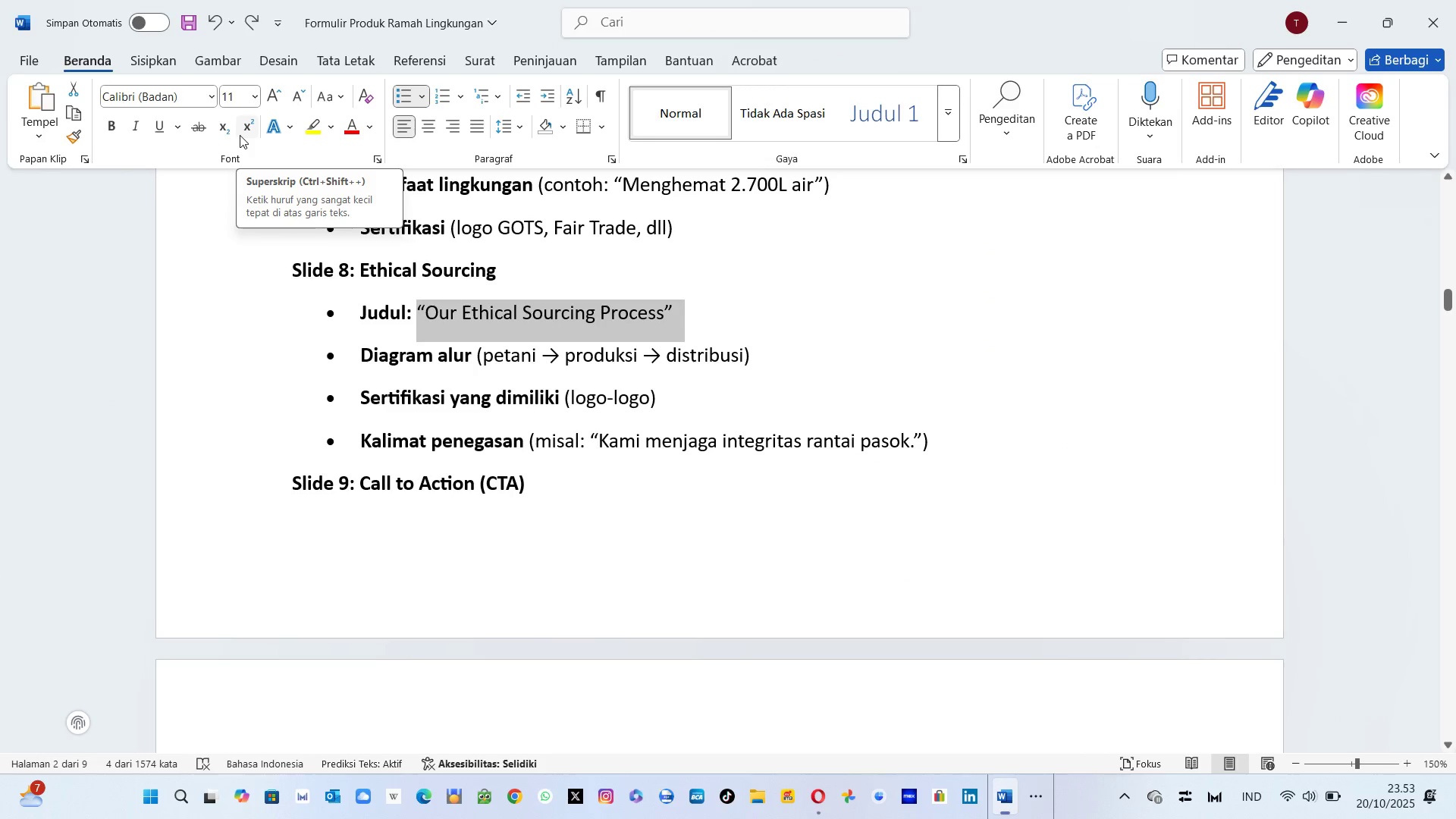 
key(Alt+AltLeft)
 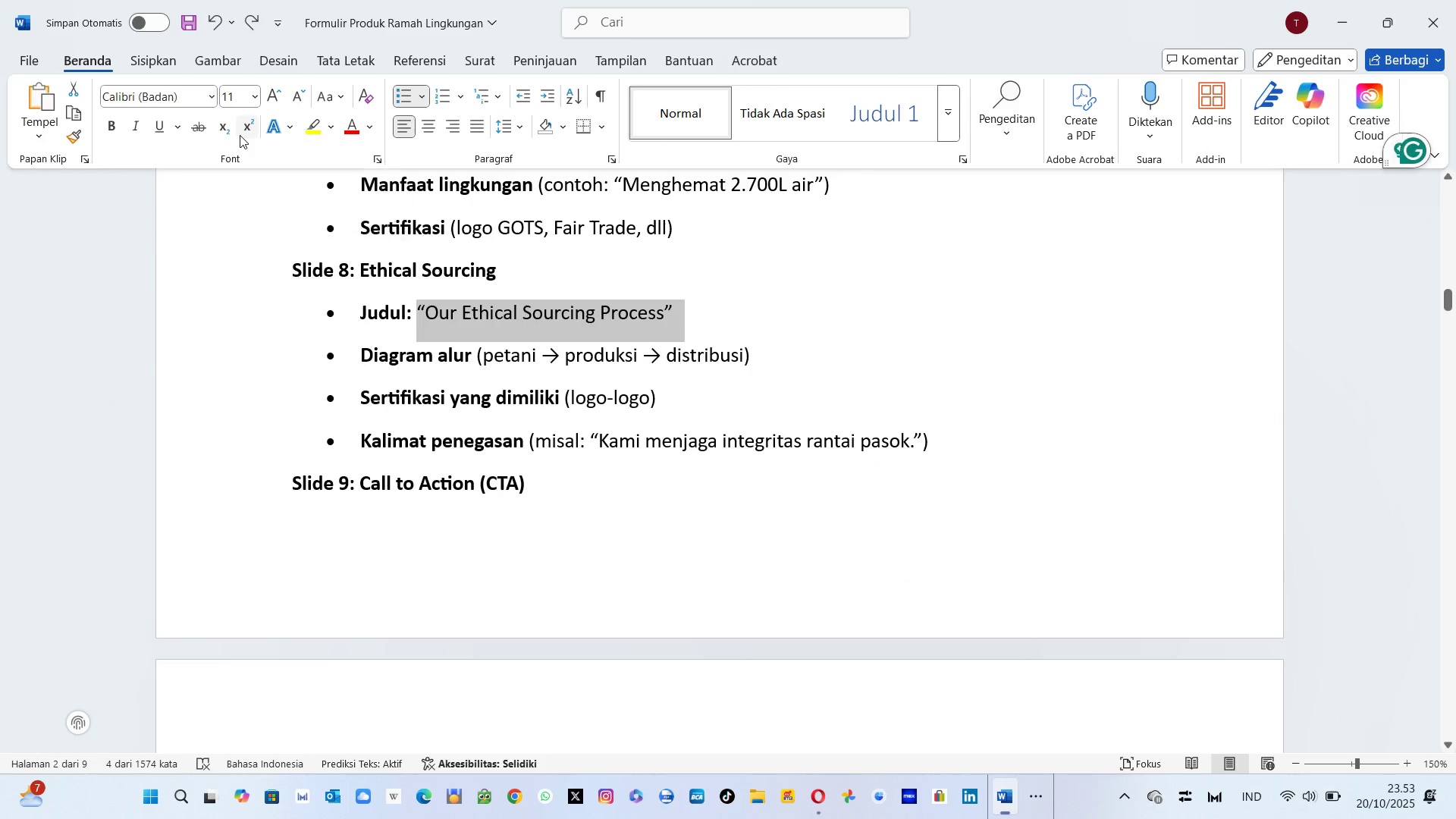 
key(Alt+Tab)
 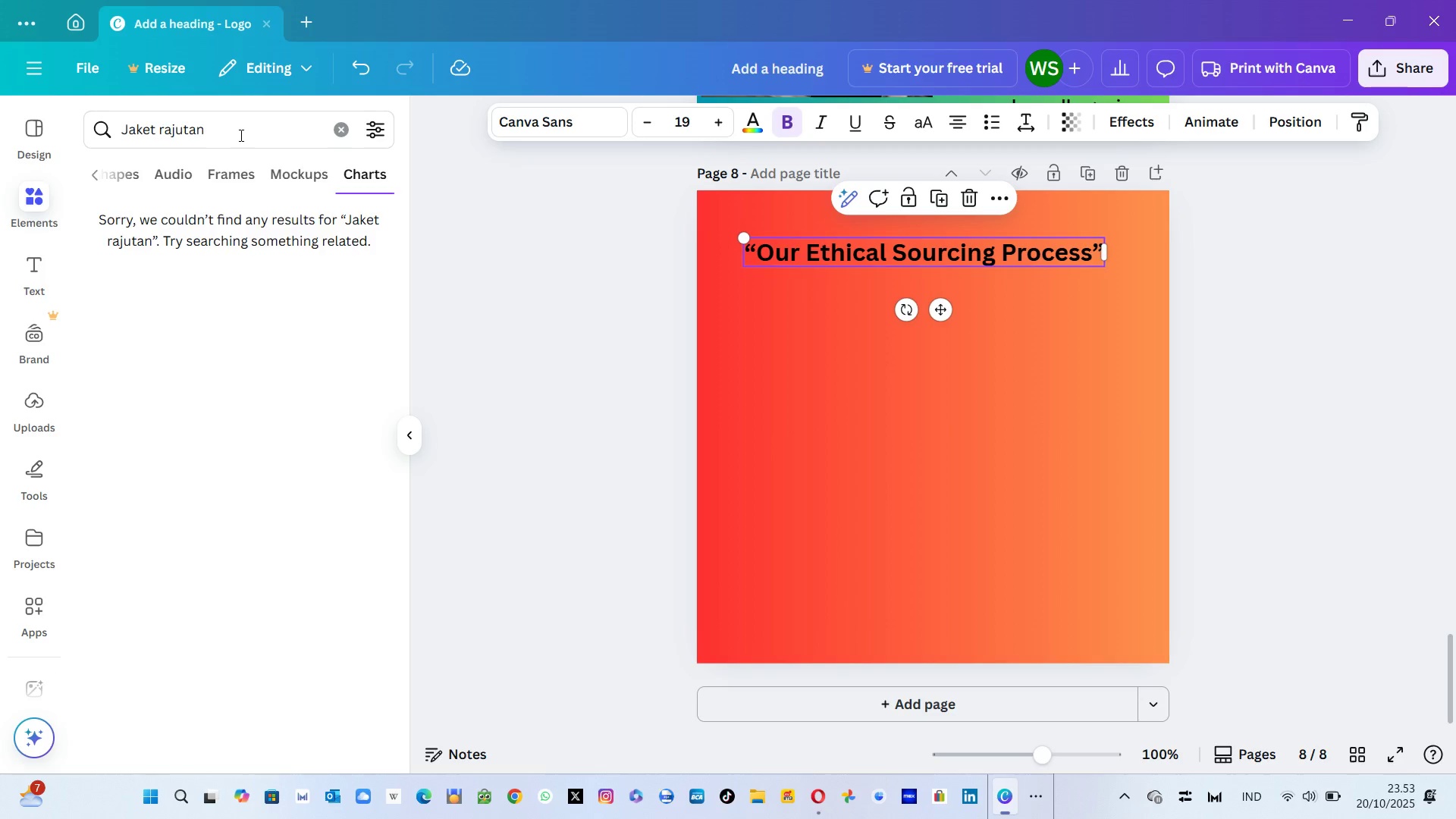 
left_click([240, 135])
 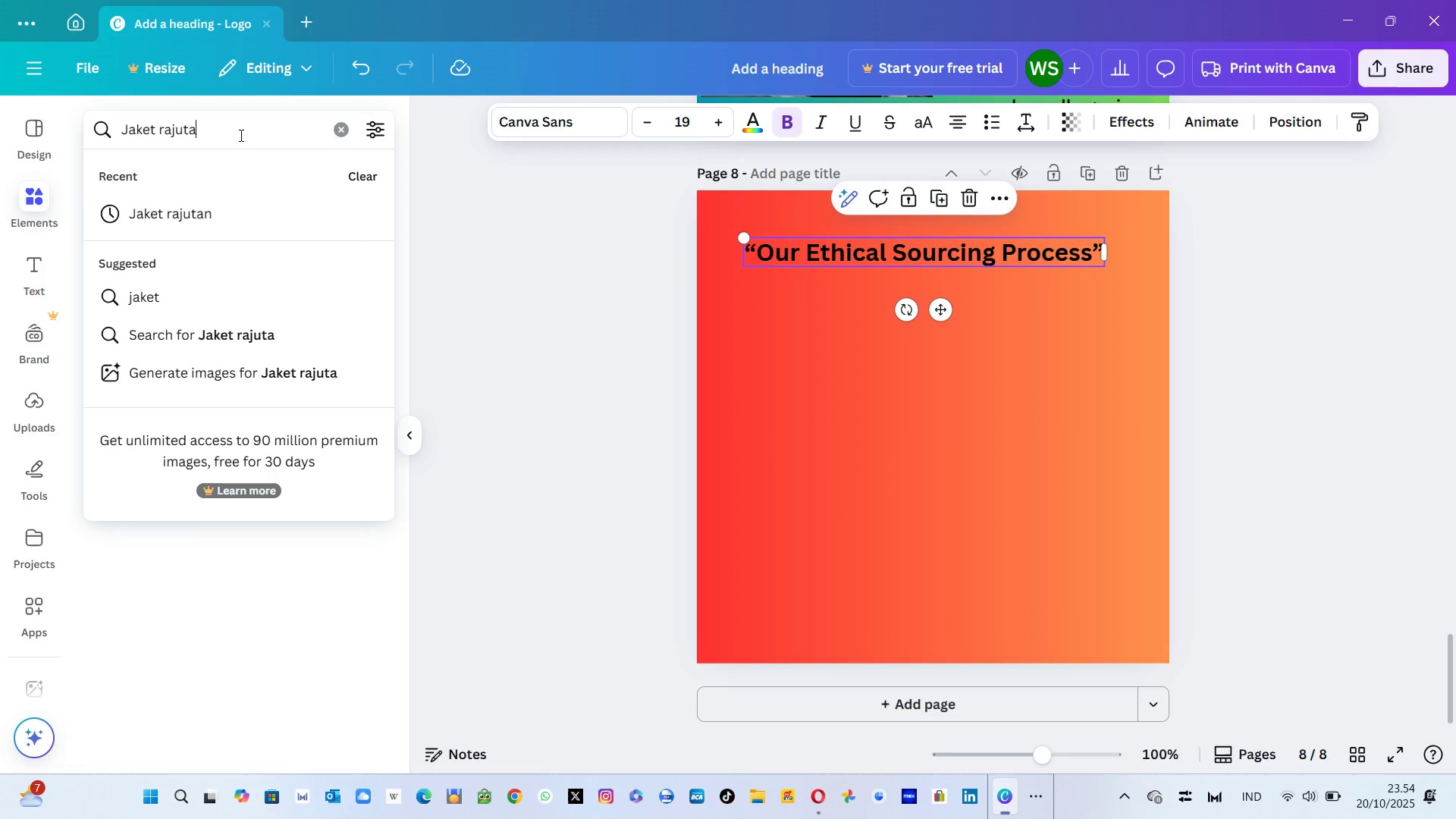 
hold_key(key=Backspace, duration=1.01)
 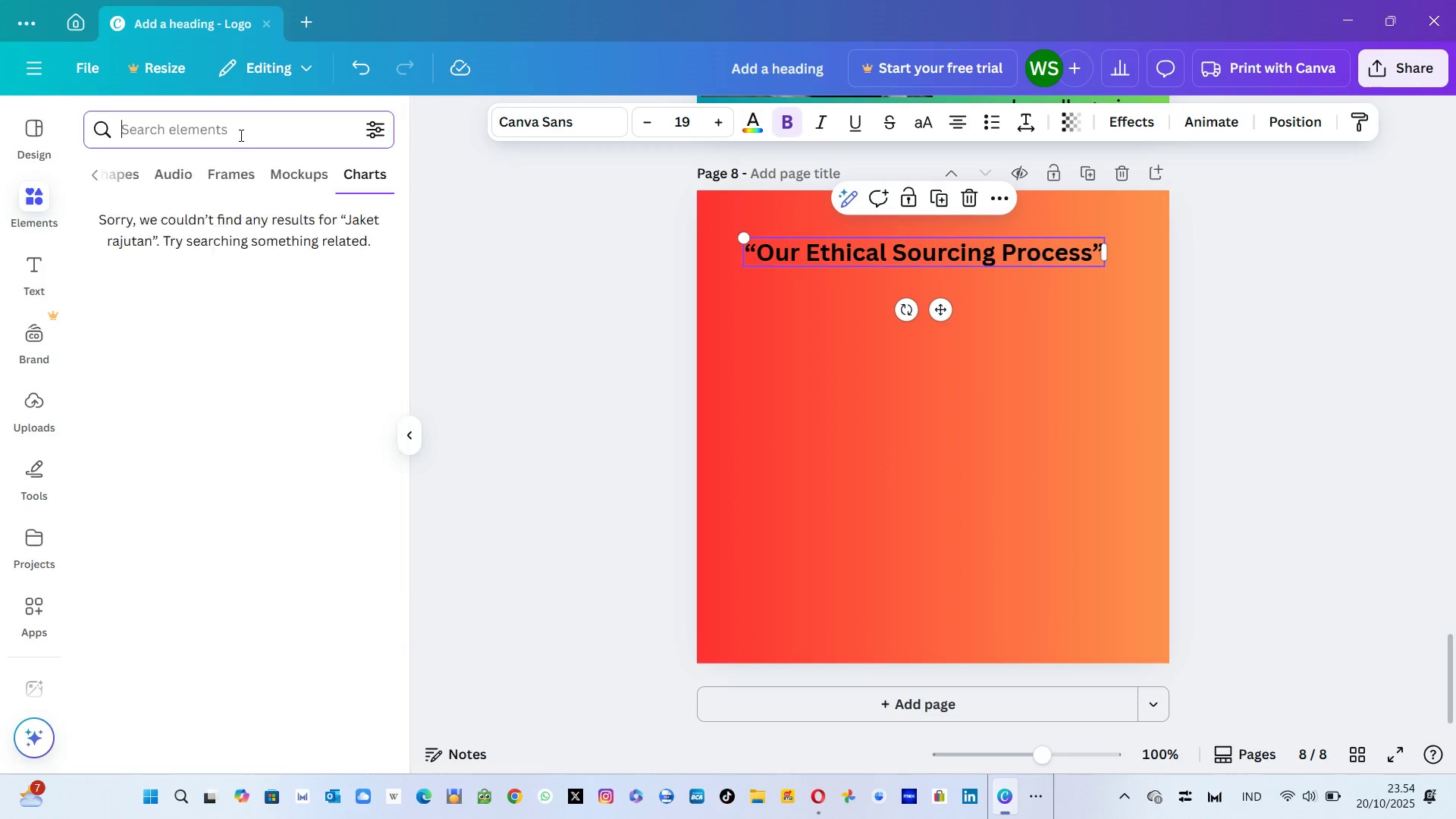 
type(al)
 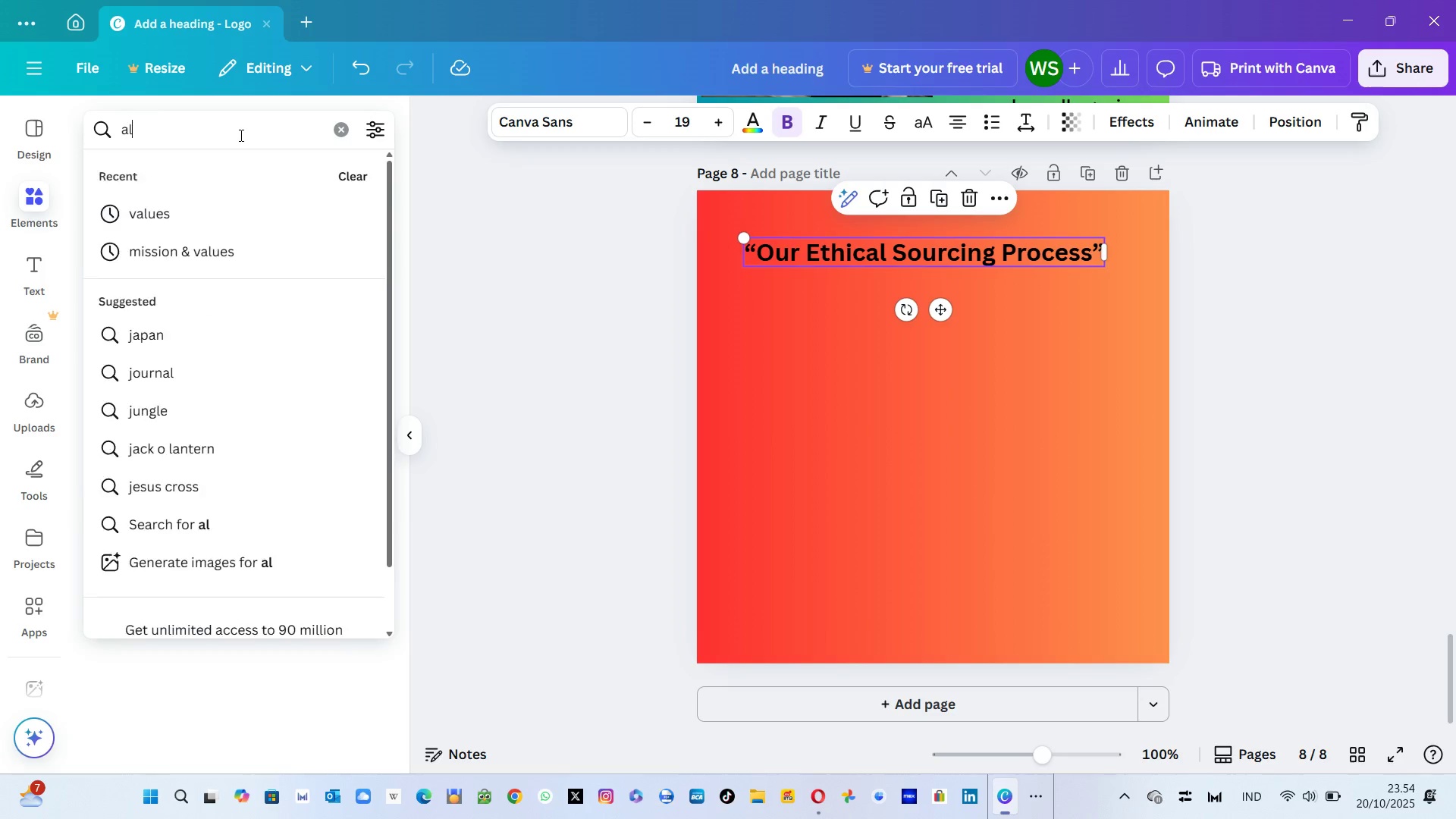 
left_click([240, 135])
 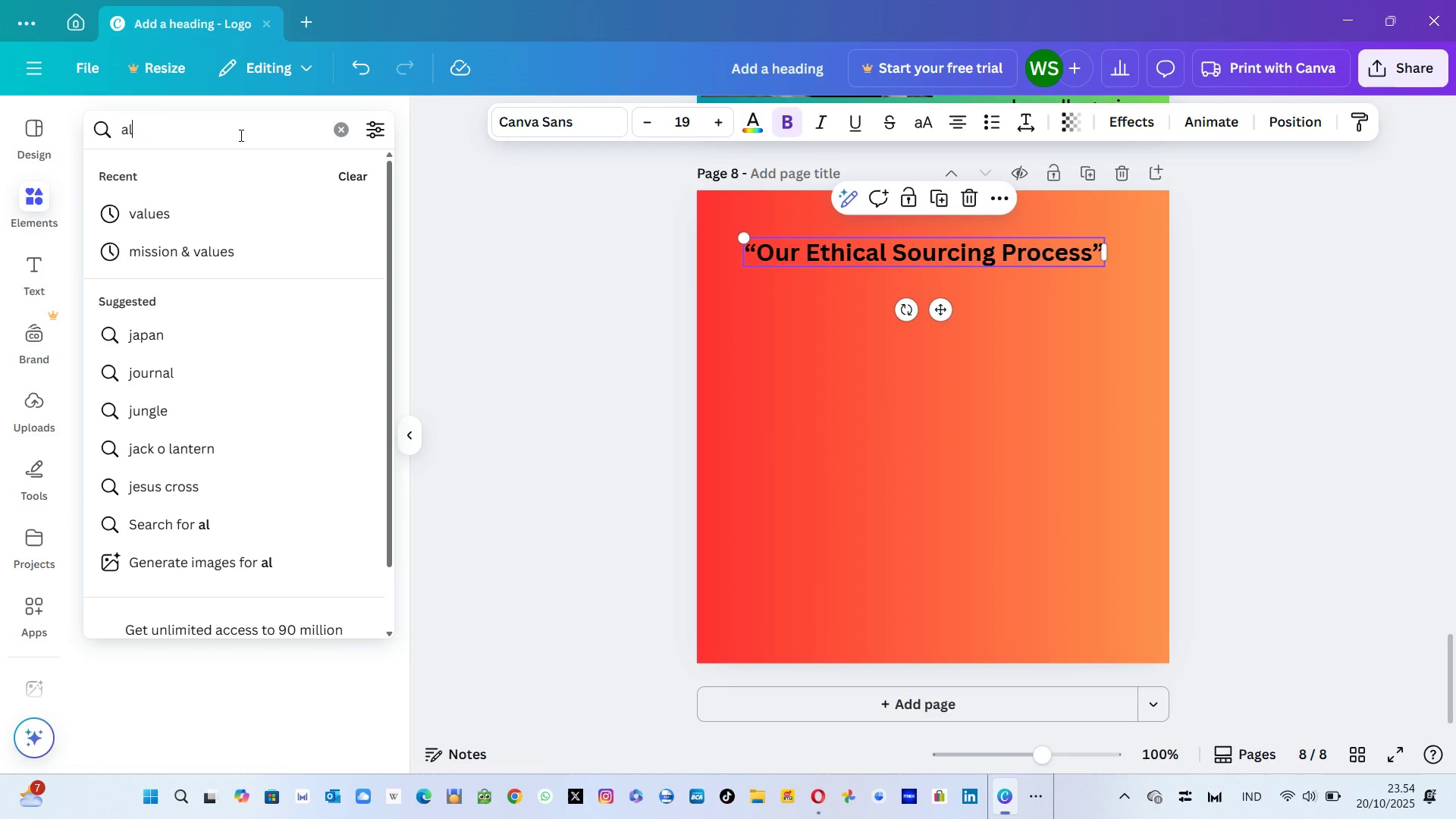 
type(ur diagram)
 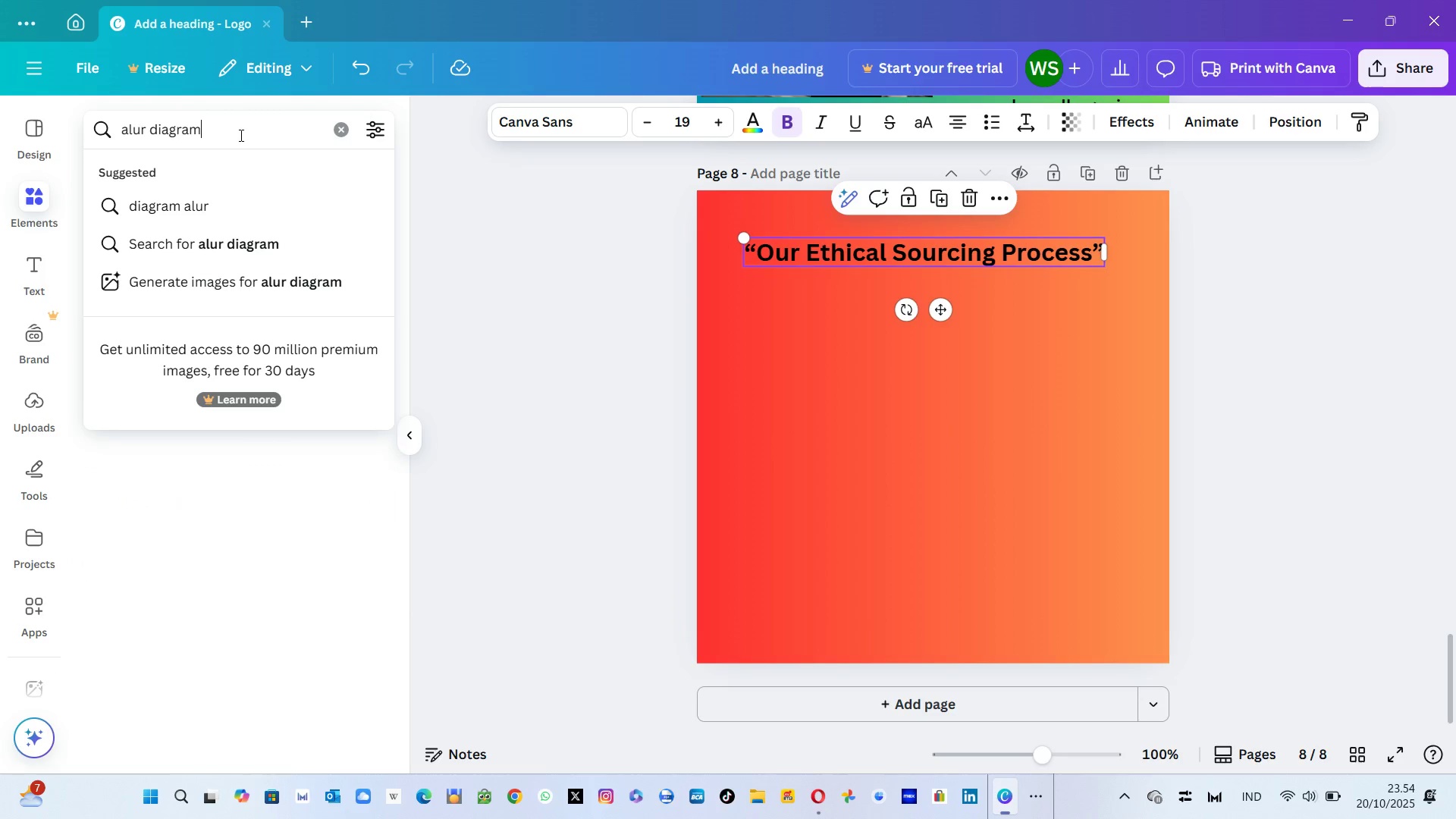 
key(Enter)
 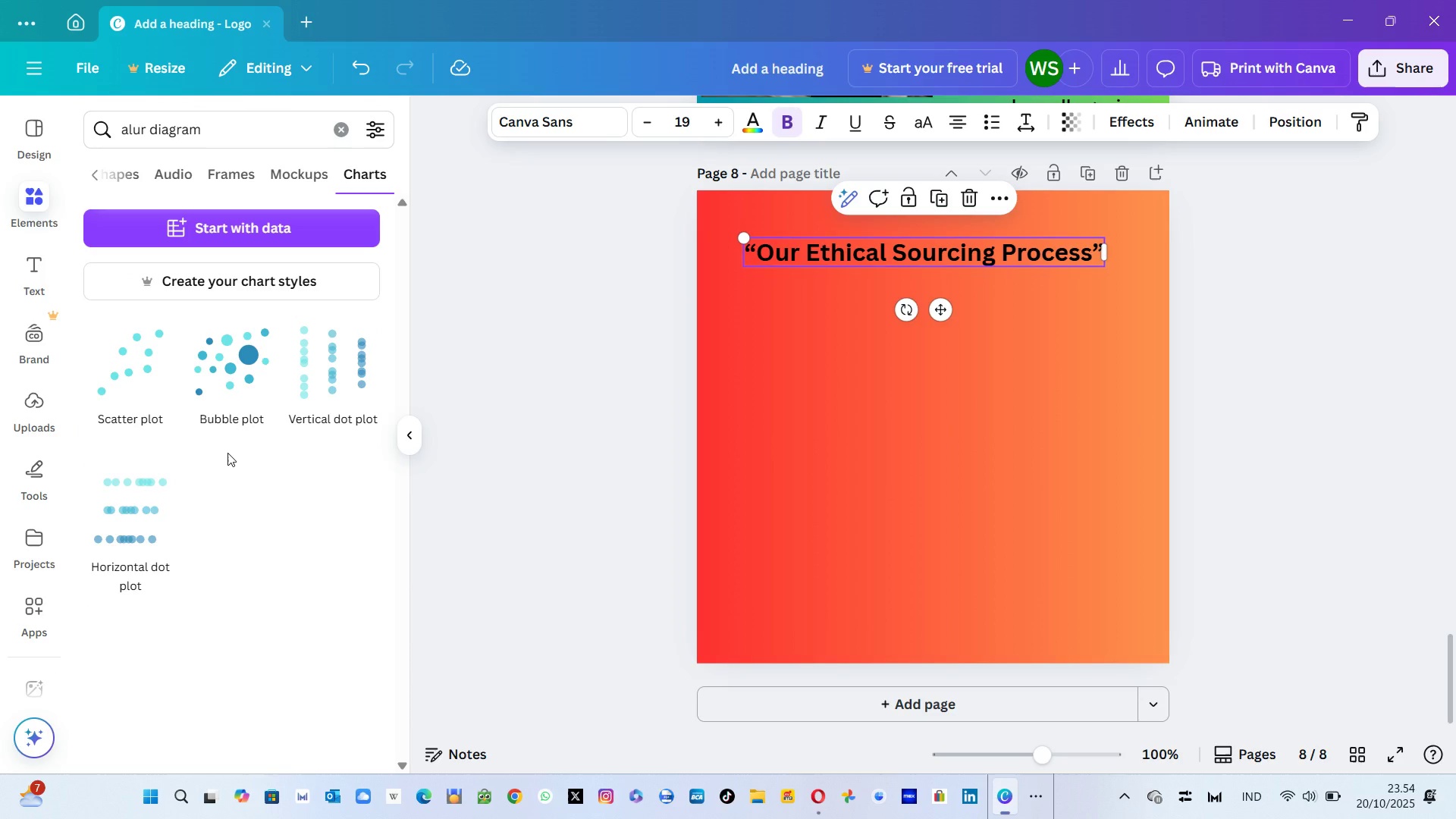 
mouse_move([148, 510])
 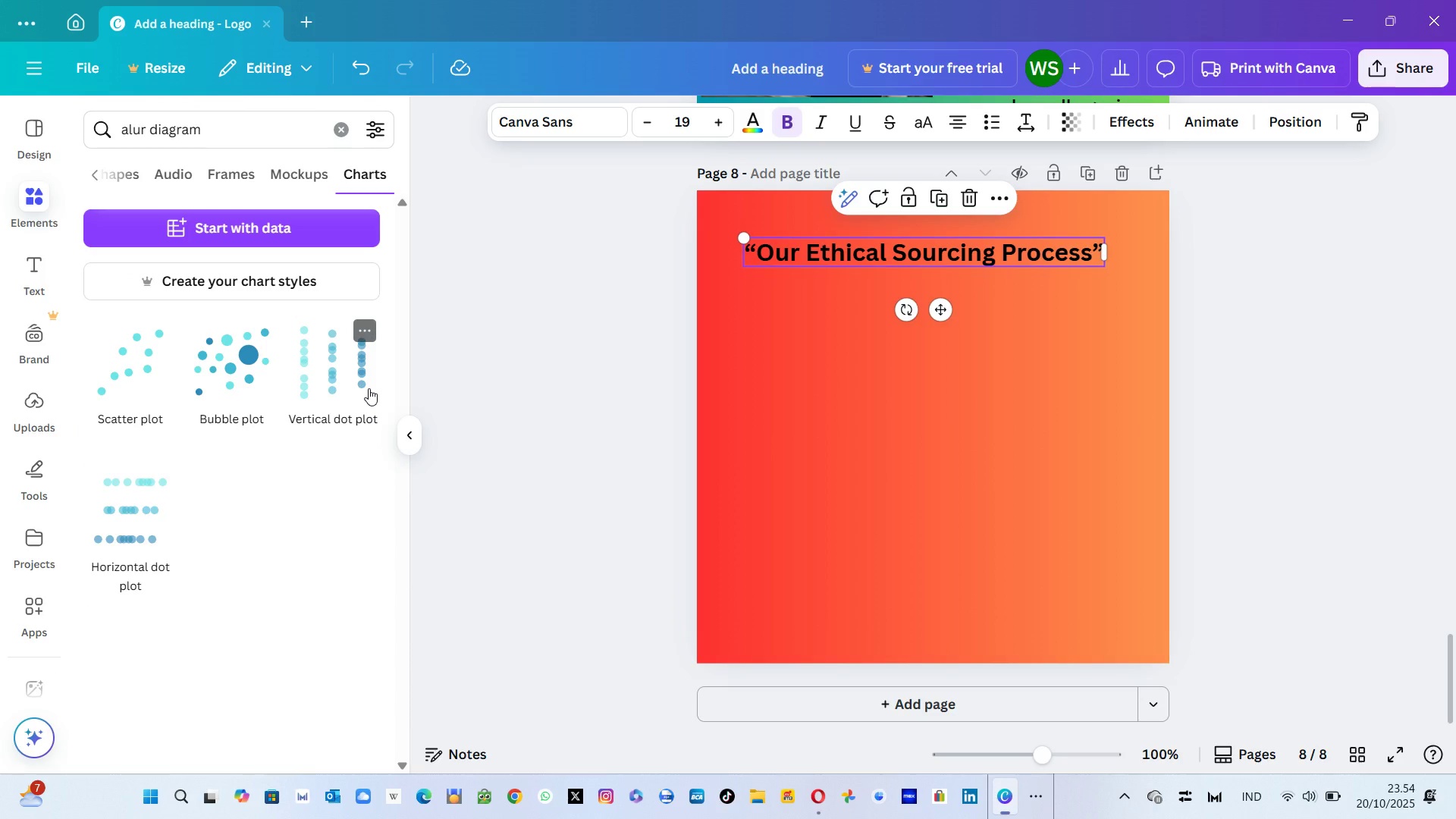 
left_click([343, 391])
 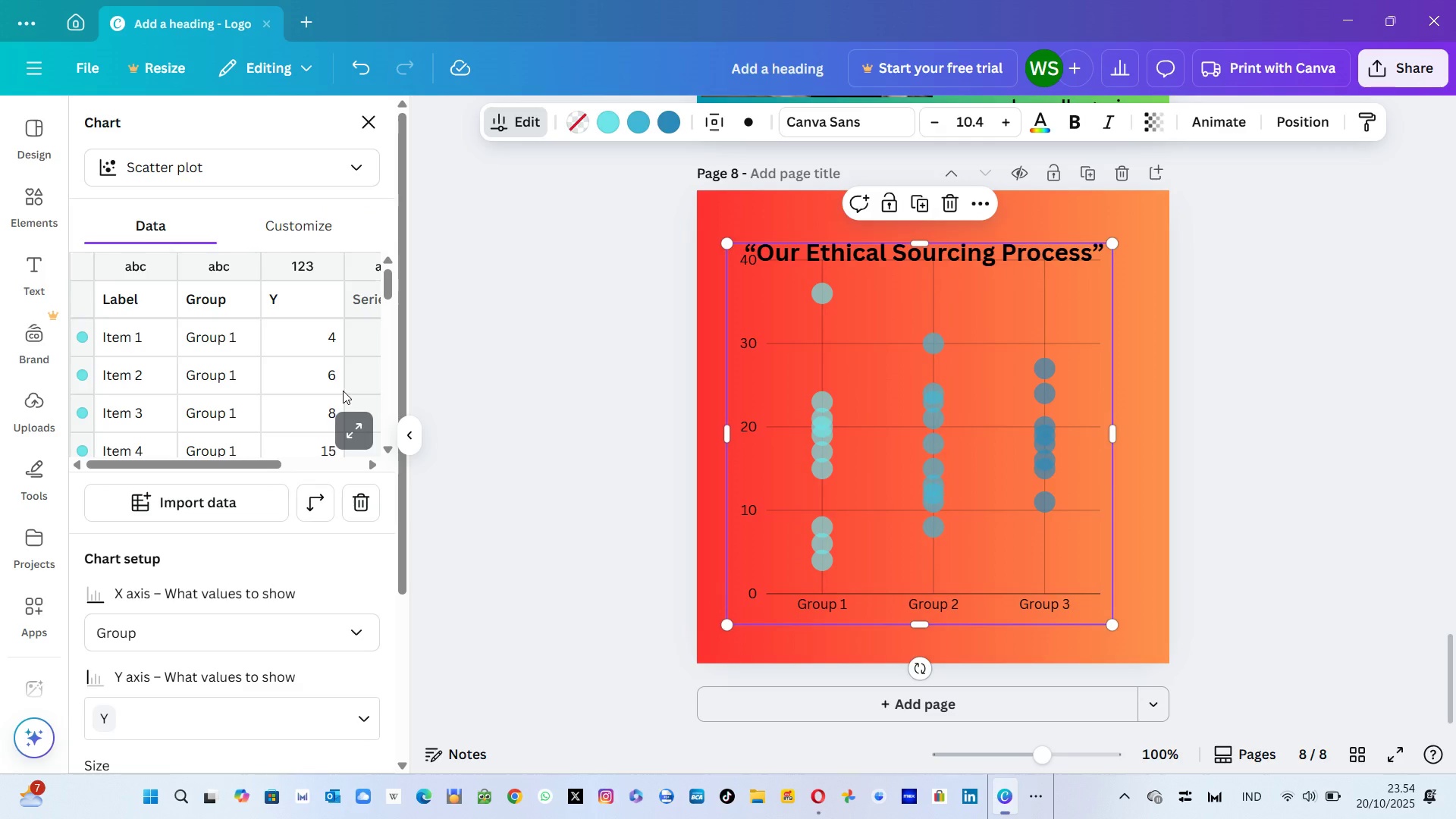 
key(Delete)
 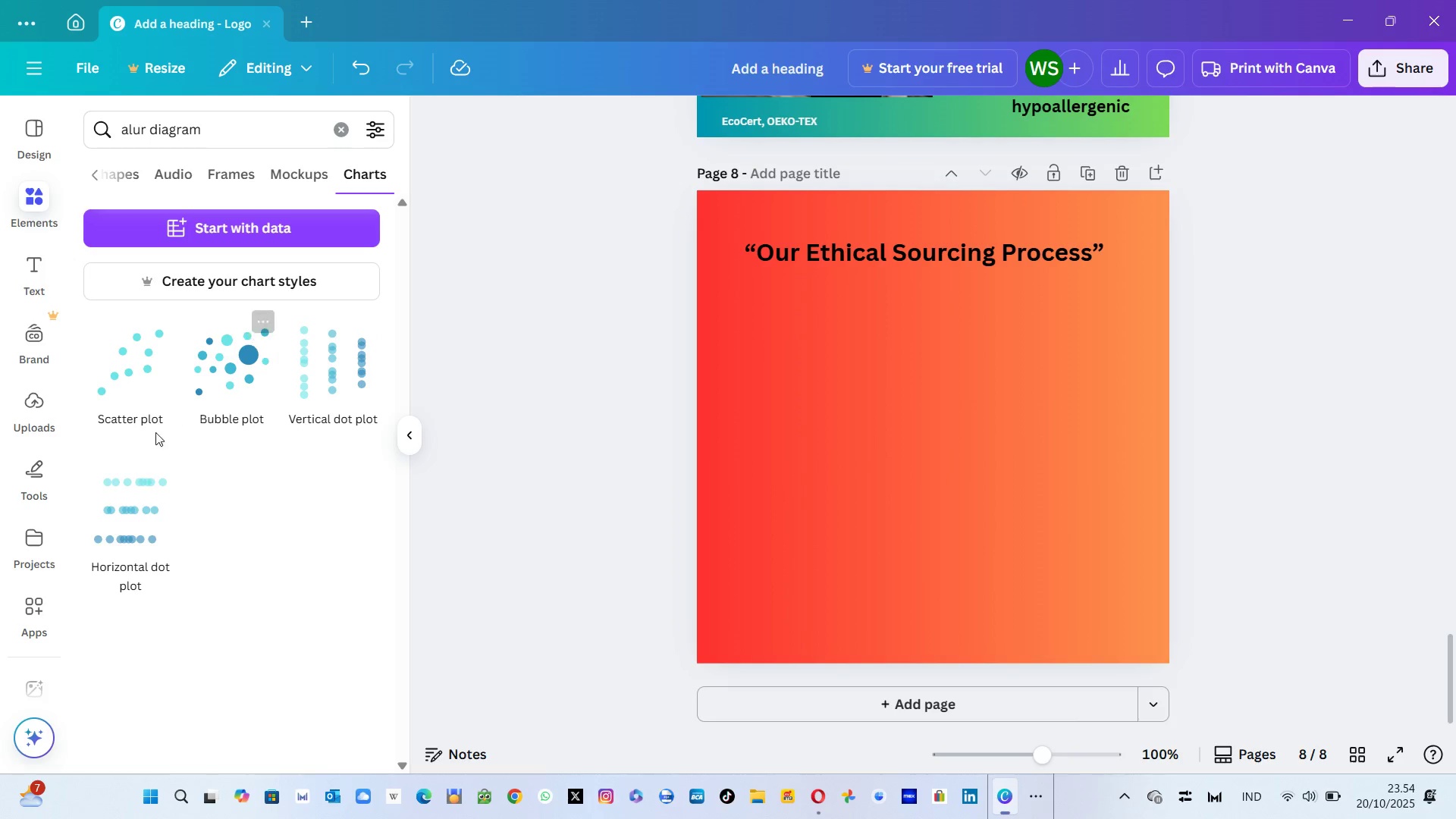 
left_click([134, 501])
 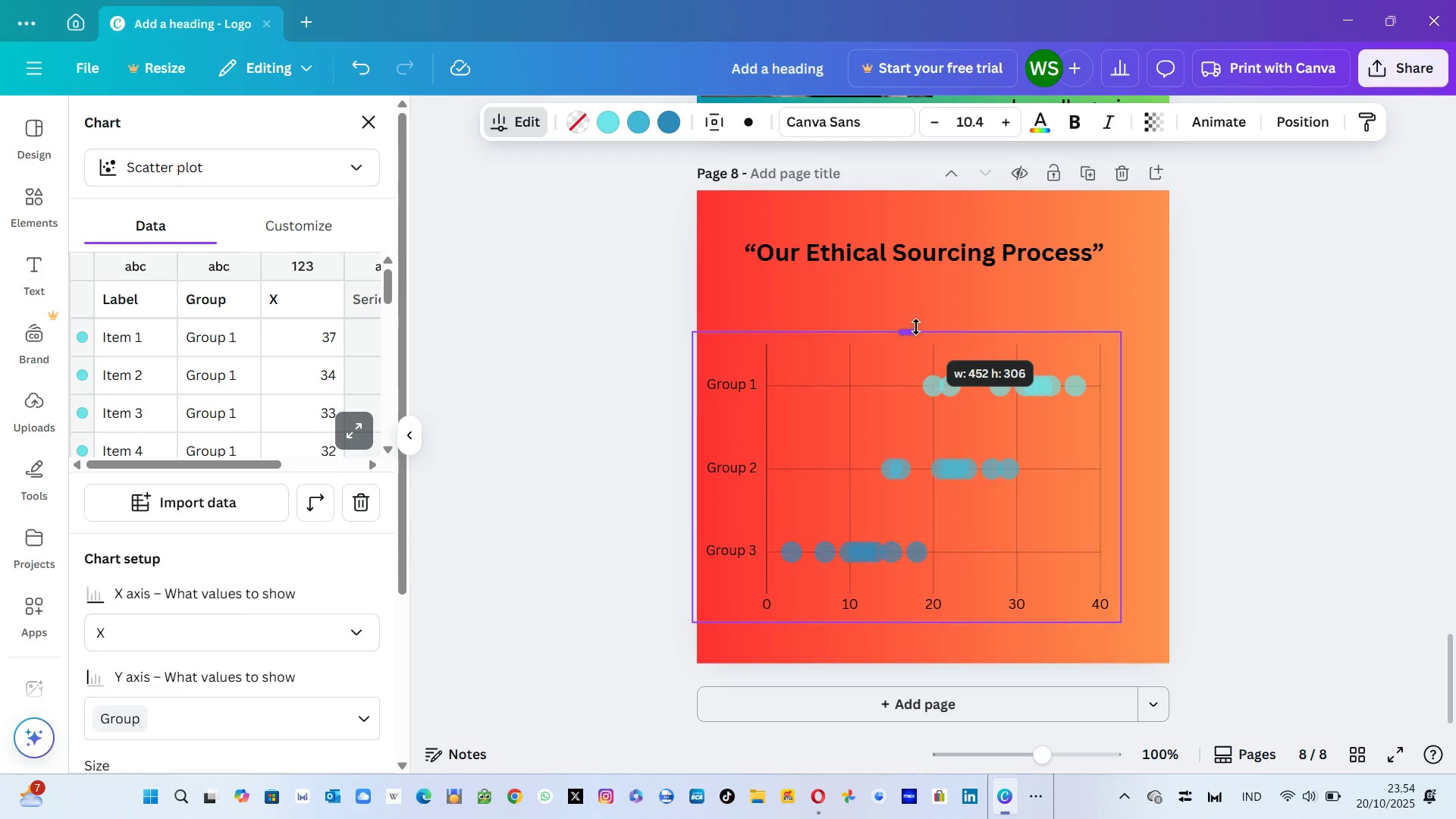 
wait(12.36)
 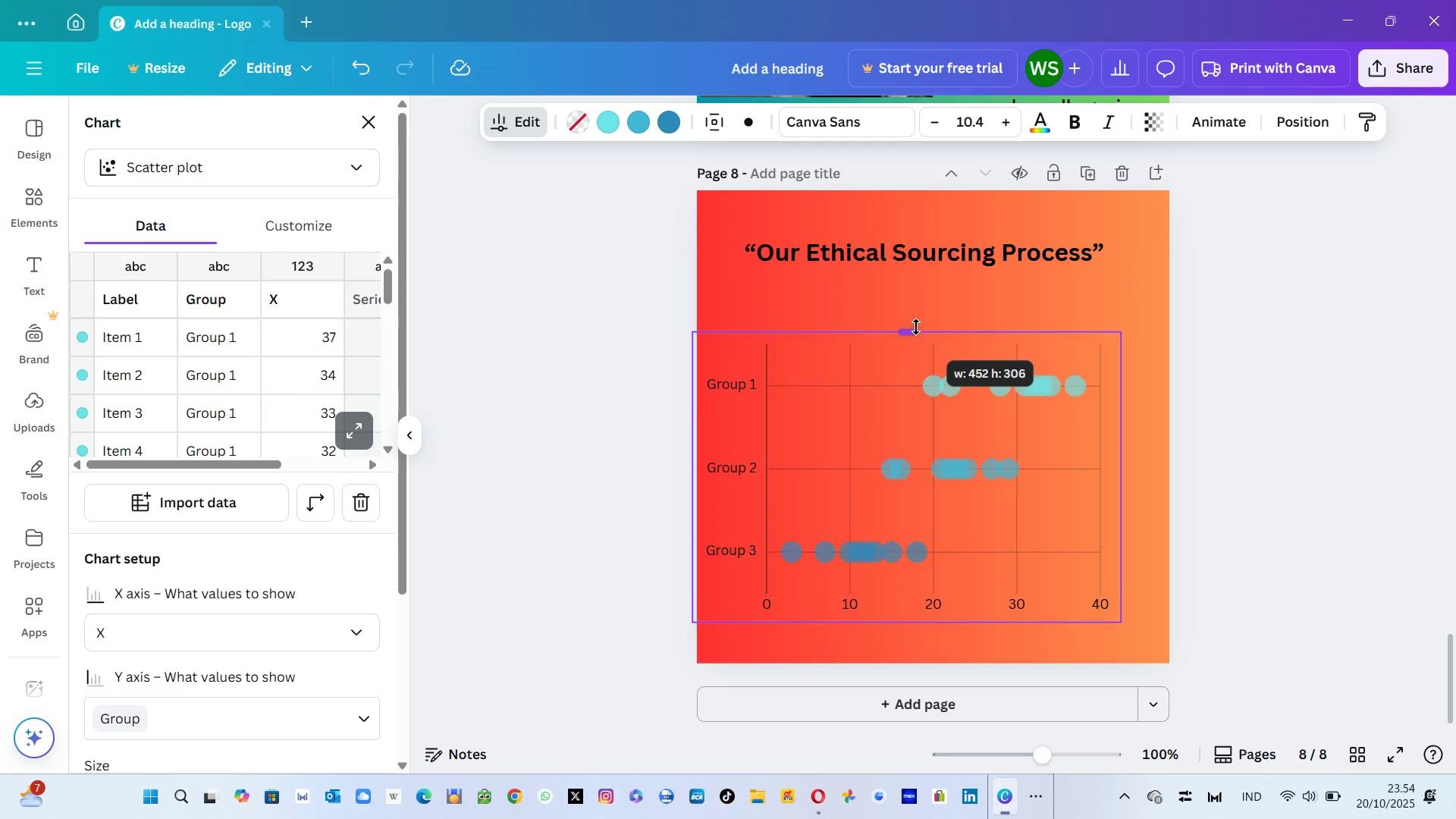 
left_click([774, 335])
 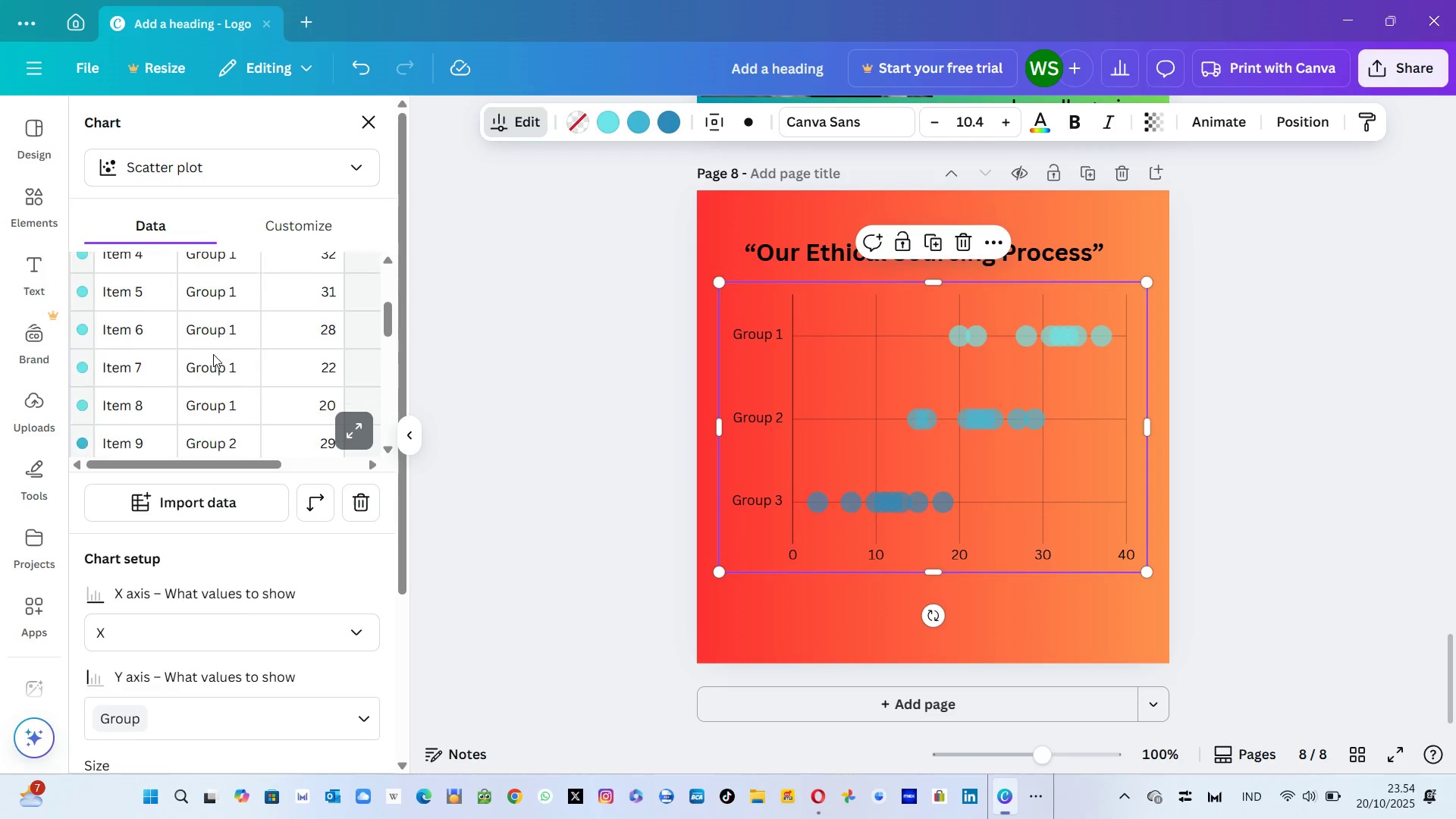 
wait(11.07)
 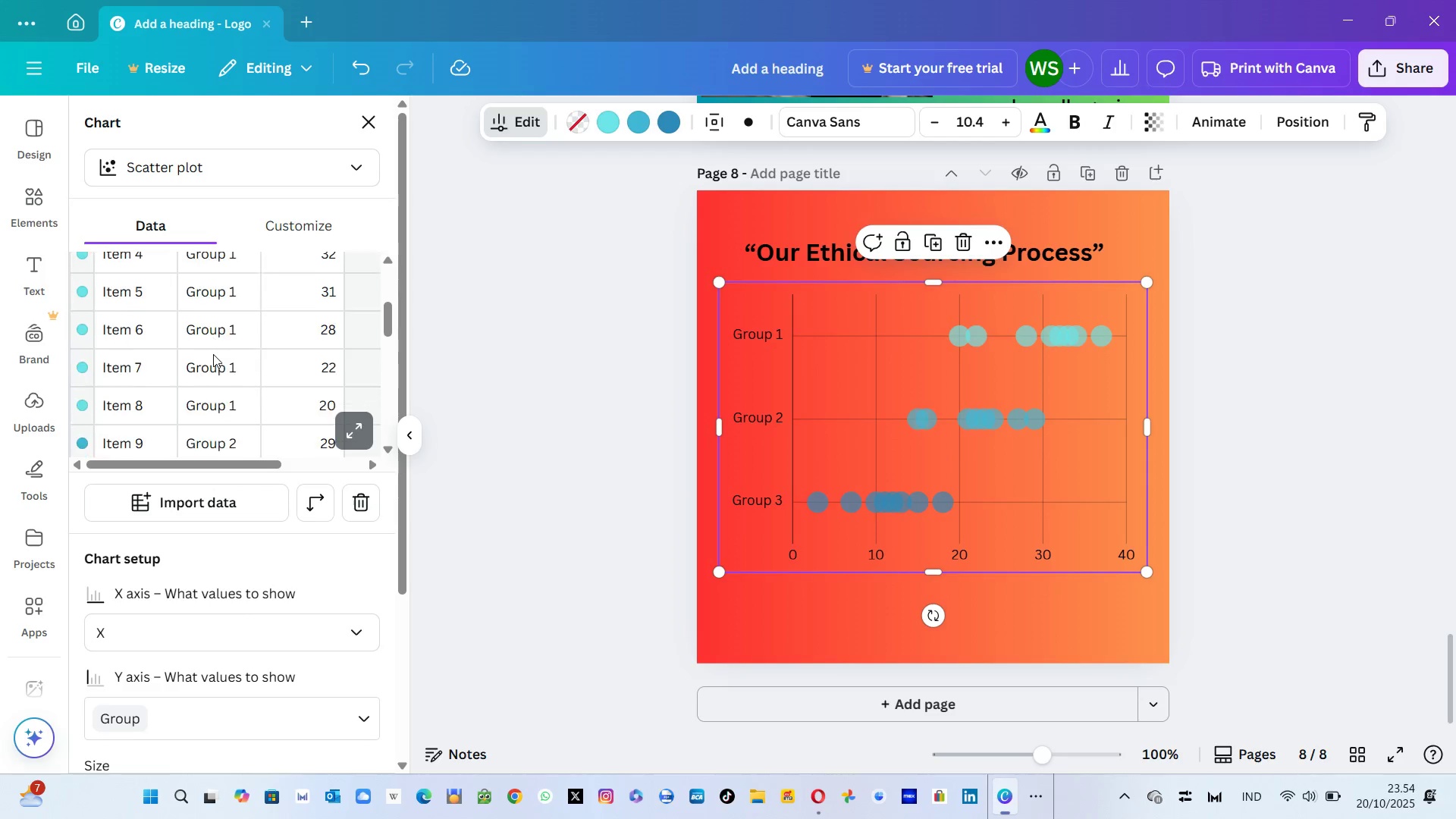 
key(Alt+AltLeft)
 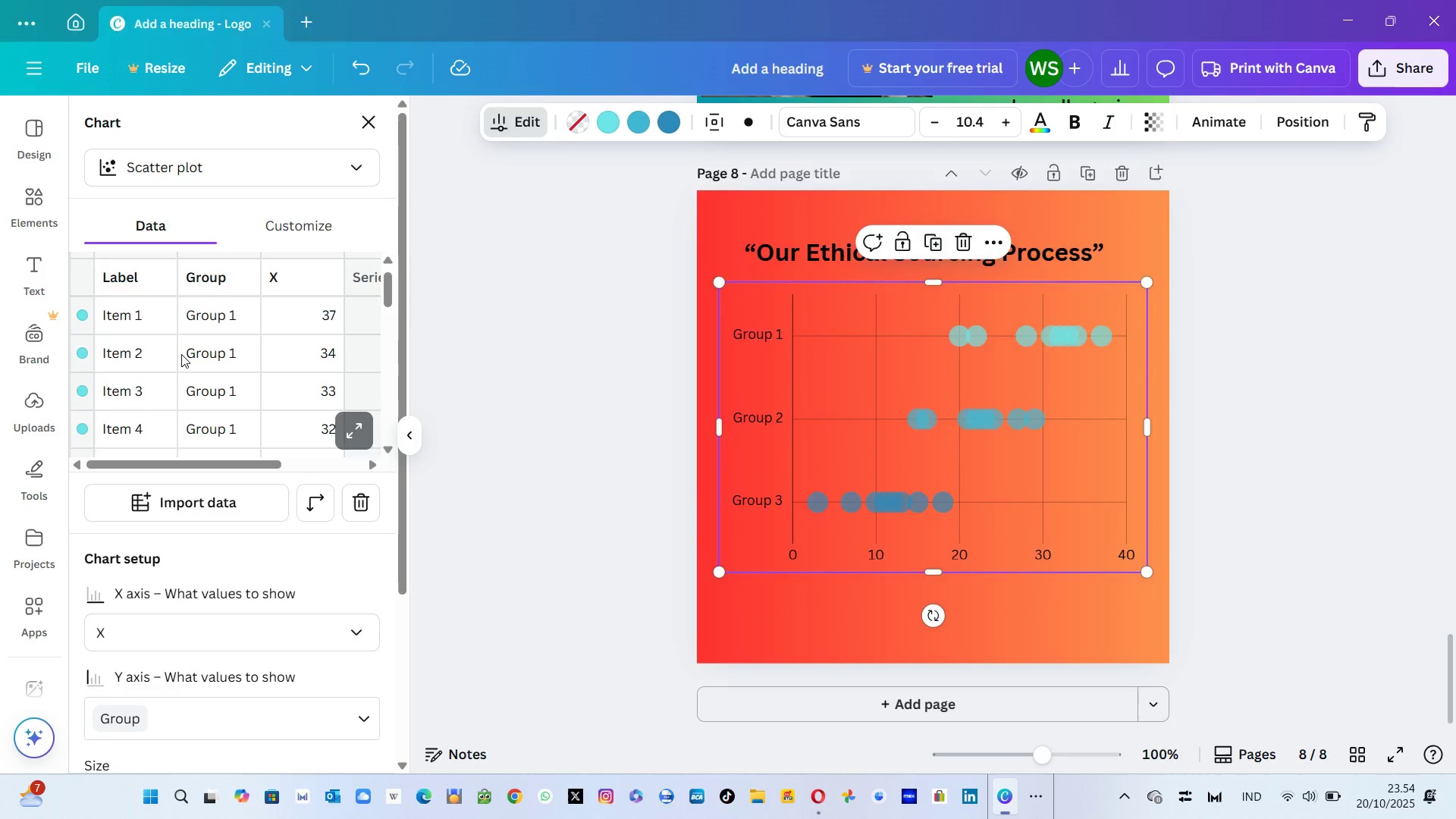 
key(Alt+Tab)
 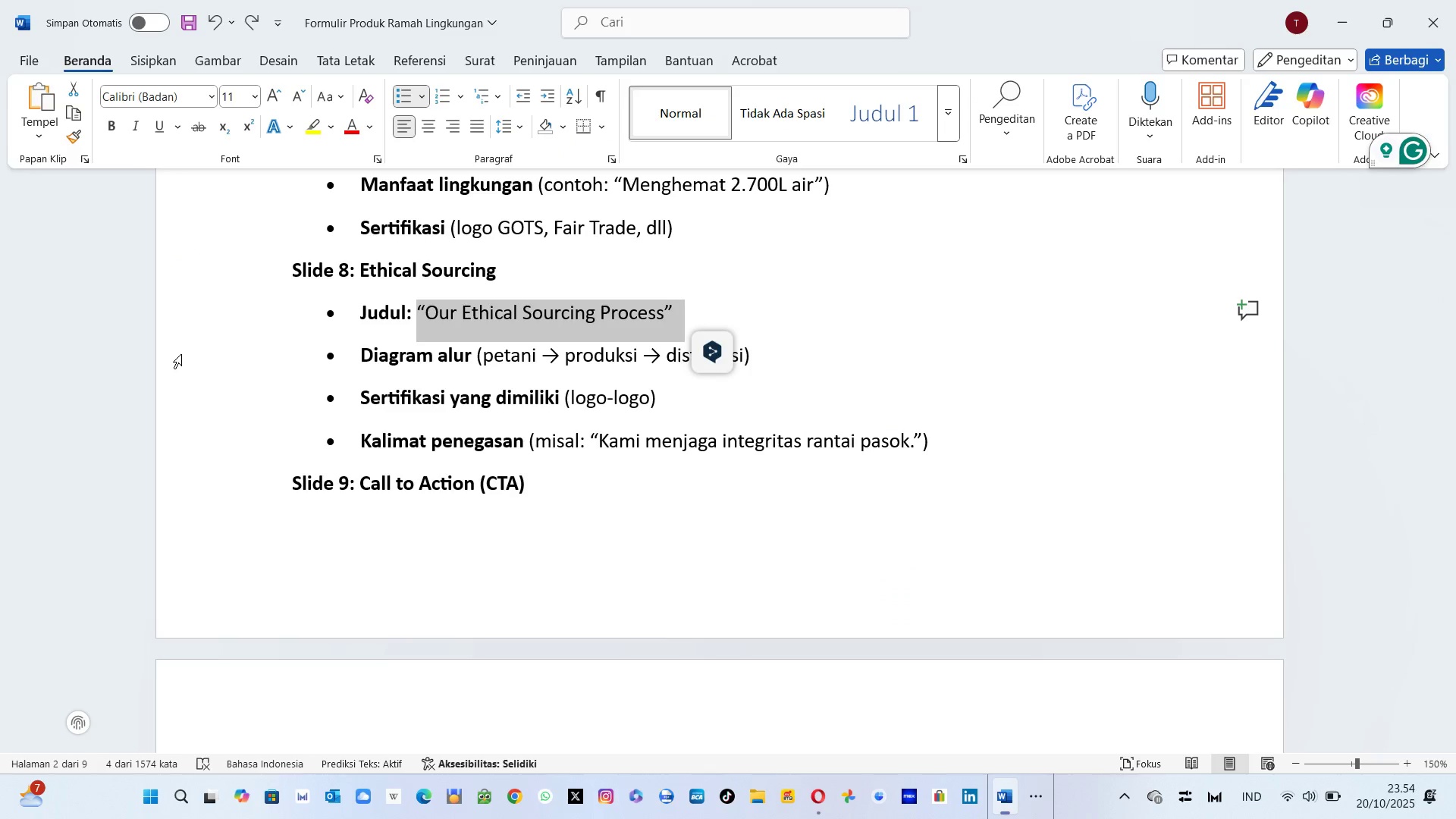 
key(Alt+AltLeft)
 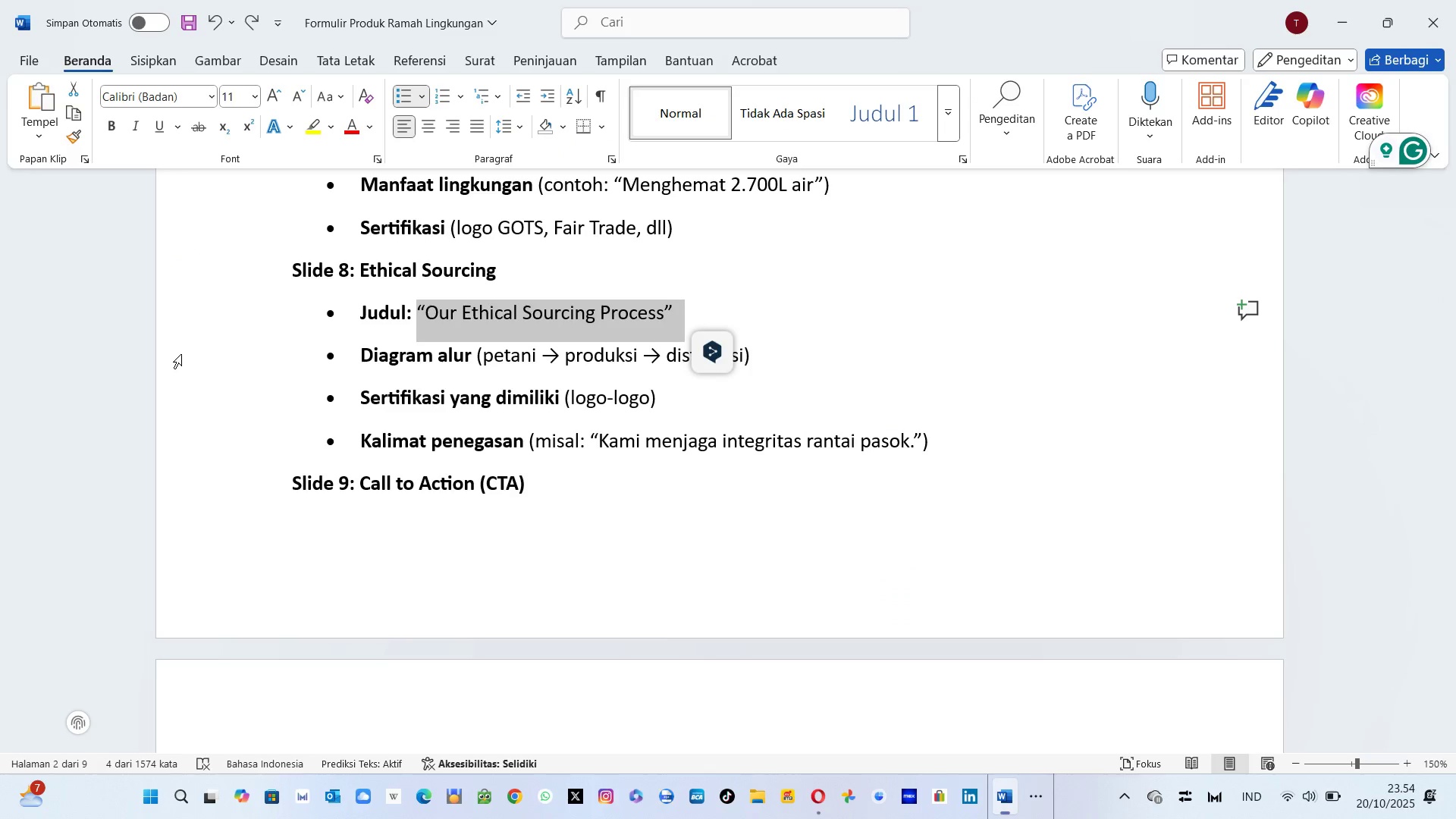 
key(Alt+Tab)
 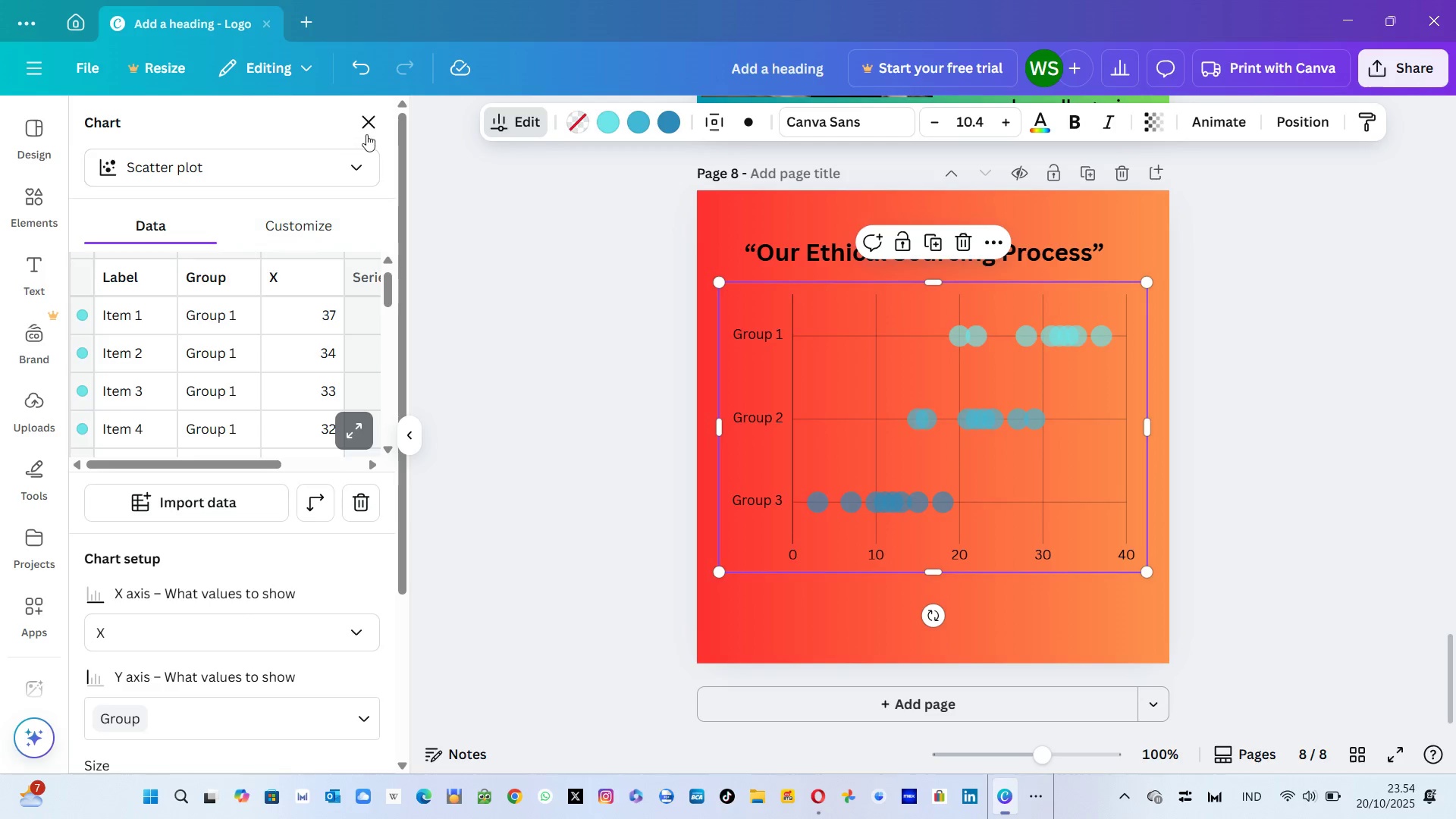 
left_click([370, 127])
 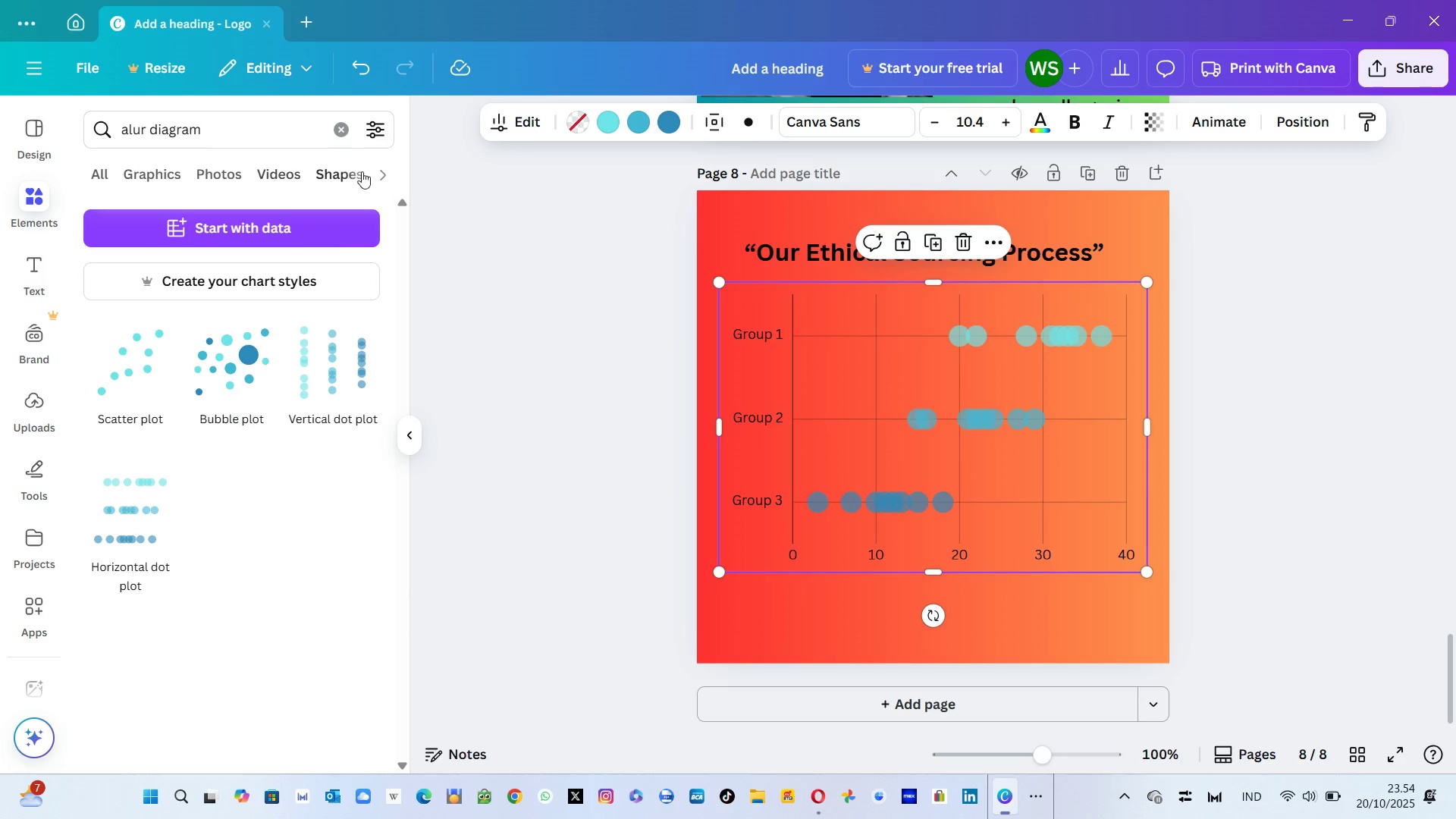 
left_click([376, 167])
 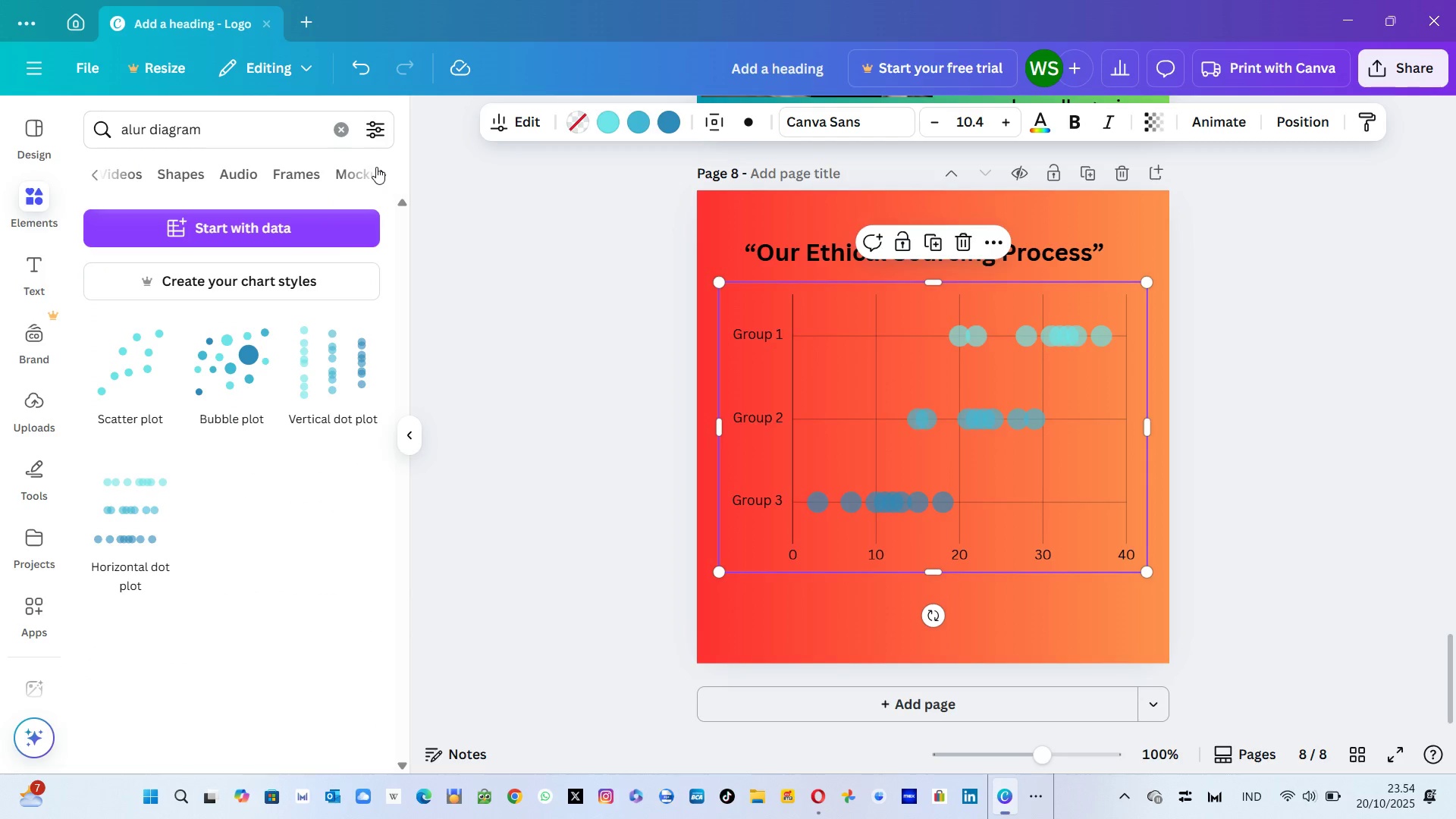 
left_click([376, 167])
 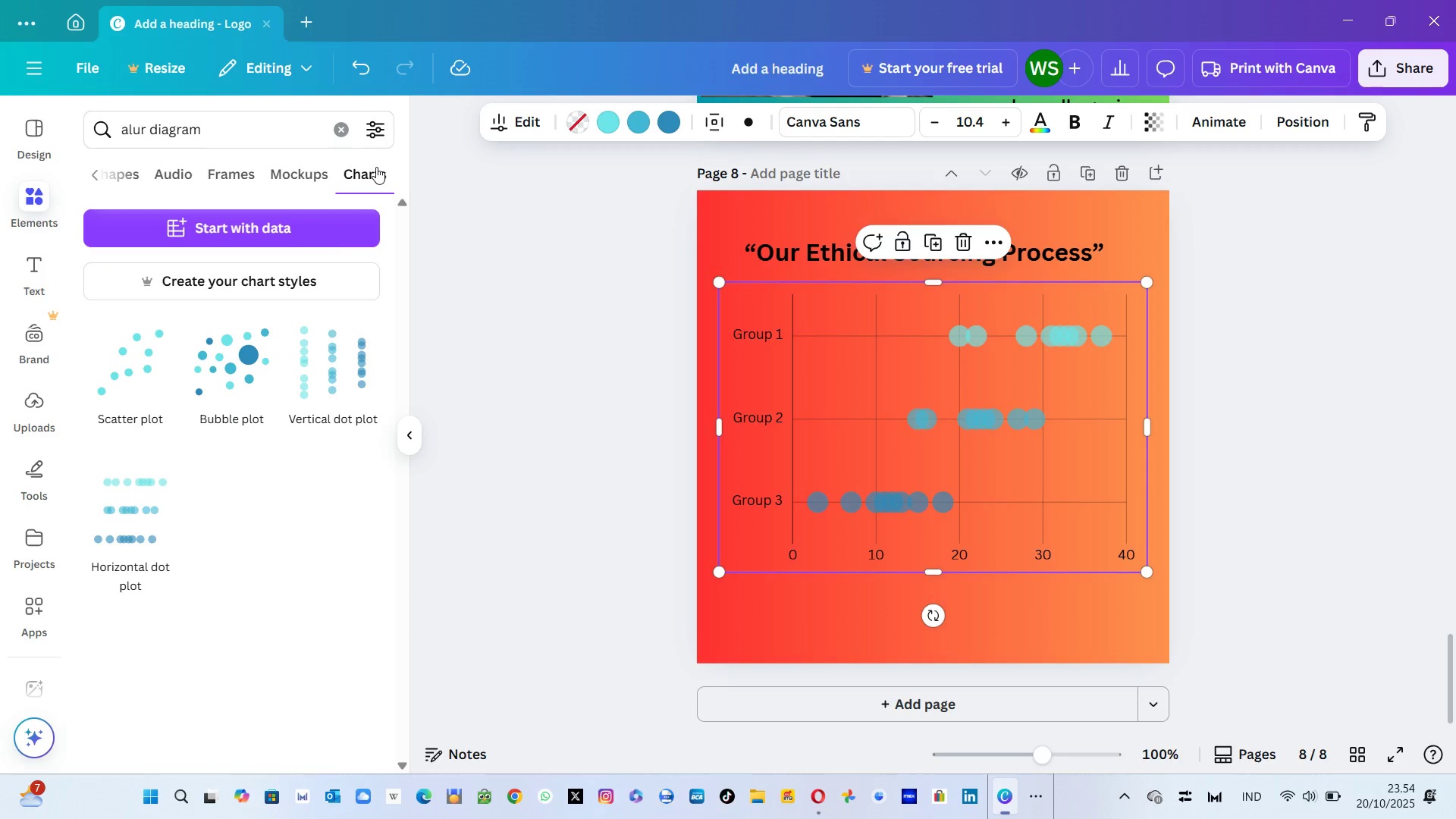 
left_click([376, 167])
 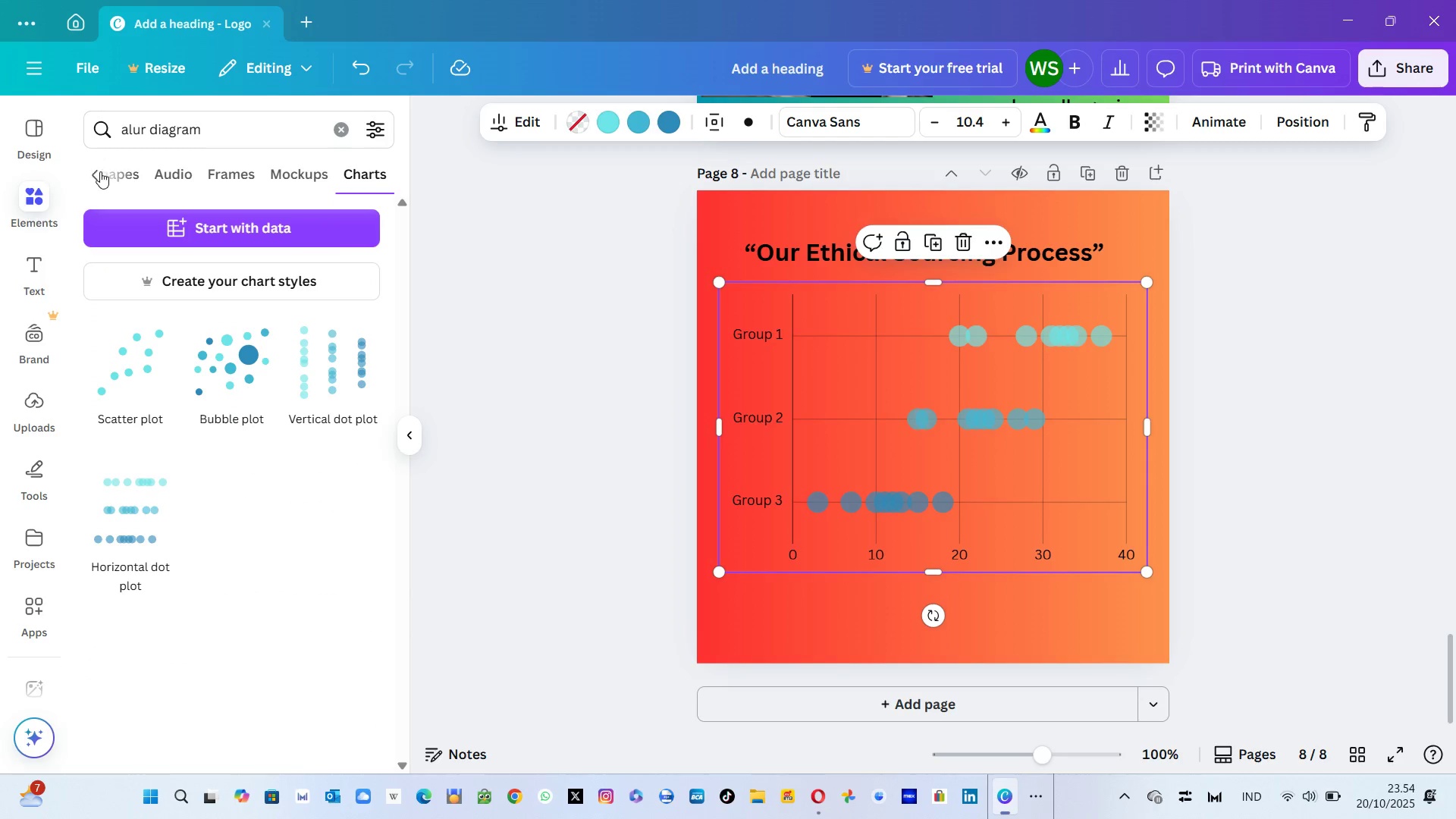 
left_click([93, 174])
 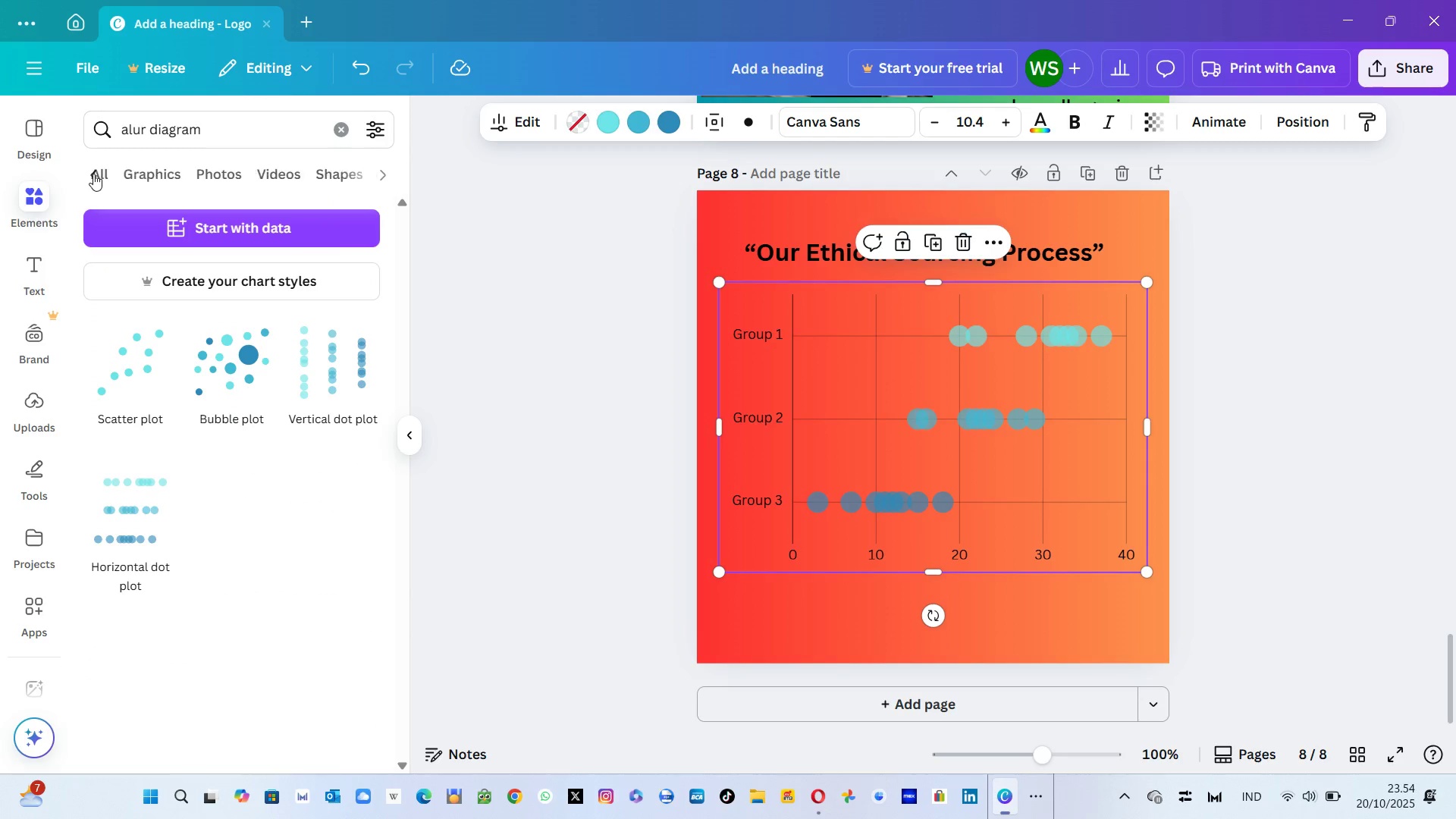 
double_click([93, 174])
 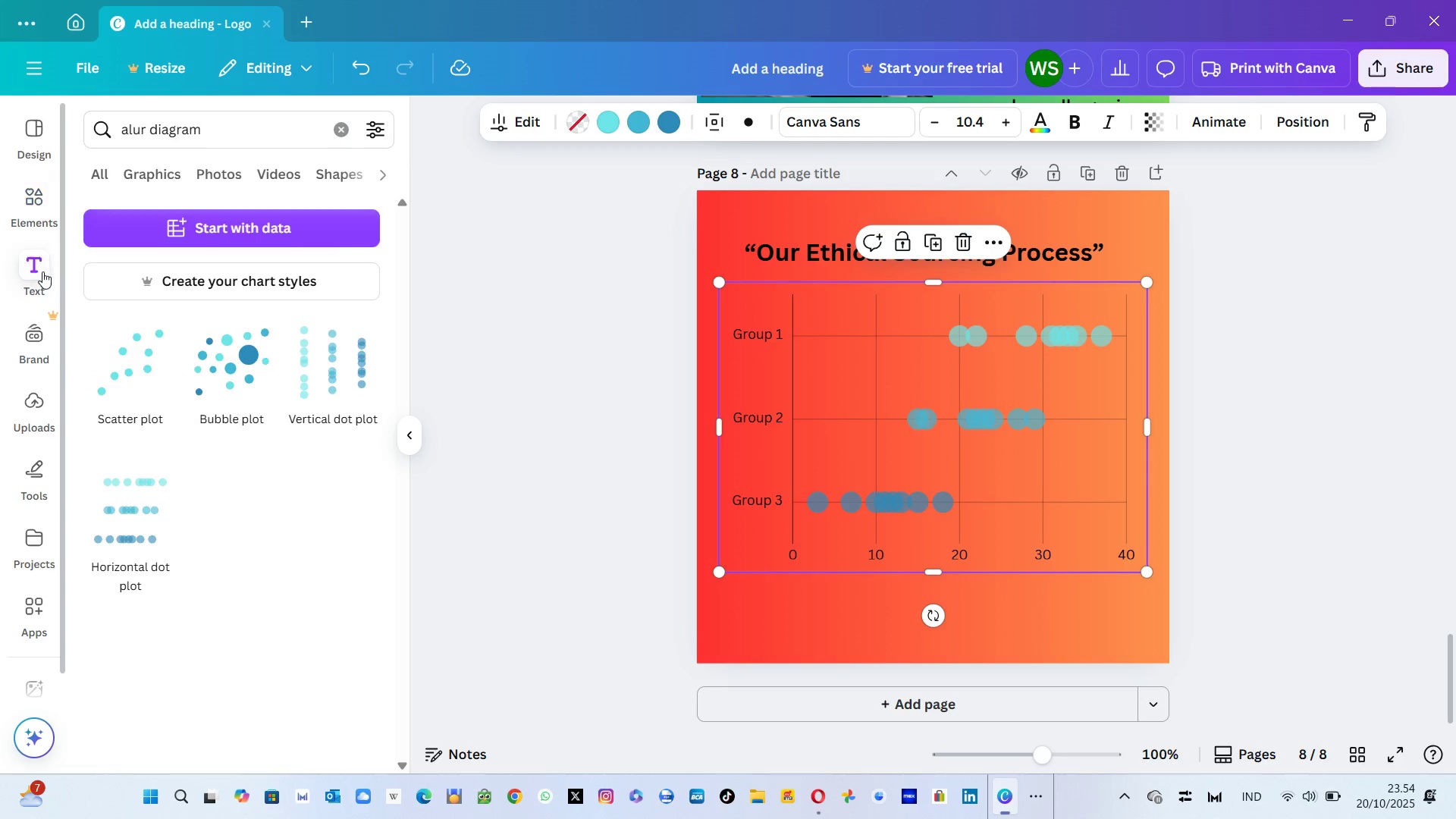 
double_click([42, 271])
 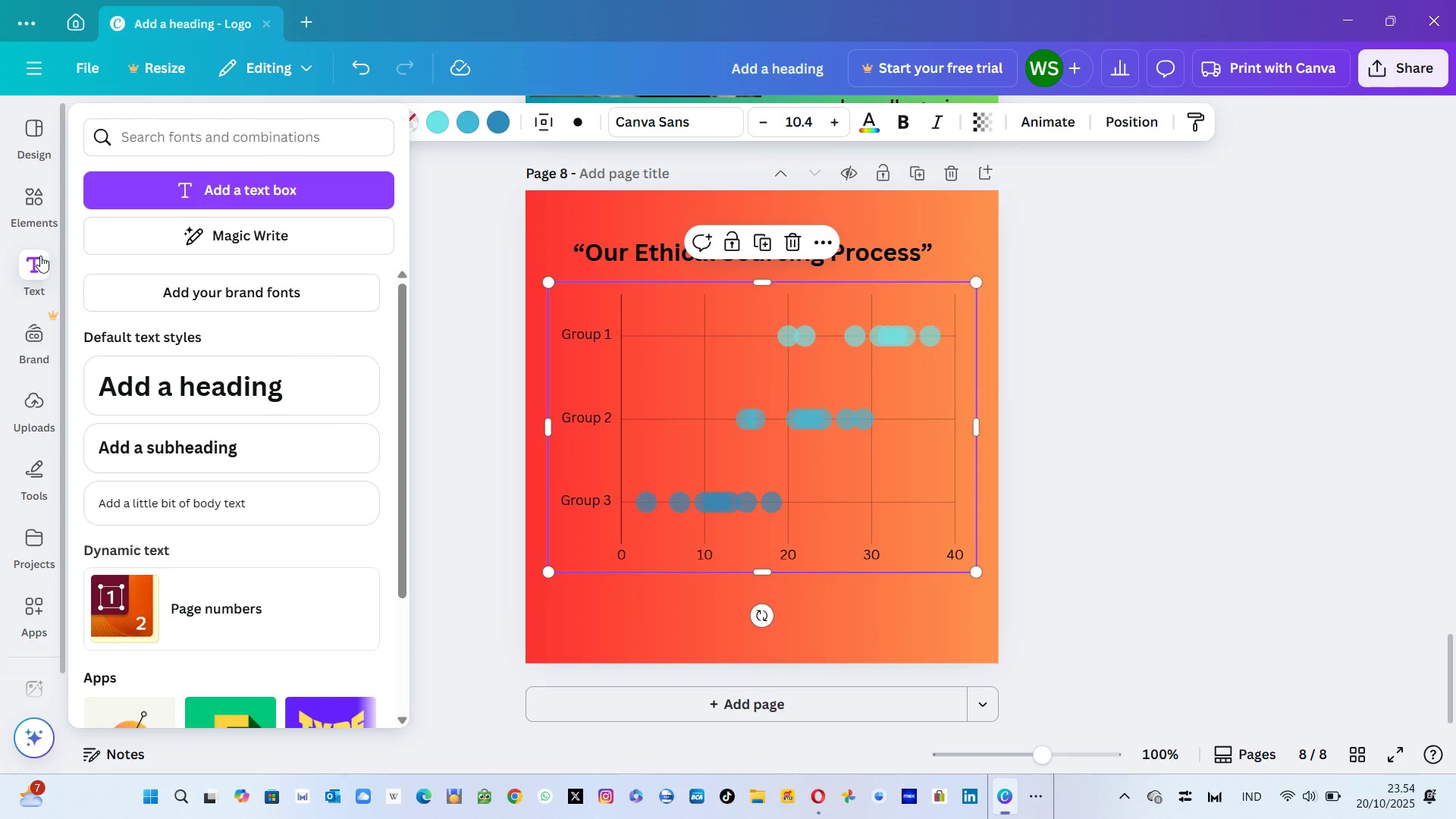 
mouse_move([52, 221])
 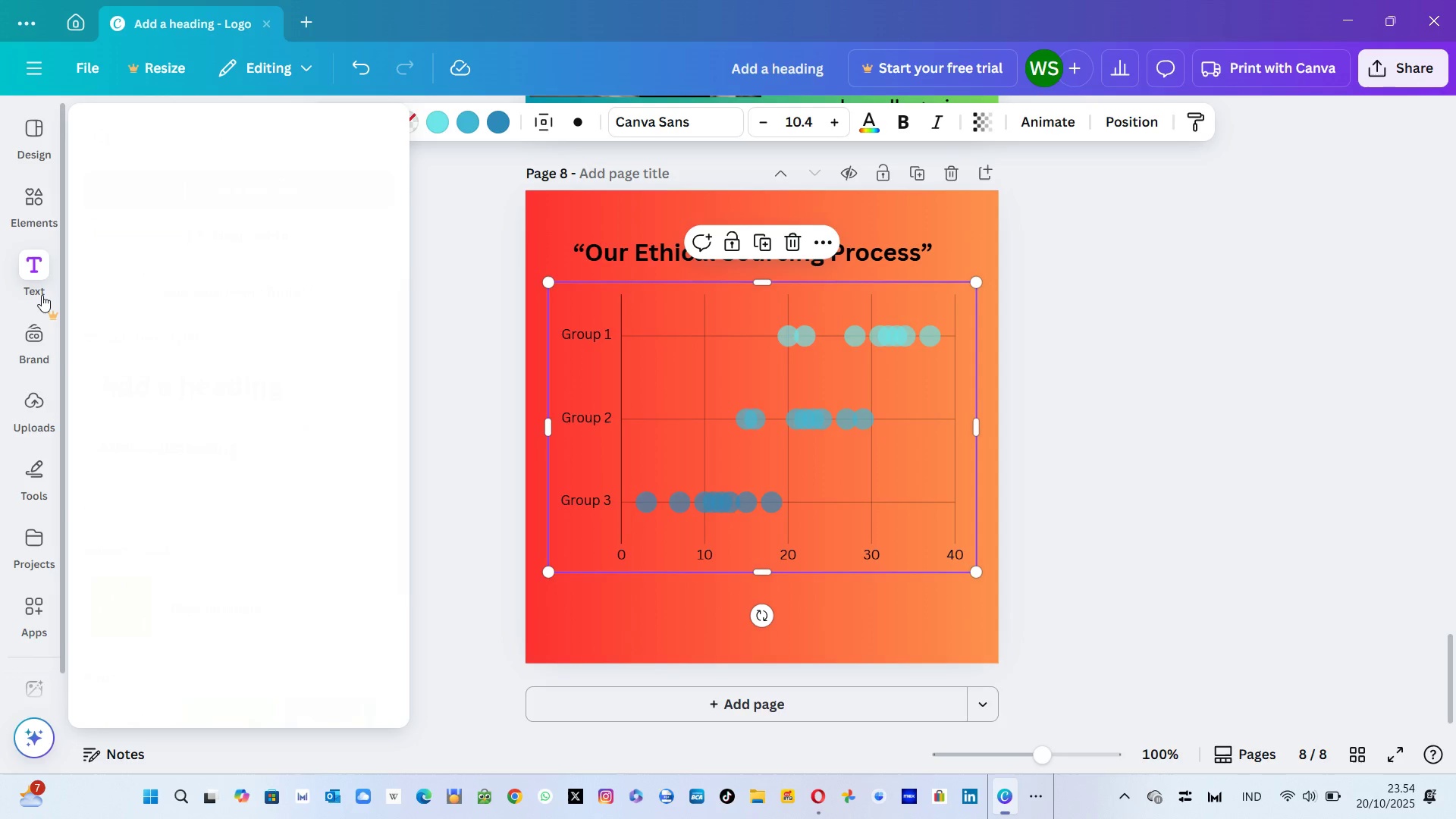 
left_click([42, 295])
 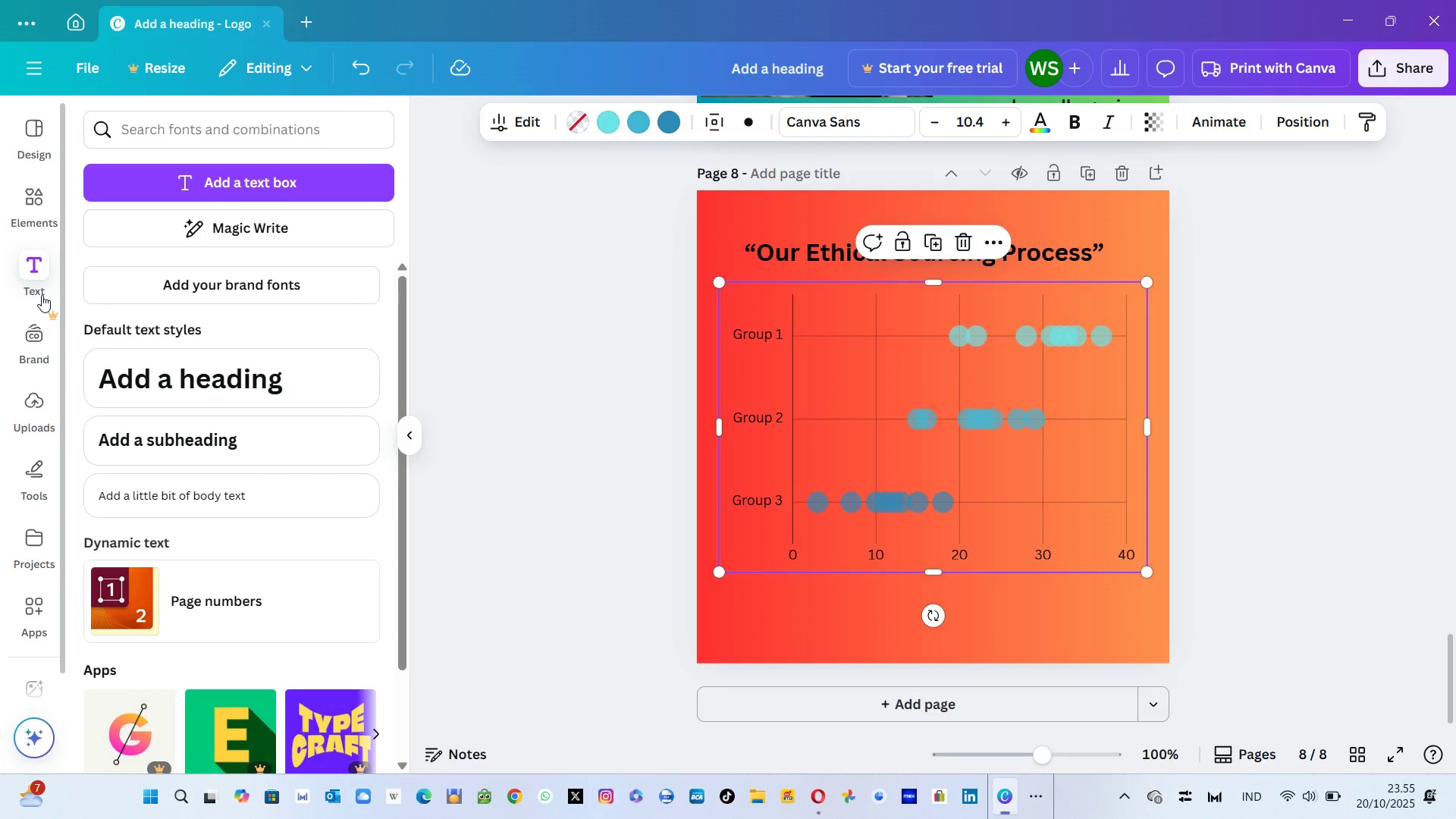 
left_click([33, 472])
 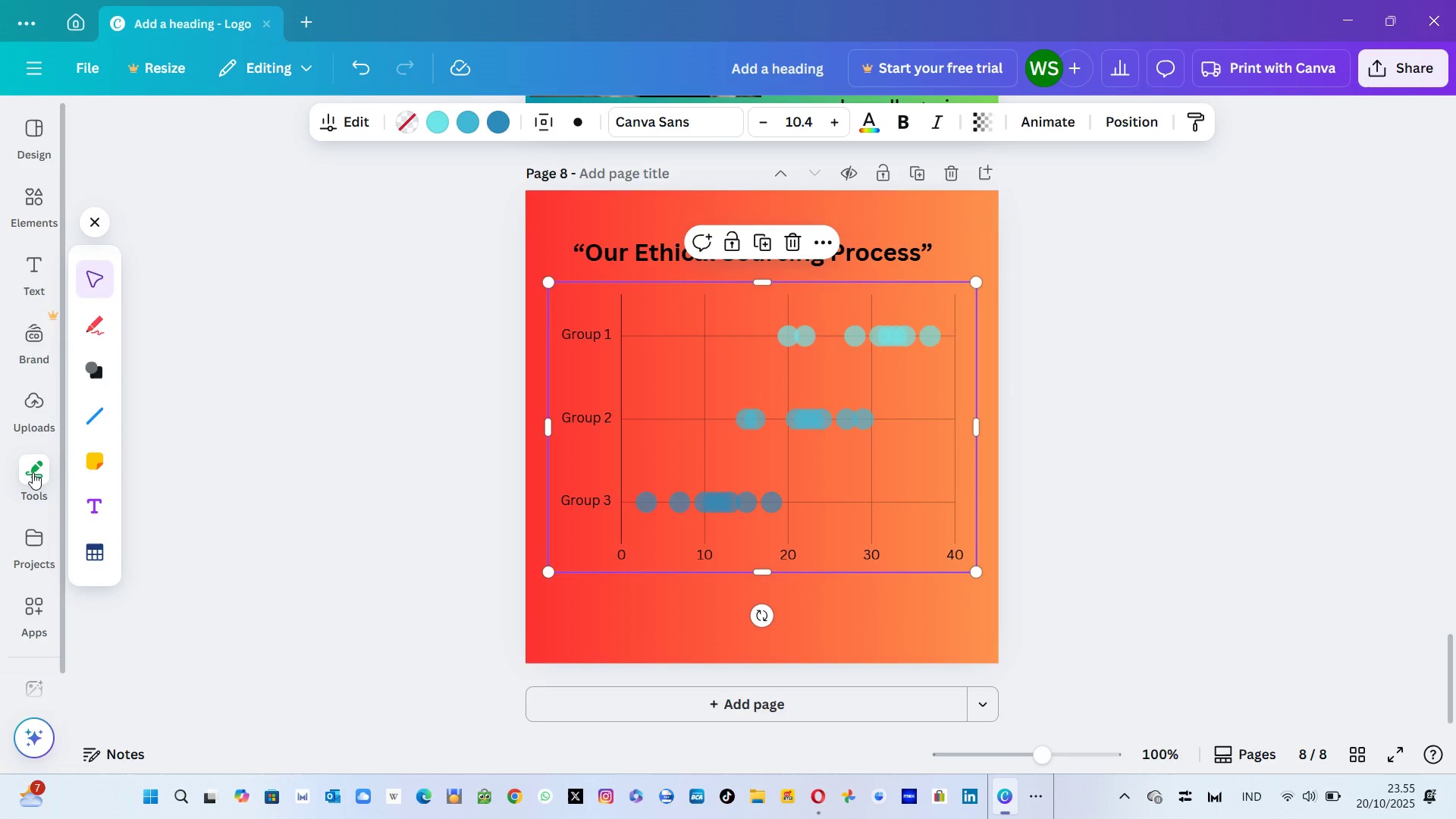 
left_click([33, 472])
 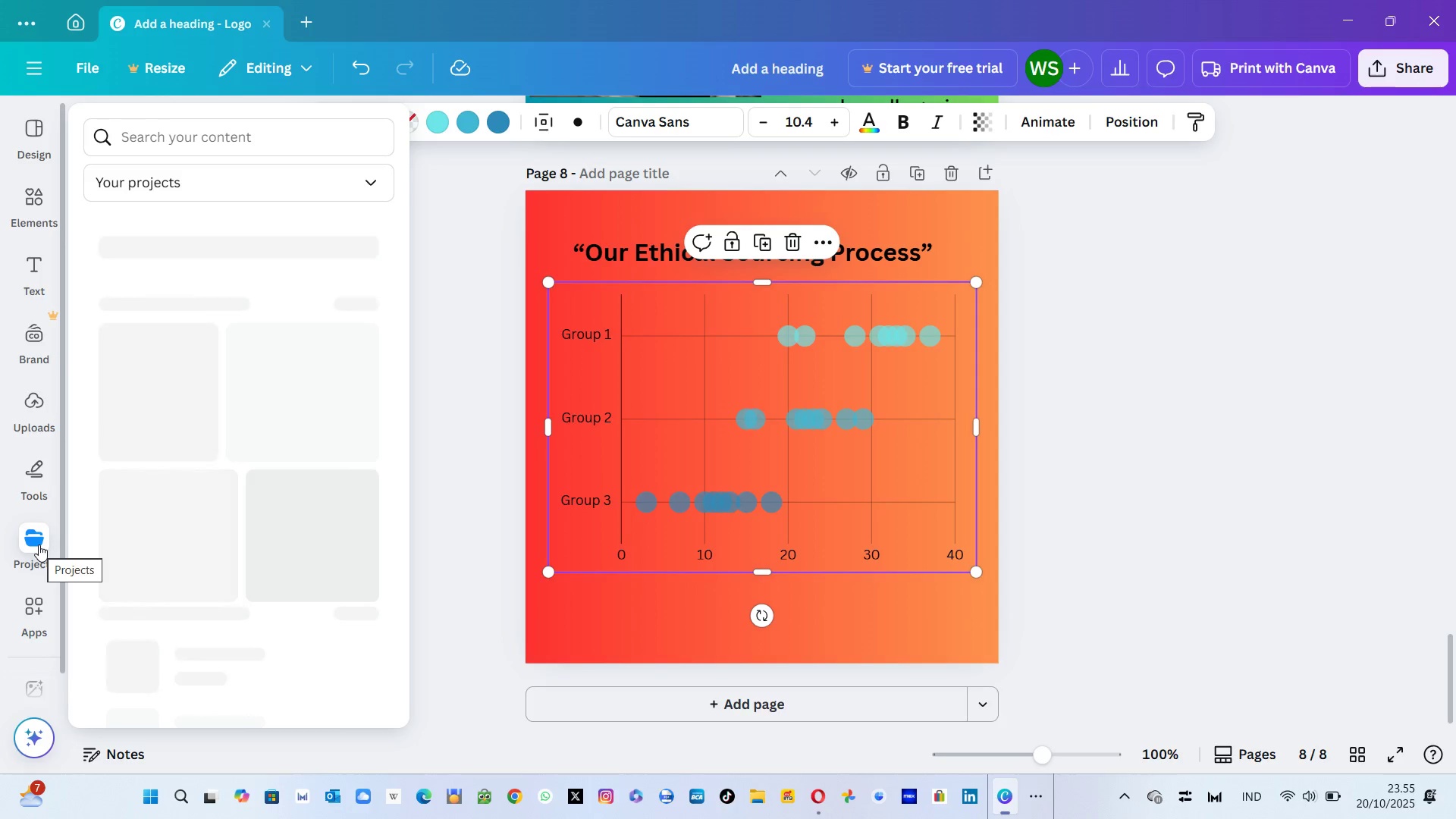 
wait(9.36)
 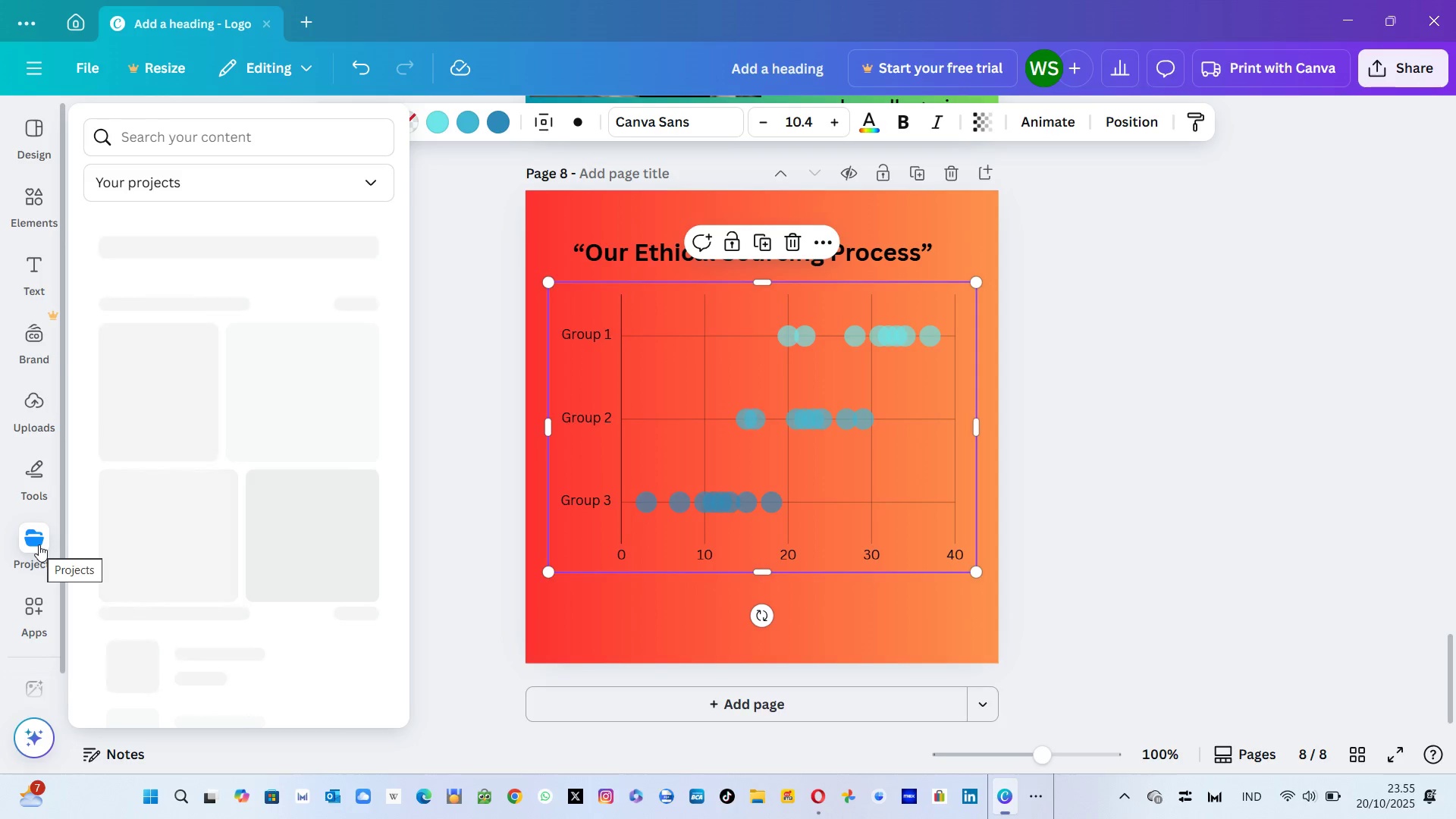 
mouse_move([28, 145])
 